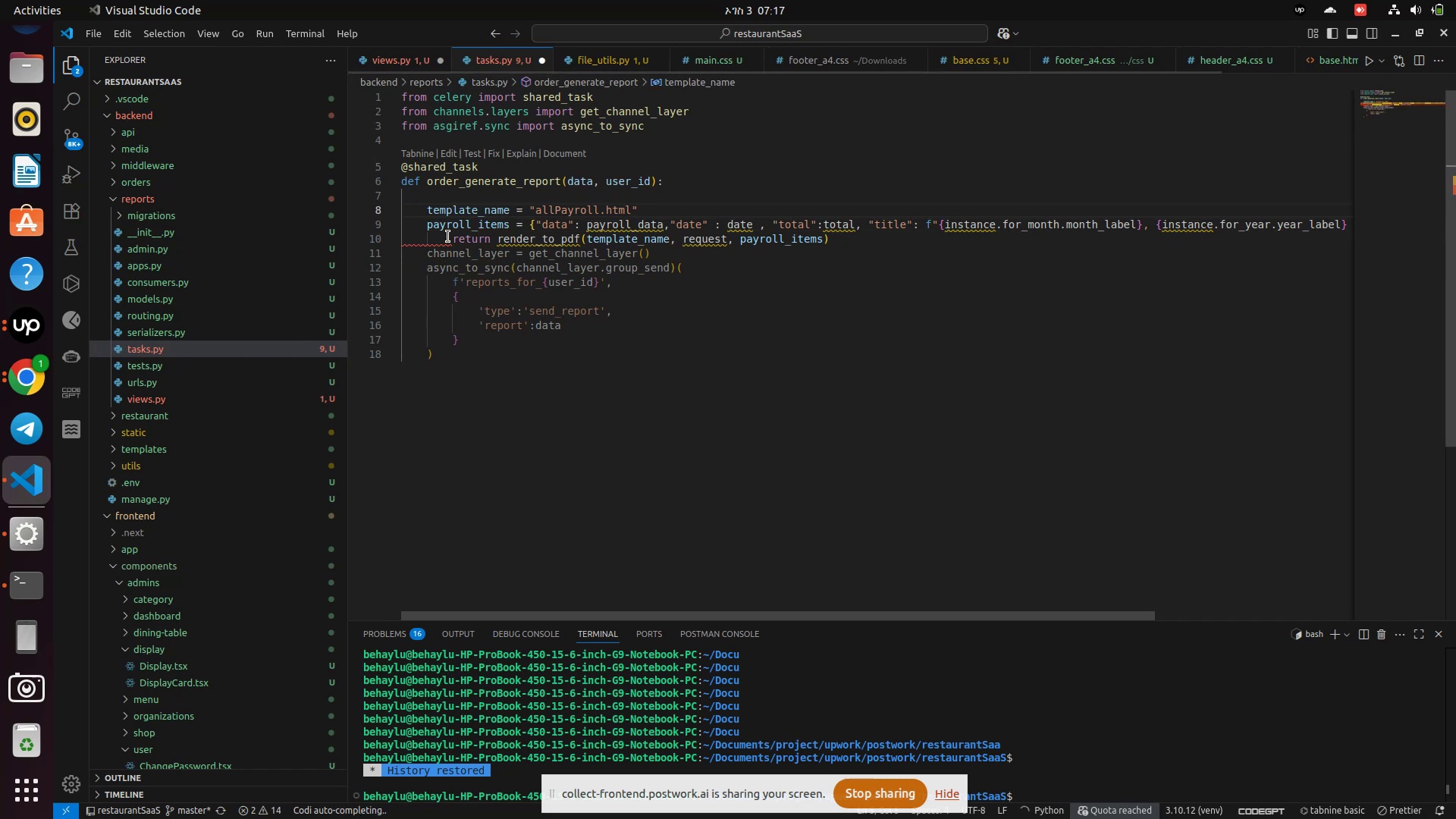 
left_click([447, 237])
 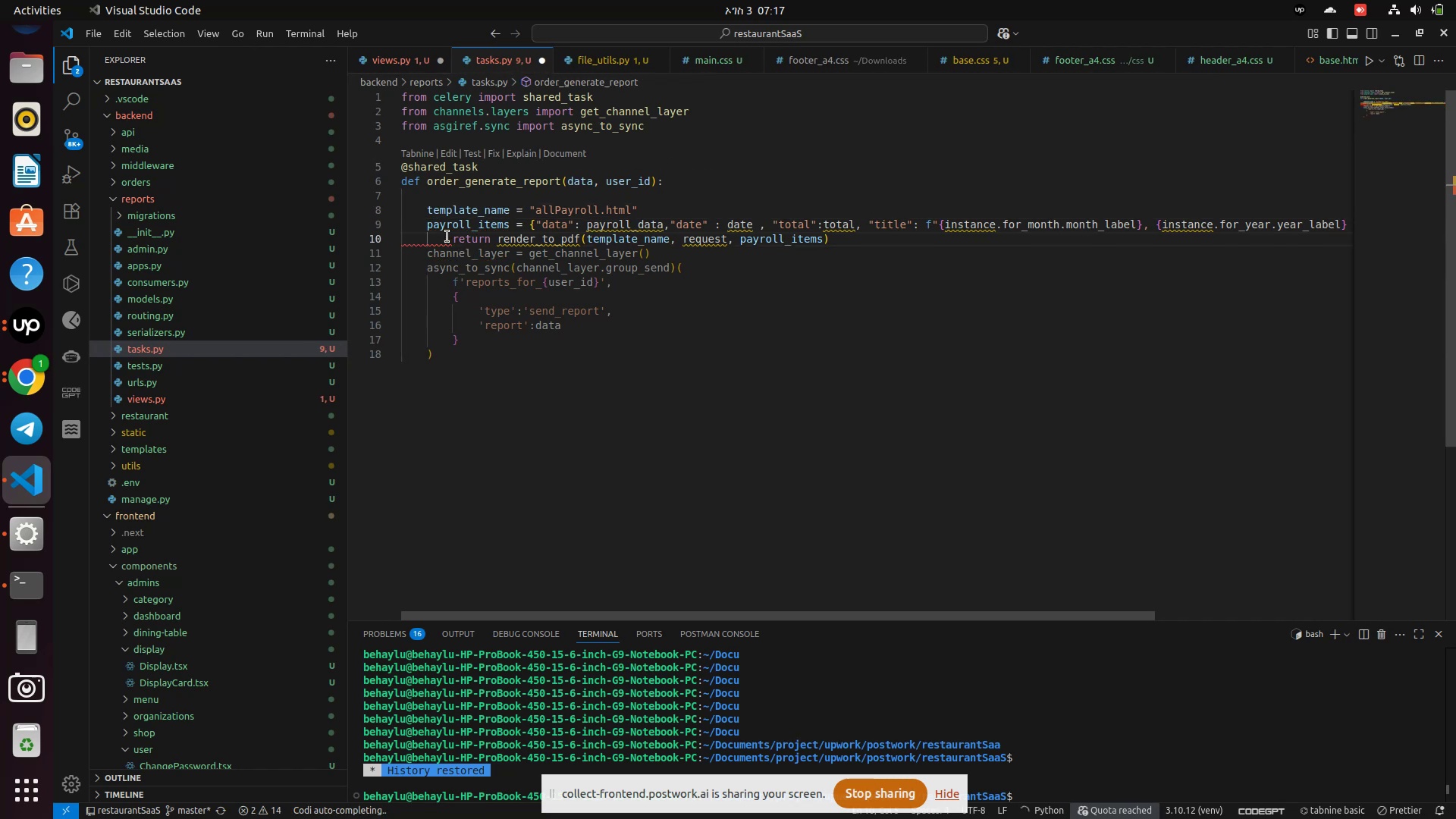 
left_click([447, 237])
 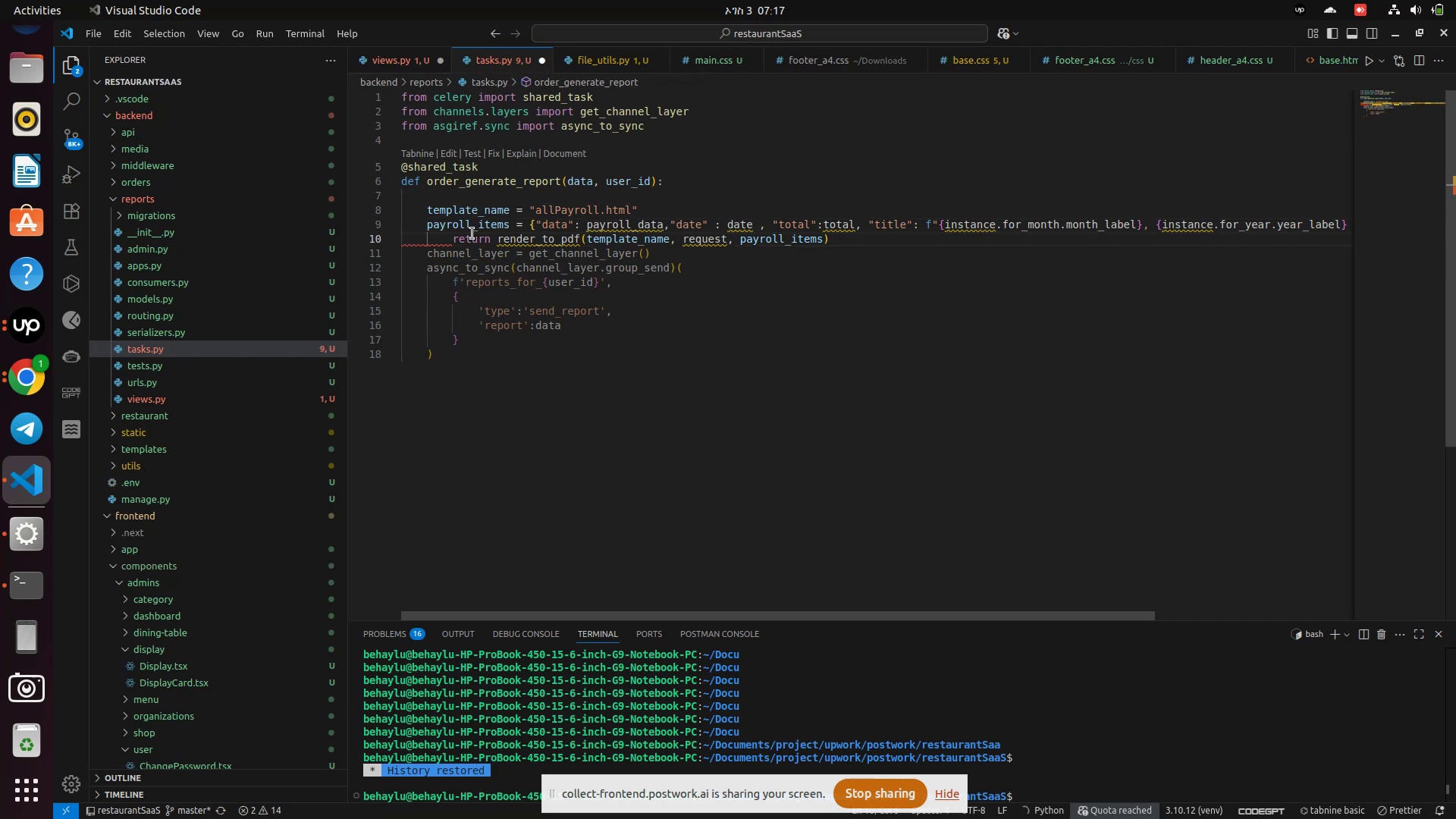 
double_click([473, 234])
 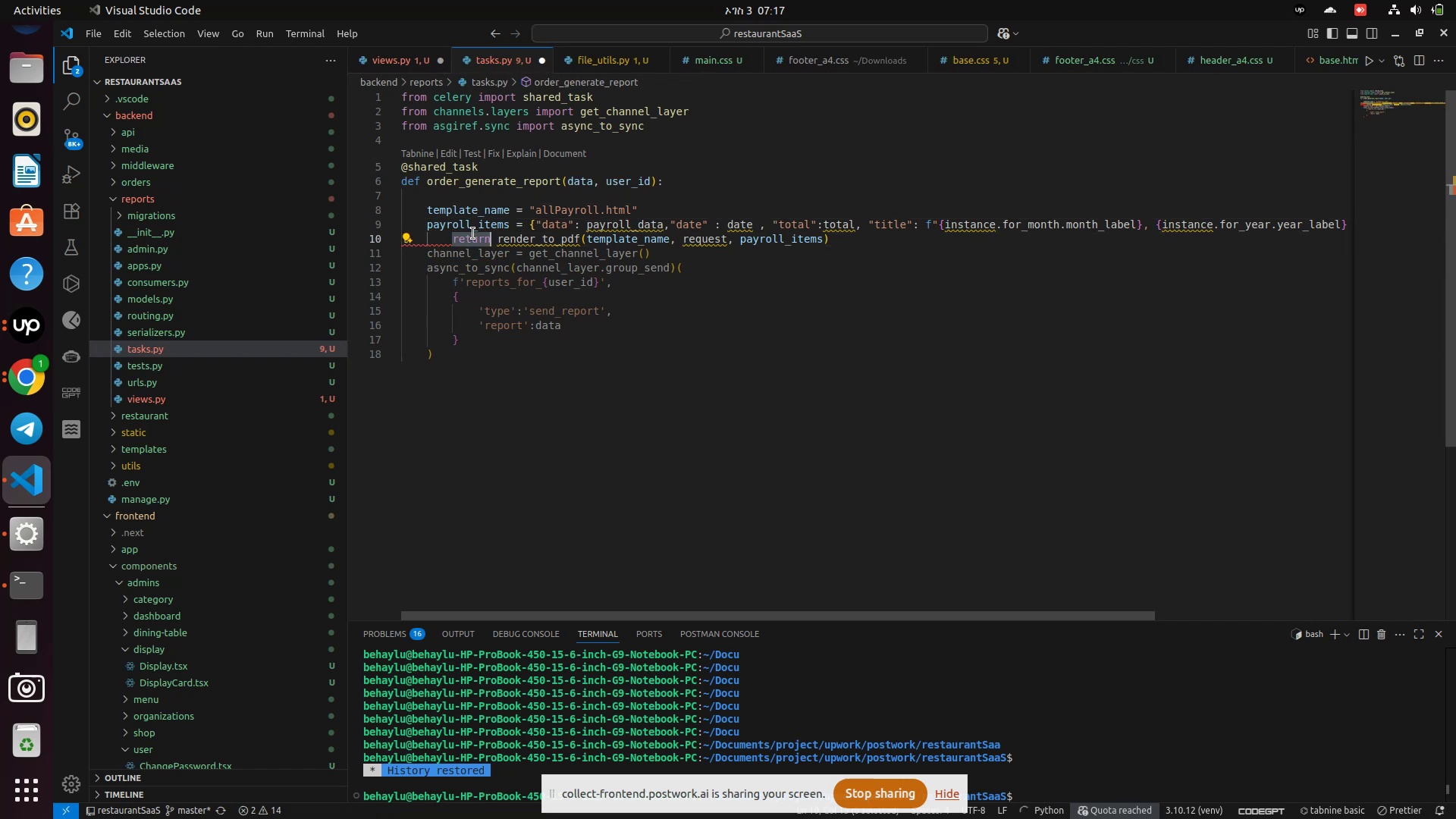 
key(Backspace)
 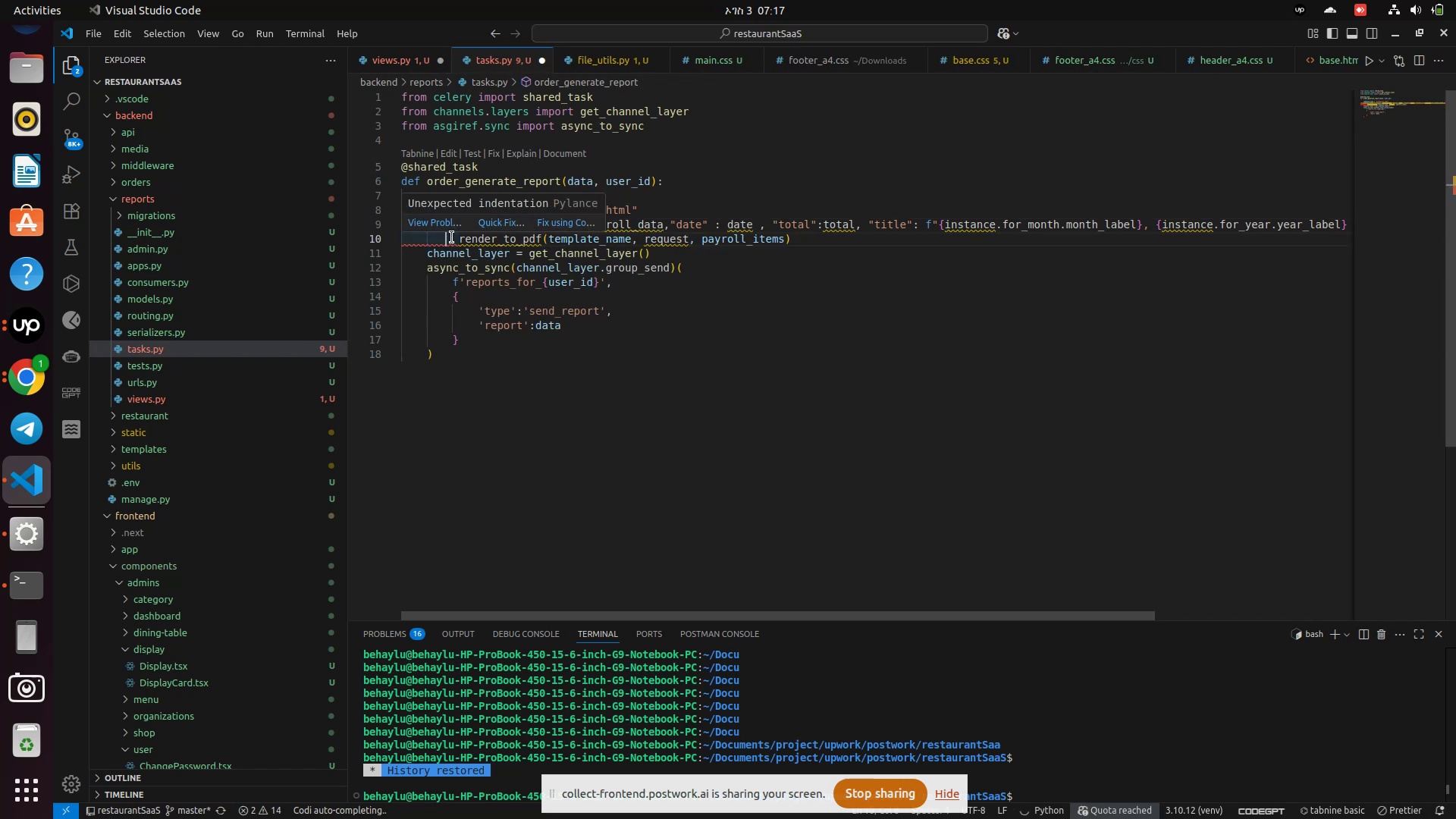 
left_click_drag(start_coordinate=[463, 236], to_coordinate=[799, 243])
 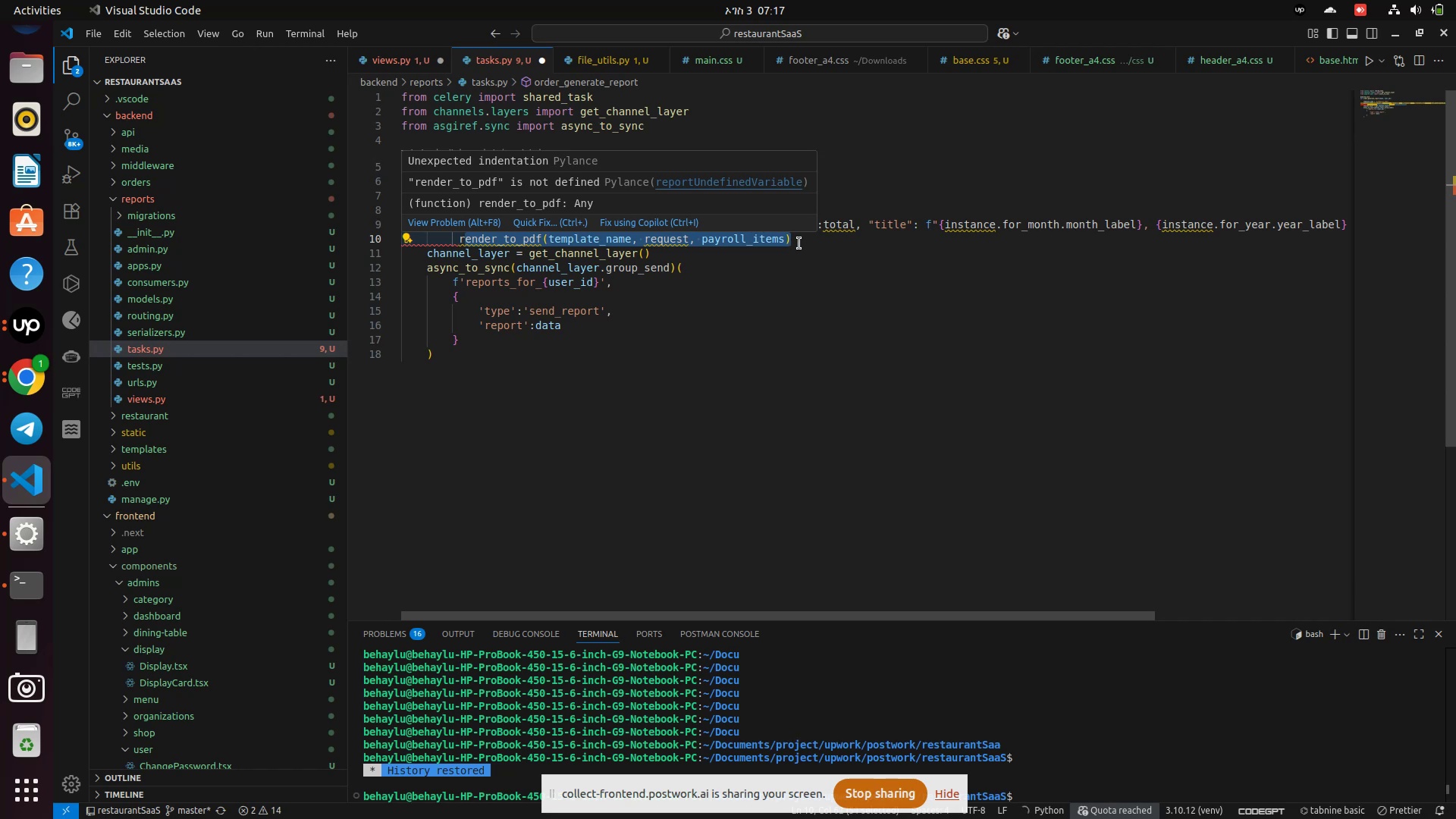 
hold_key(key=ControlLeft, duration=0.97)
 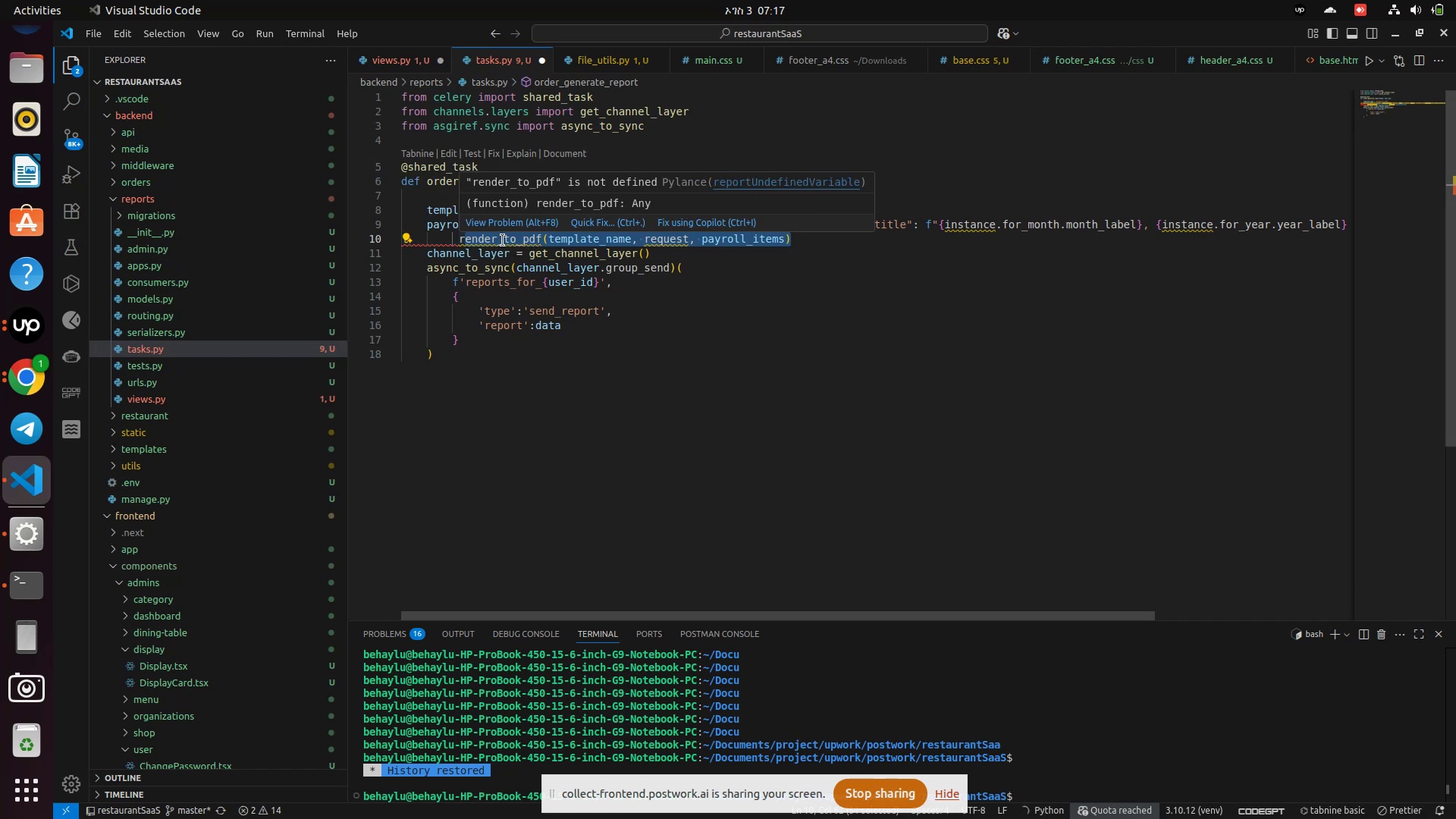 
left_click([503, 240])
 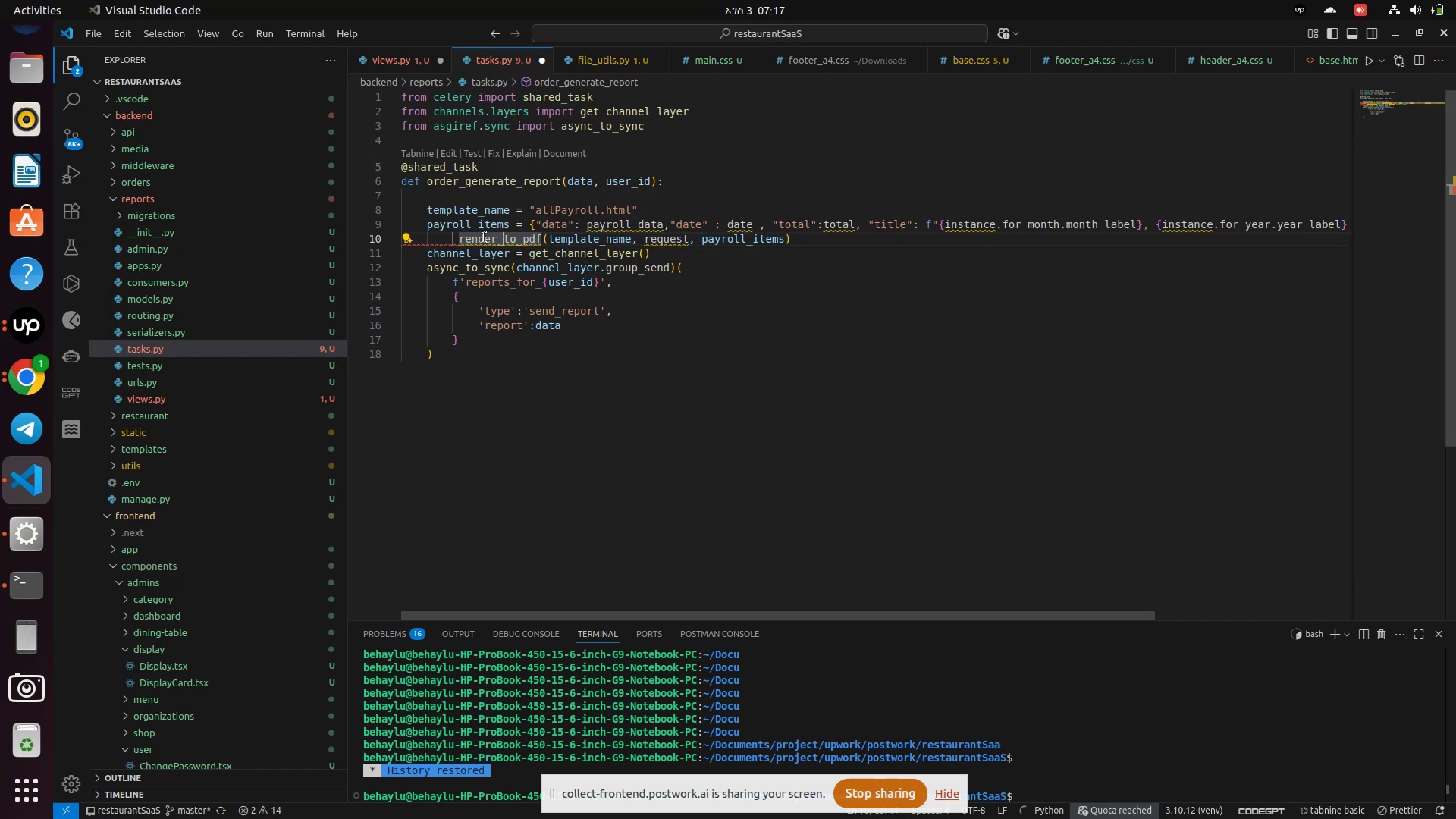 
hold_key(key=ControlLeft, duration=1.14)
left_click([485, 237])
 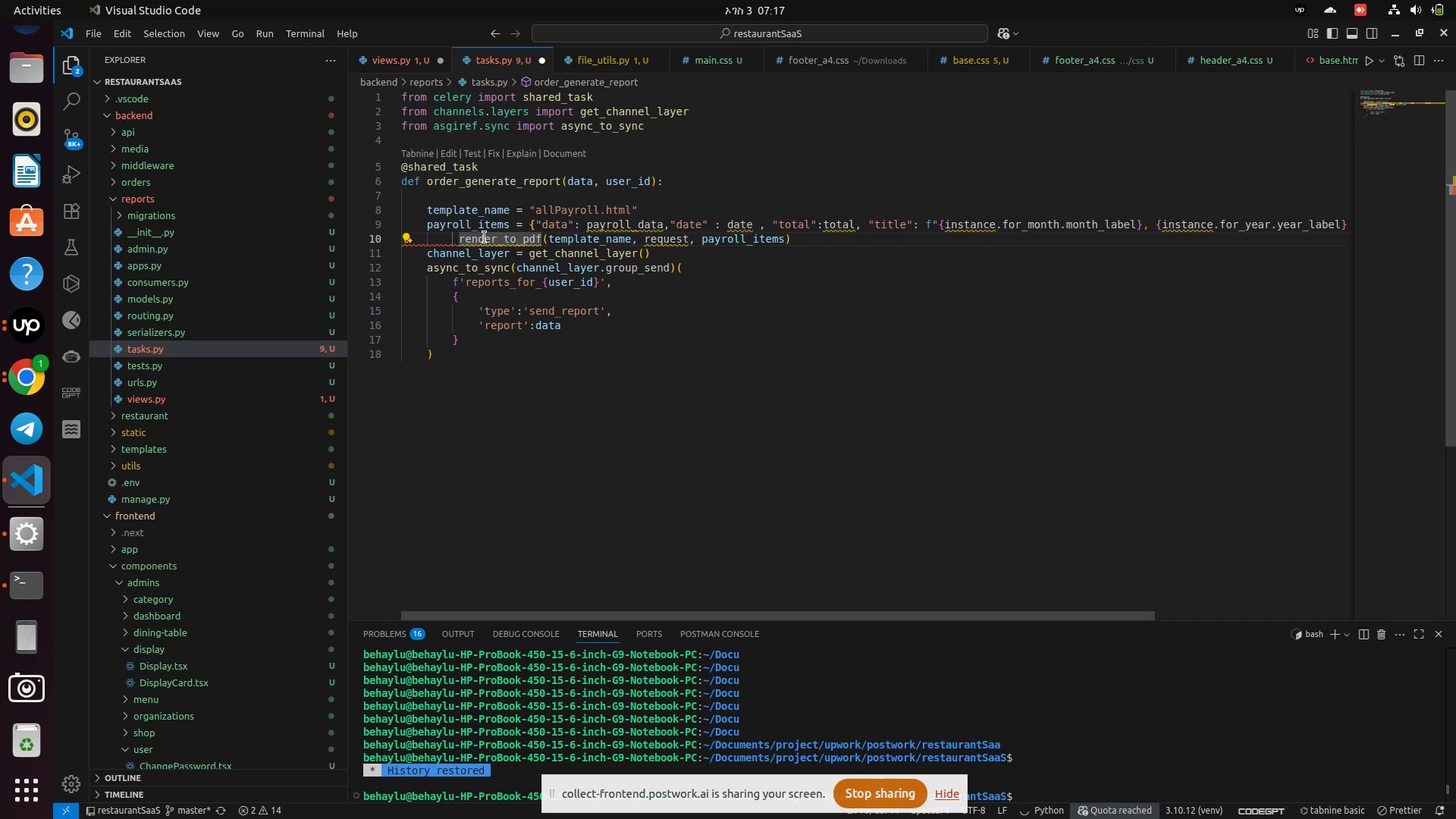 
key(Control+Z)
 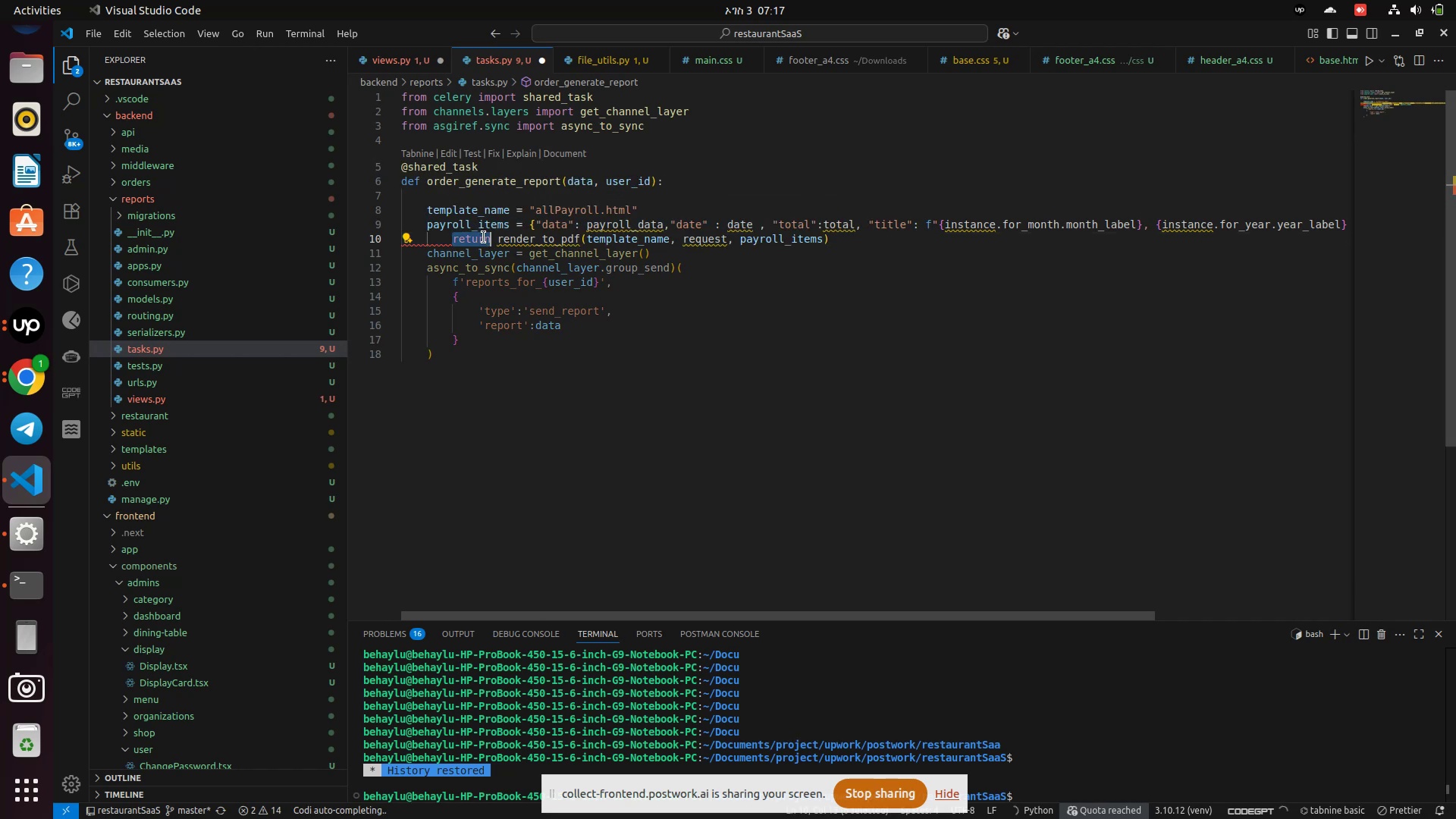 
key(Control+Z)
 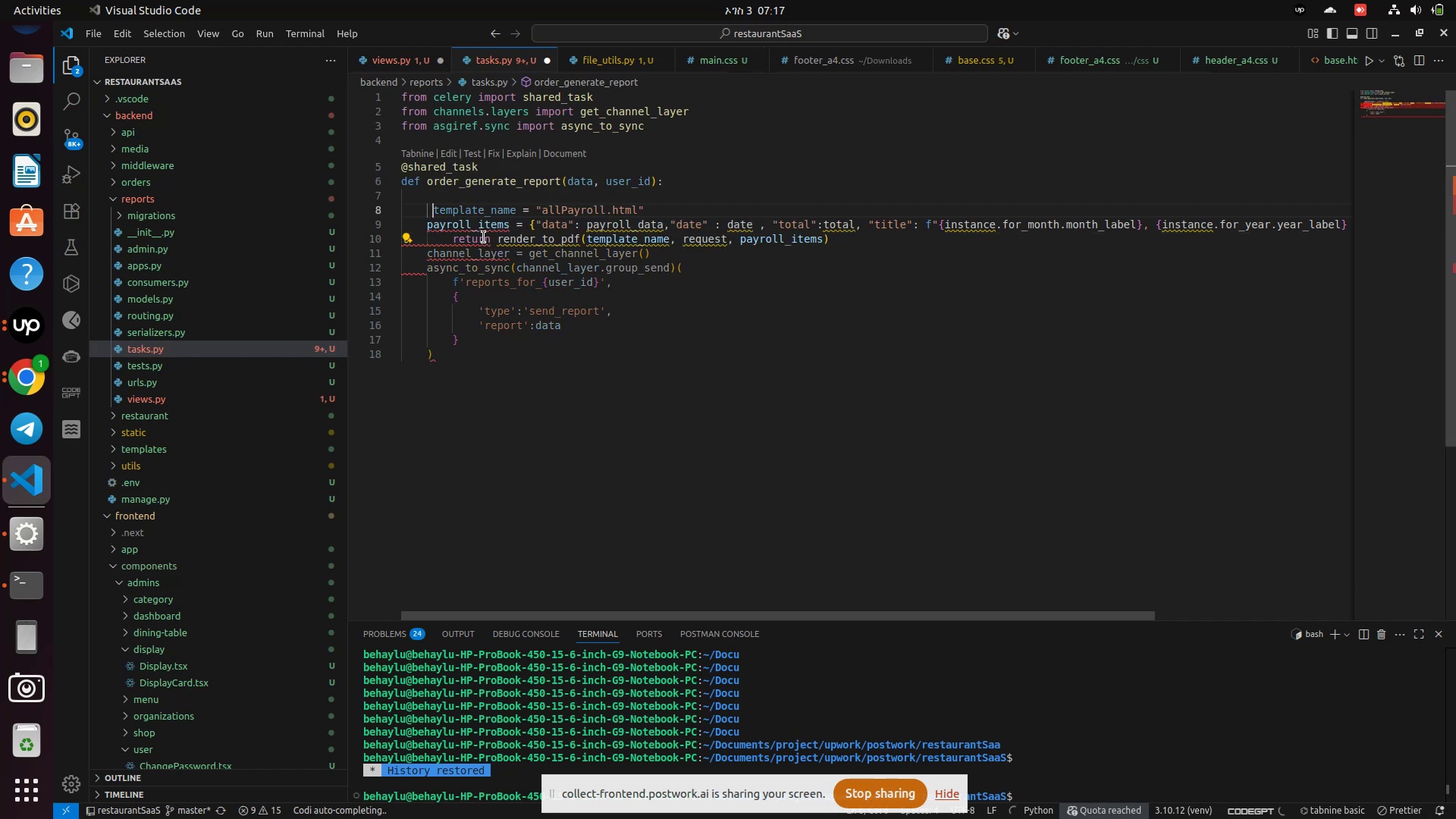 
key(Control+Z)
 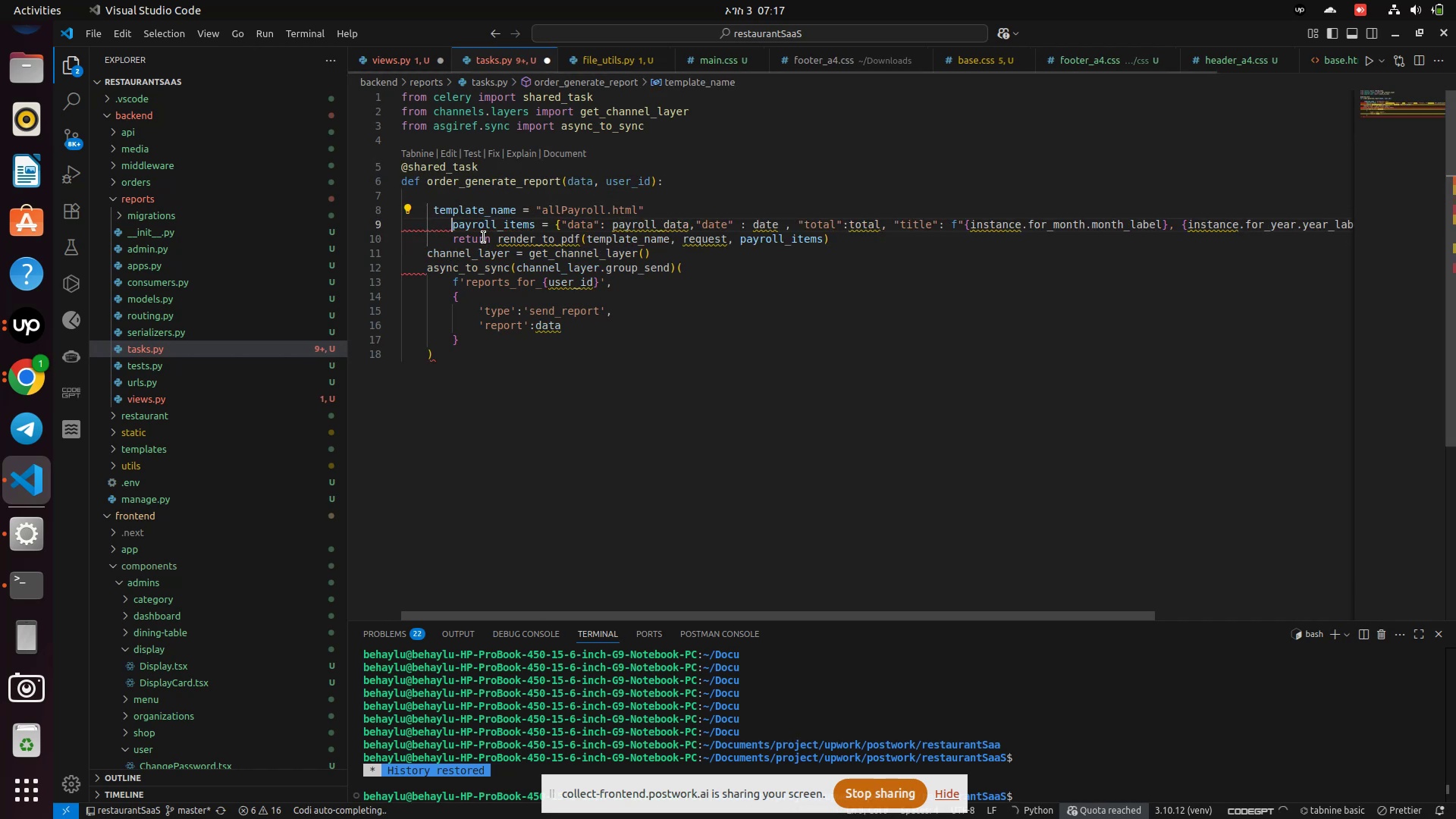 
key(Control+Z)
 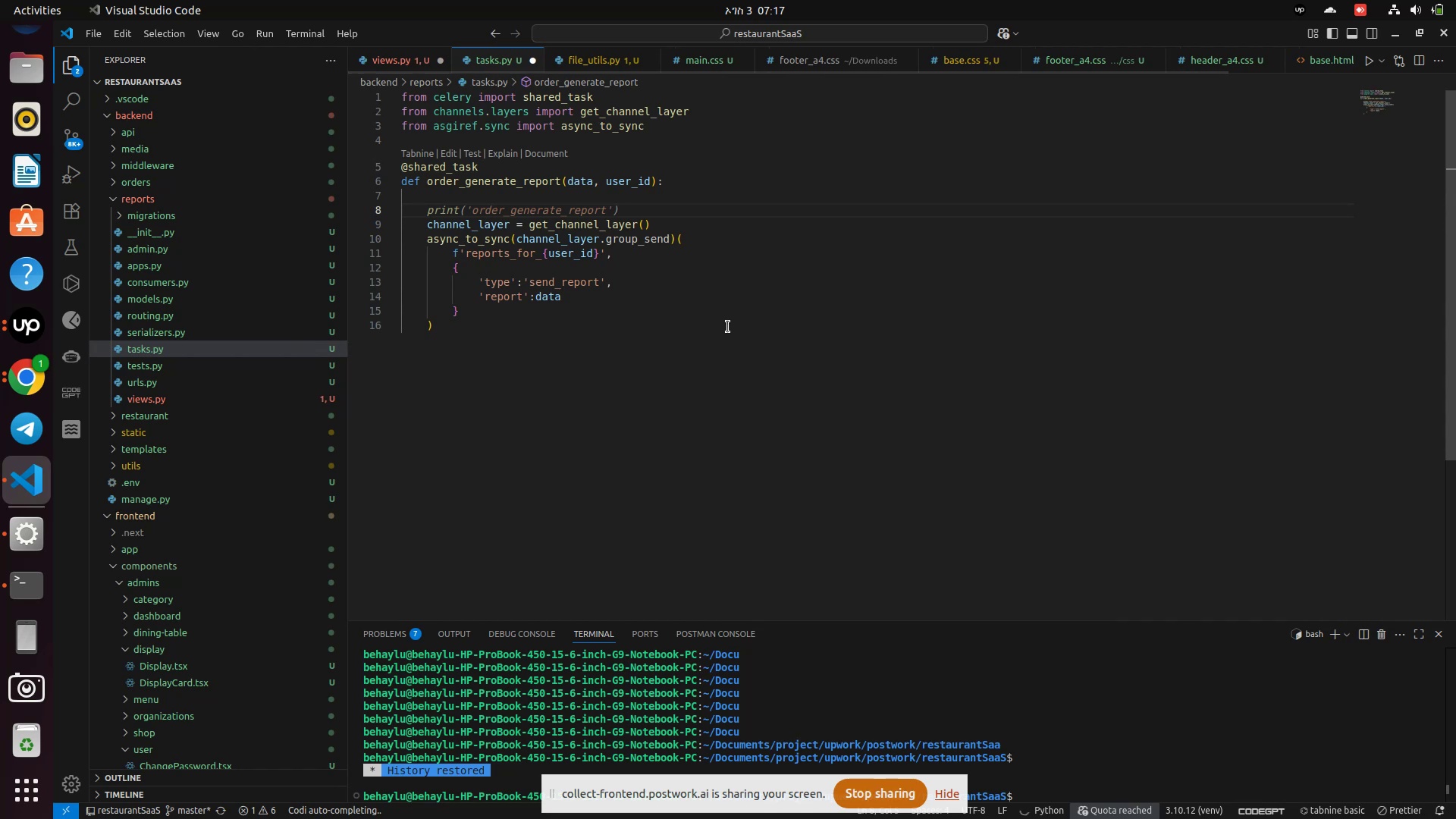 
left_click([744, 347])
 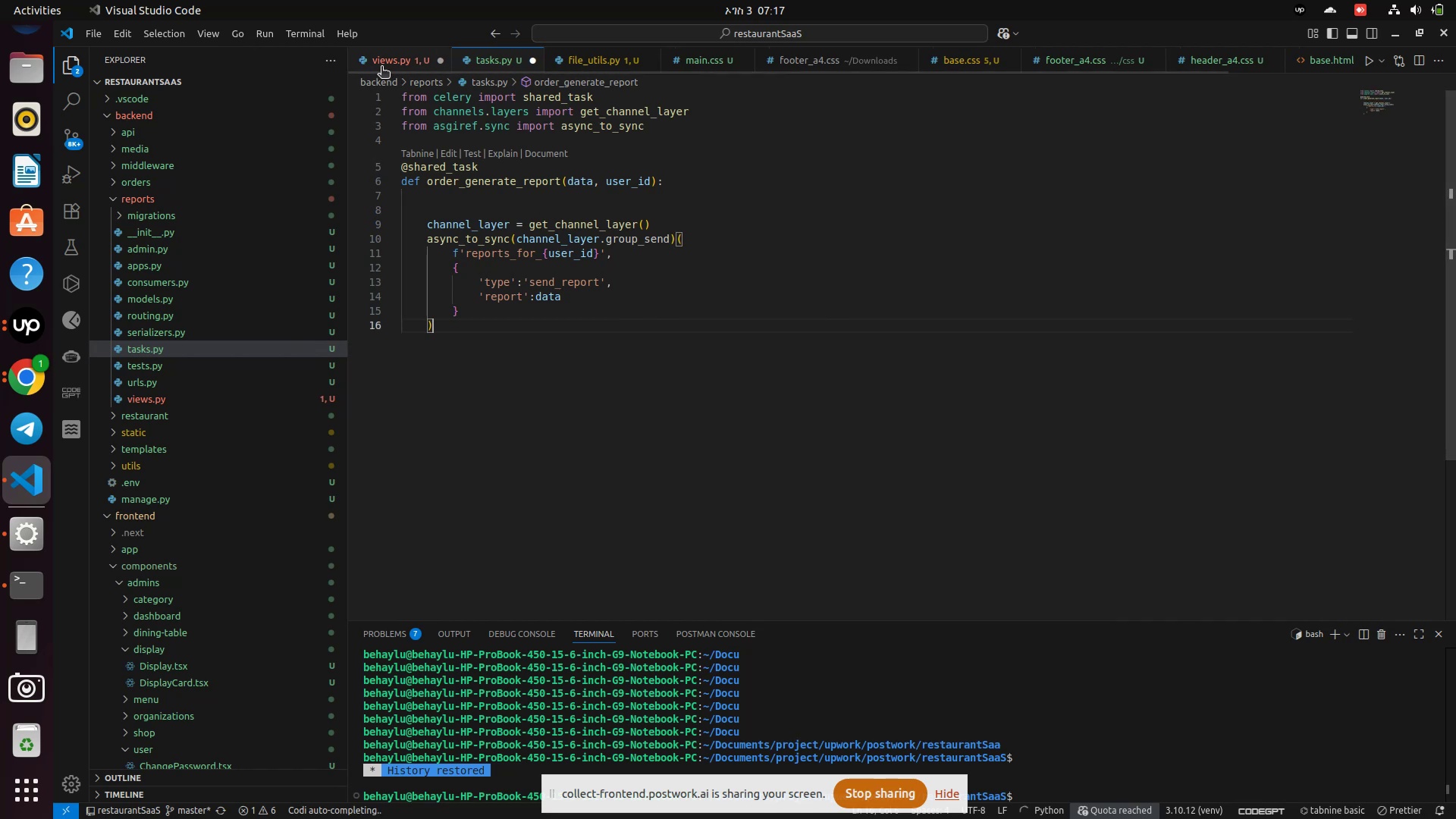 
left_click([381, 67])
 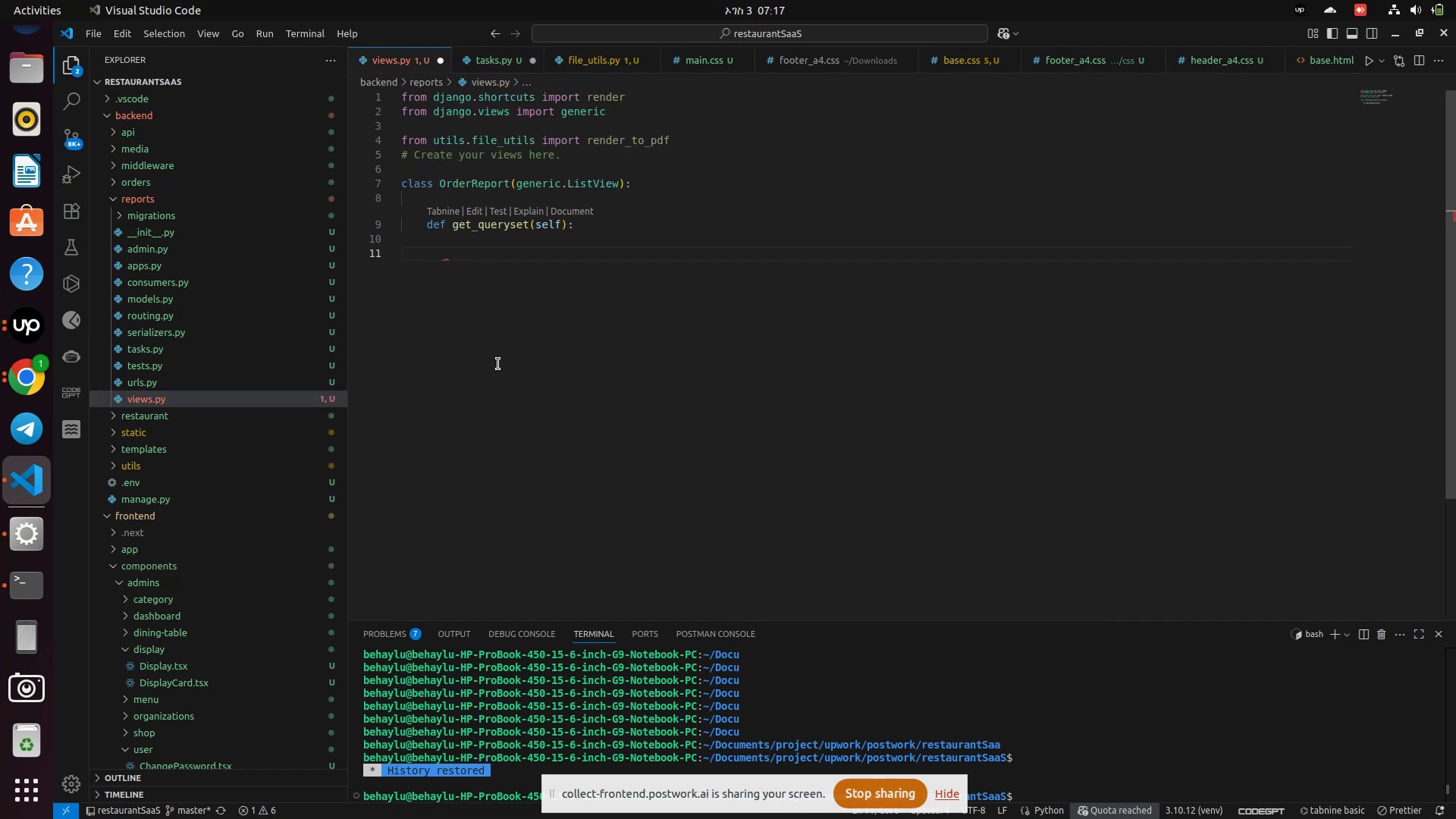 
key(R)
 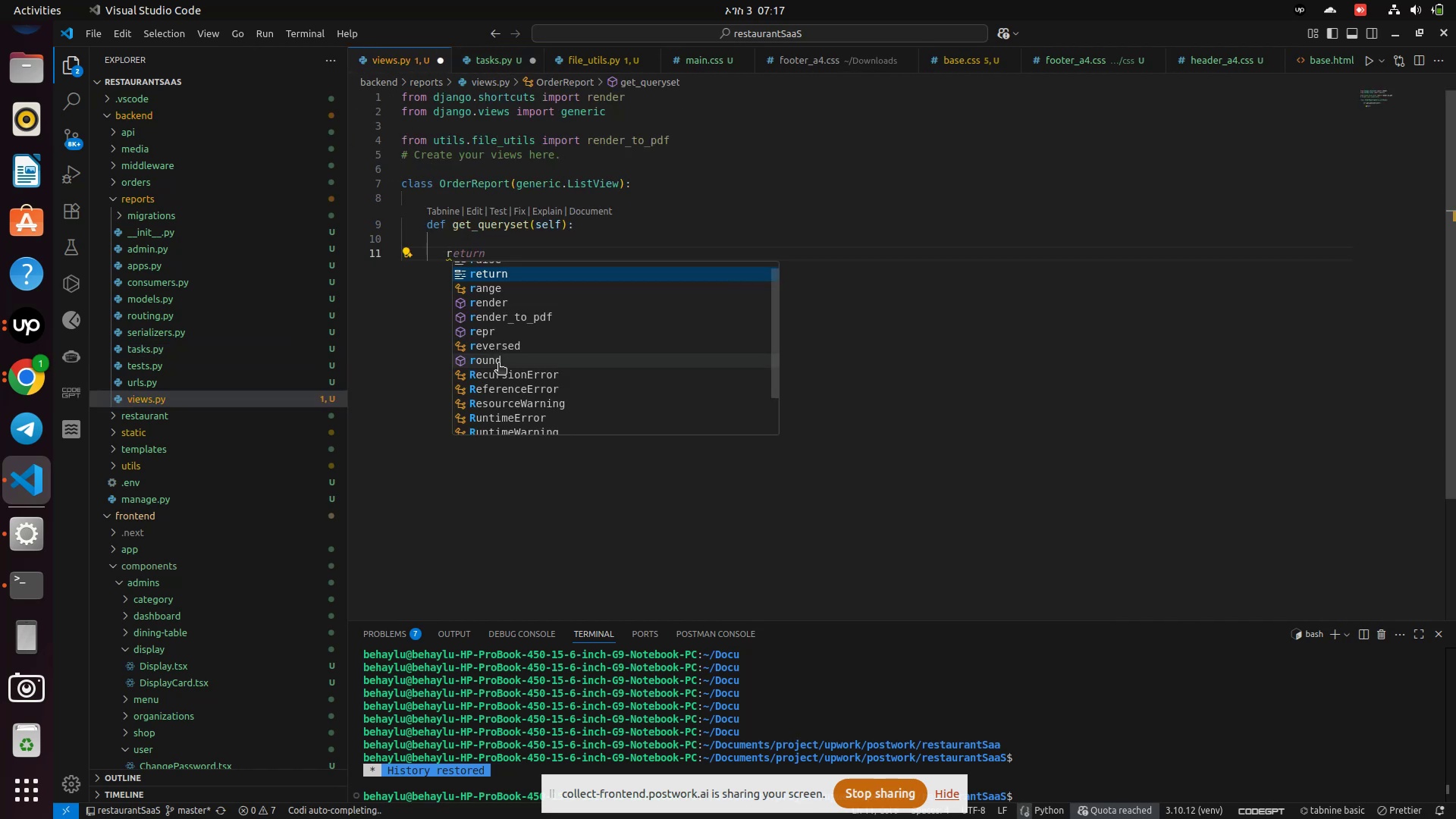 
key(Enter)
 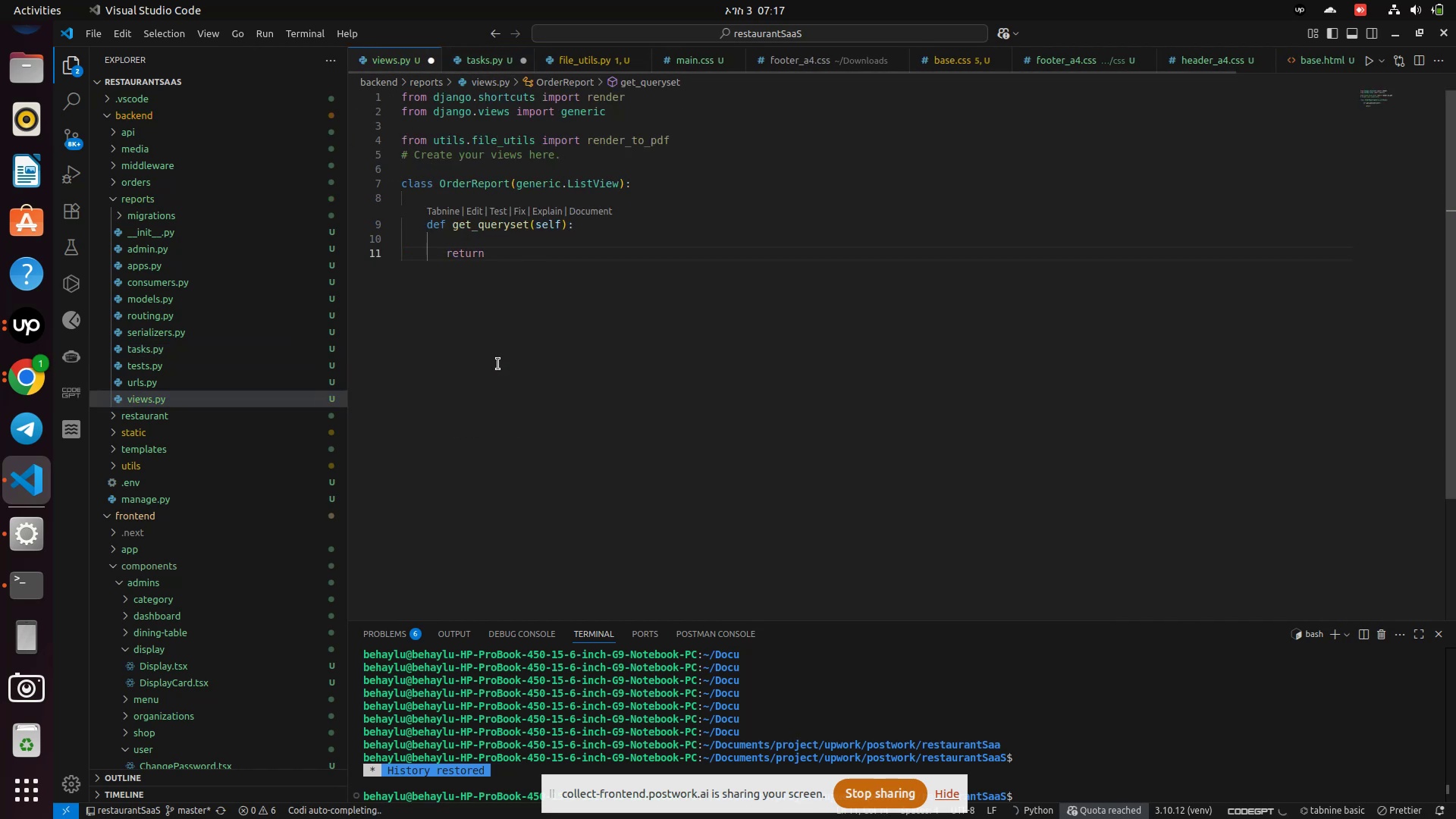 
key(Space)
 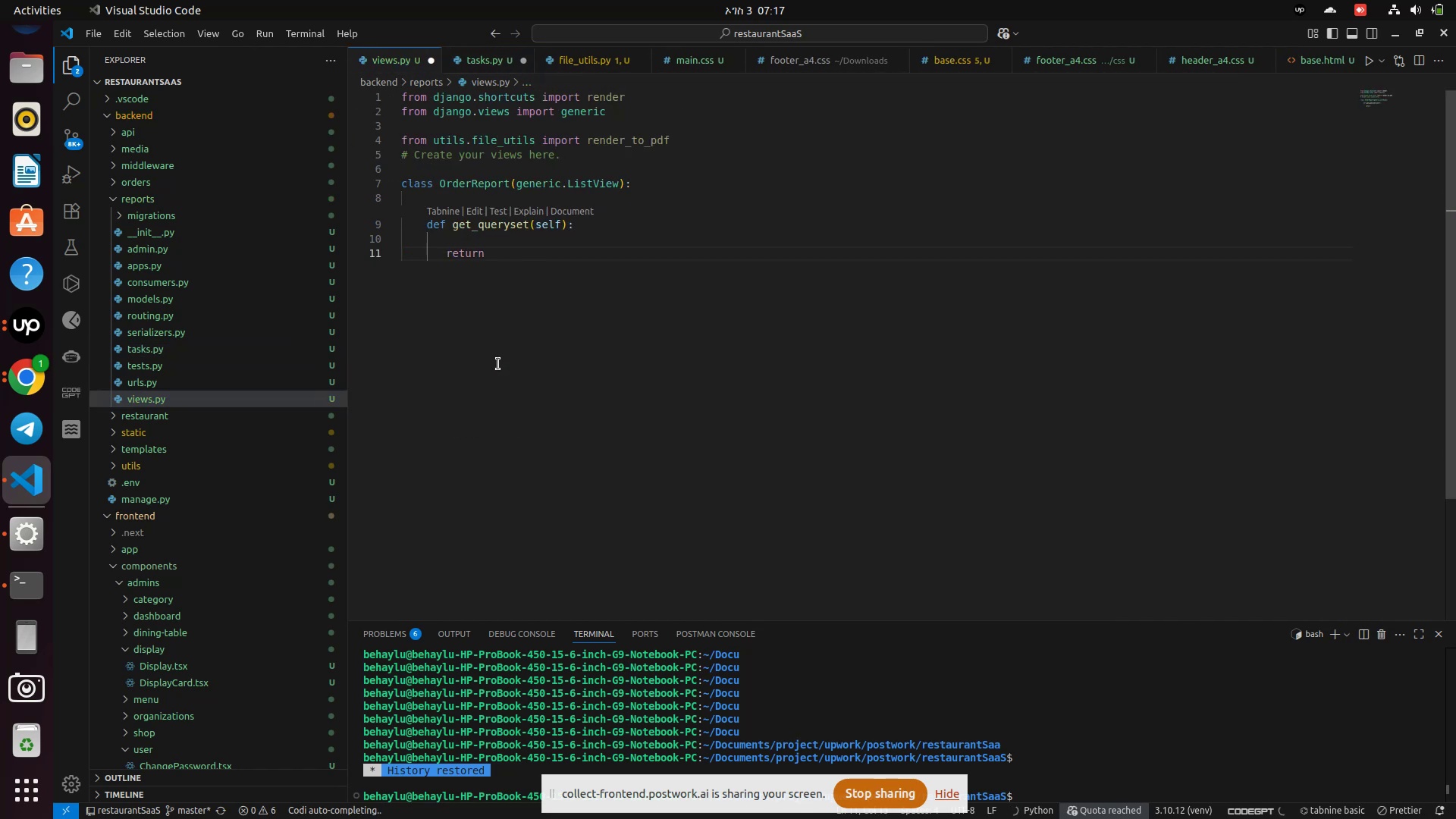 
key(S)
 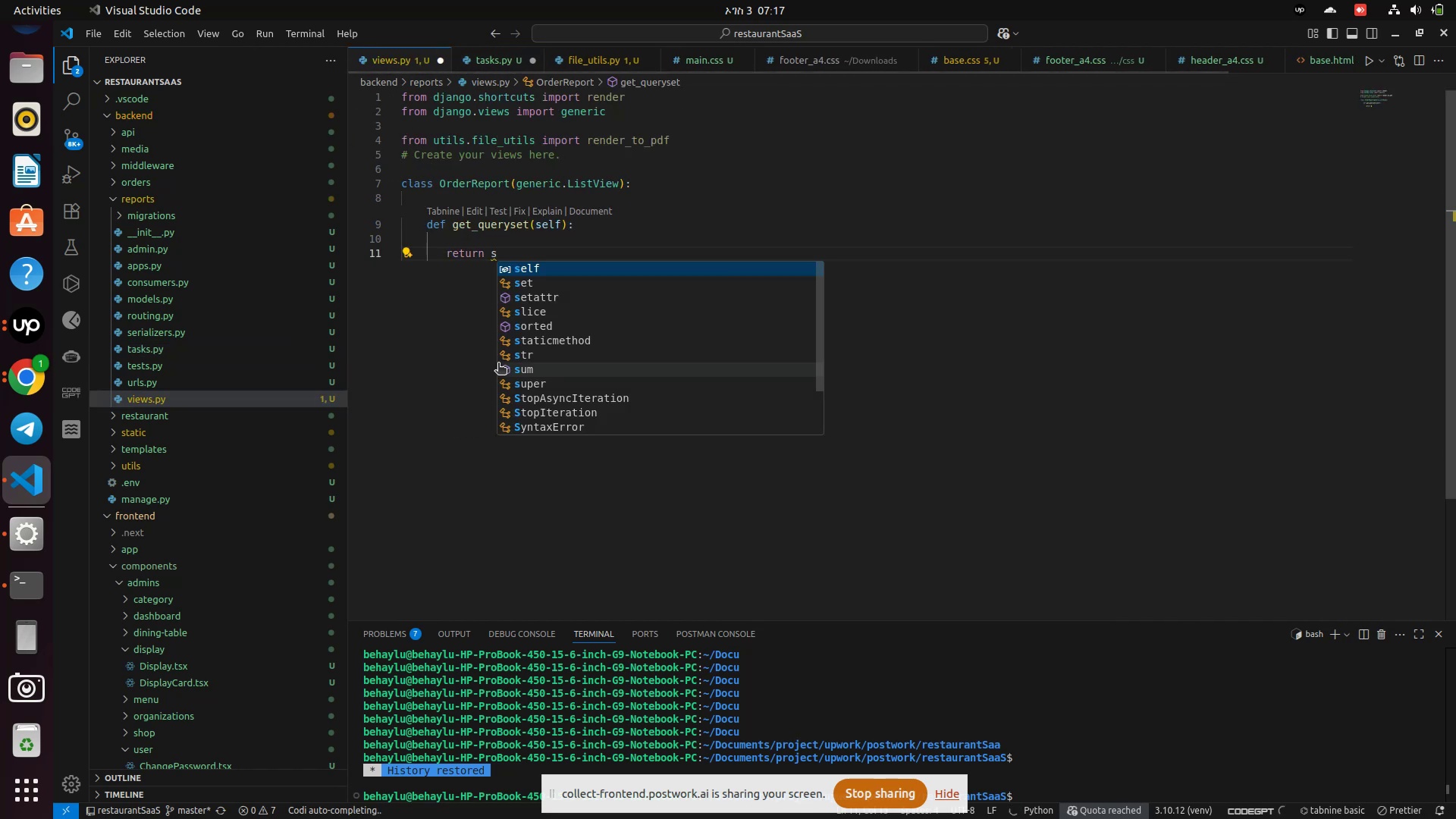 
key(Enter)
 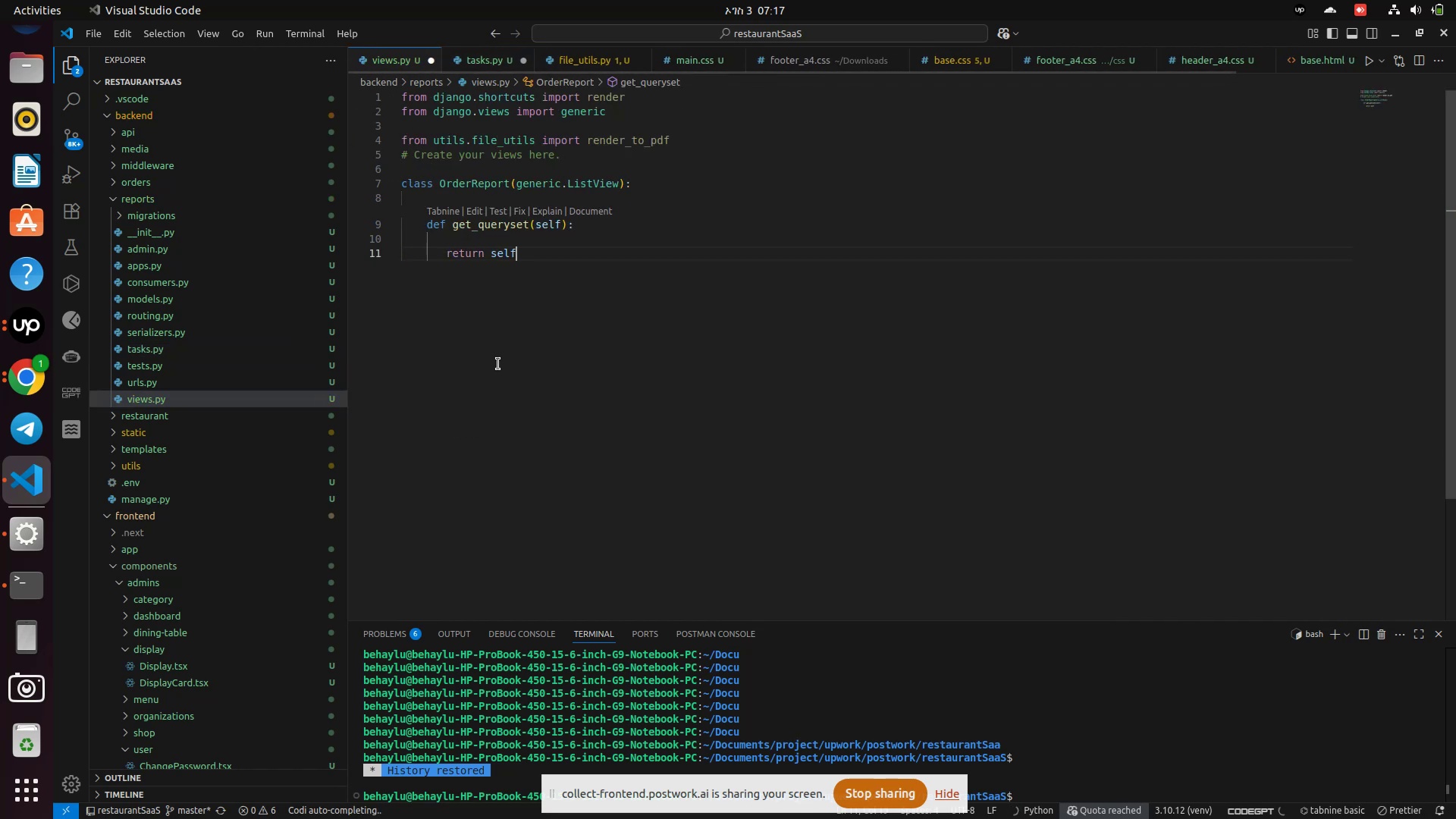 
key(Period)
 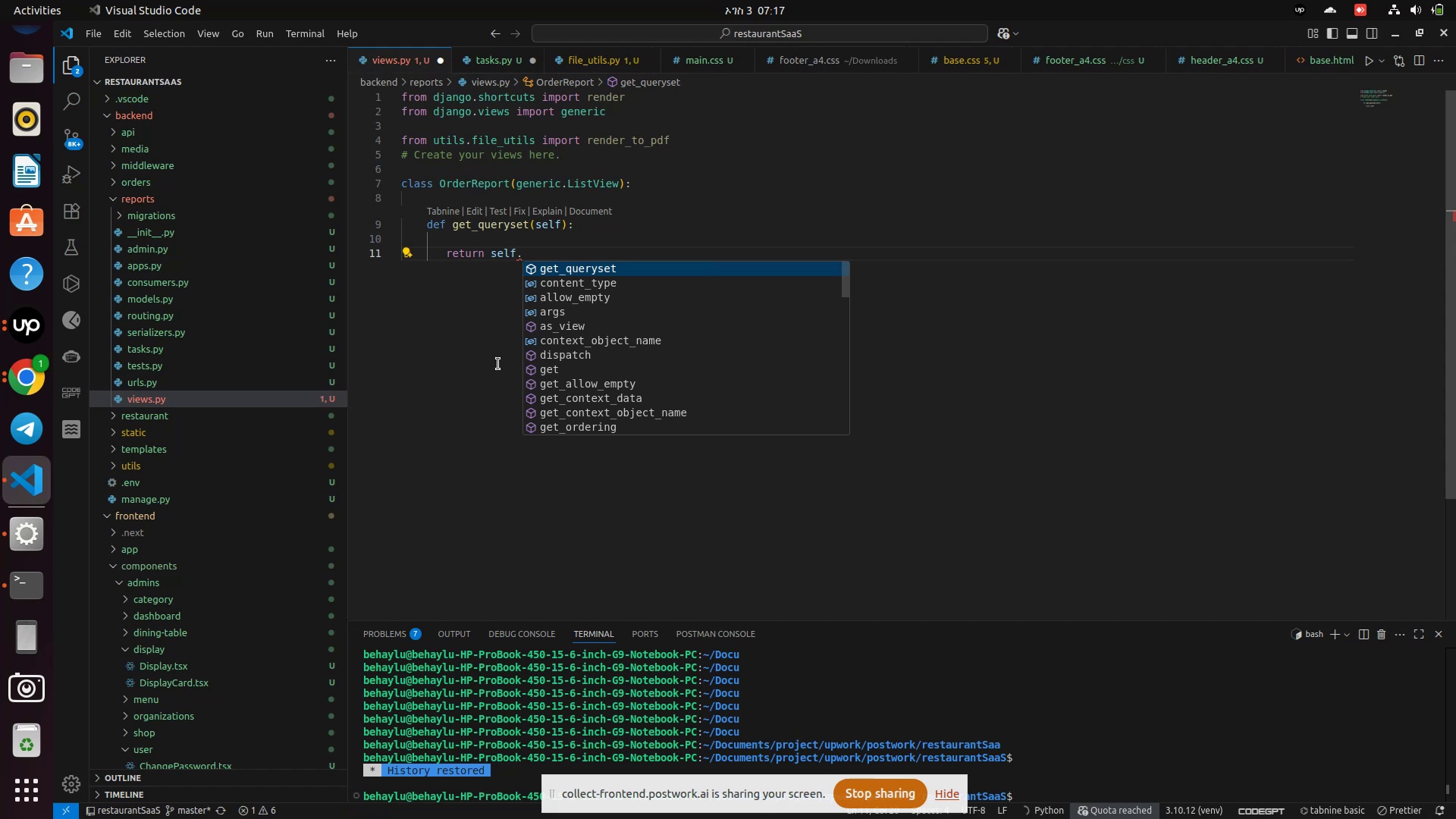 
key(Q)
 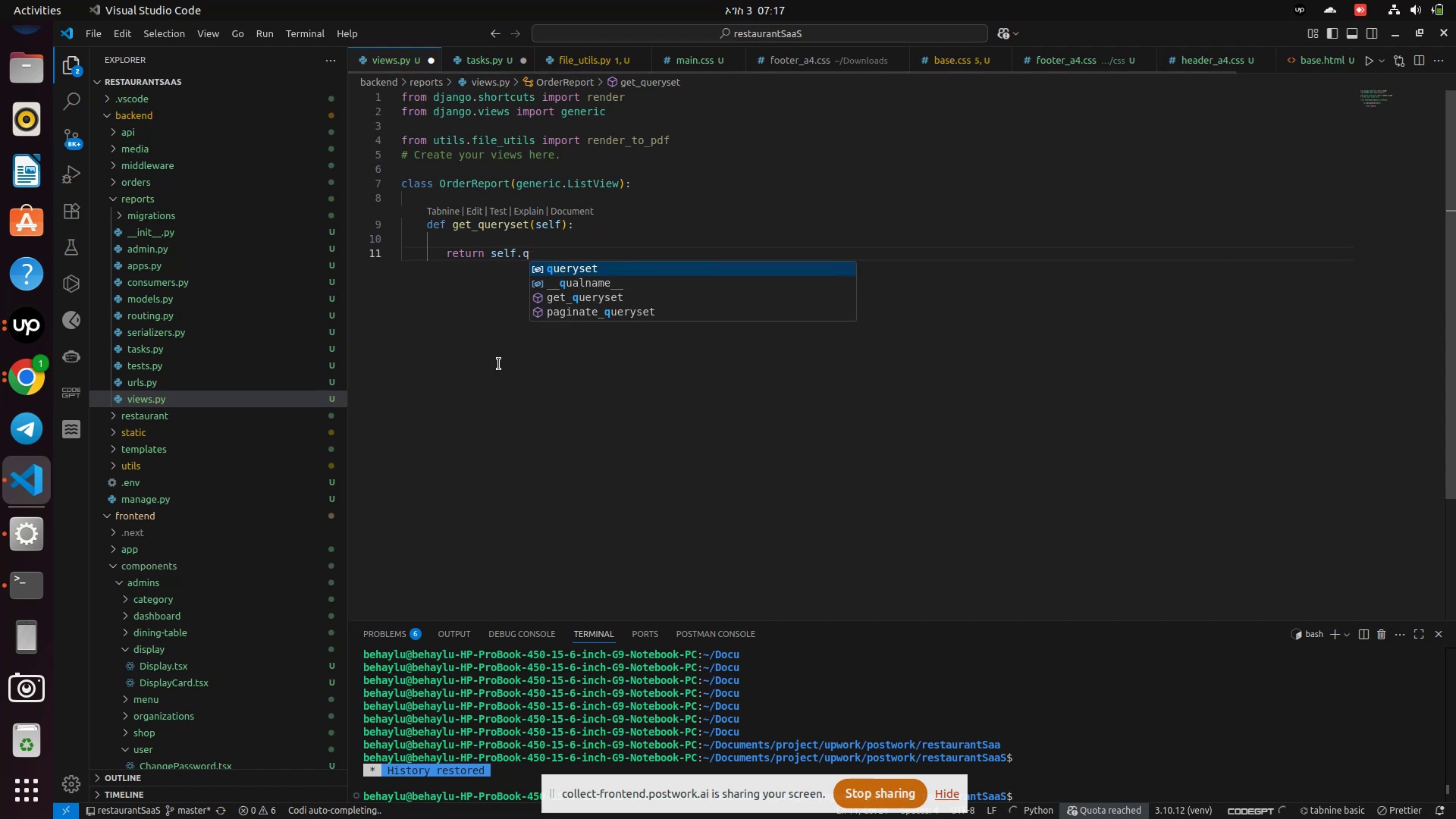 
key(Enter)
 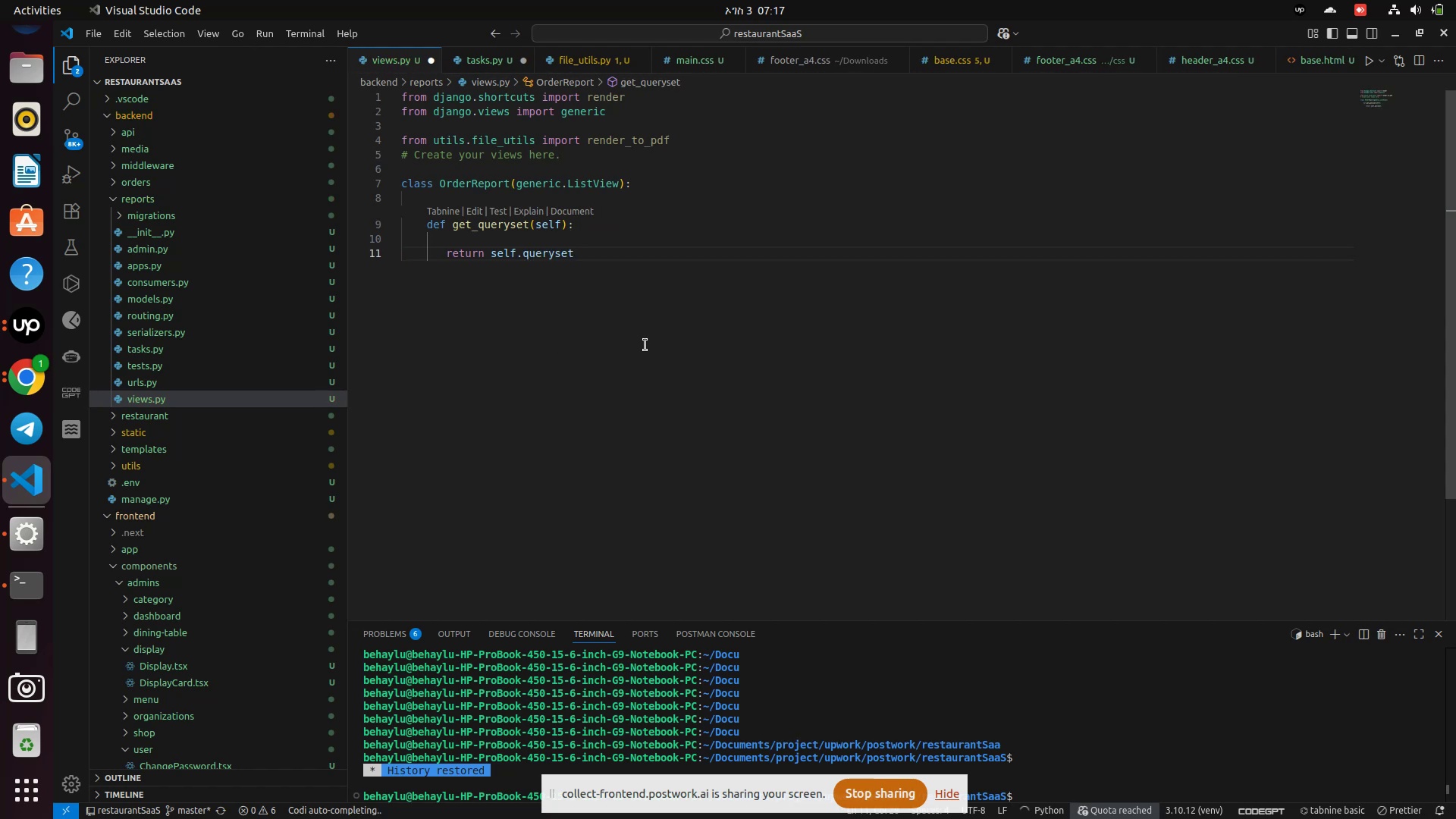 
key(Control+S)
 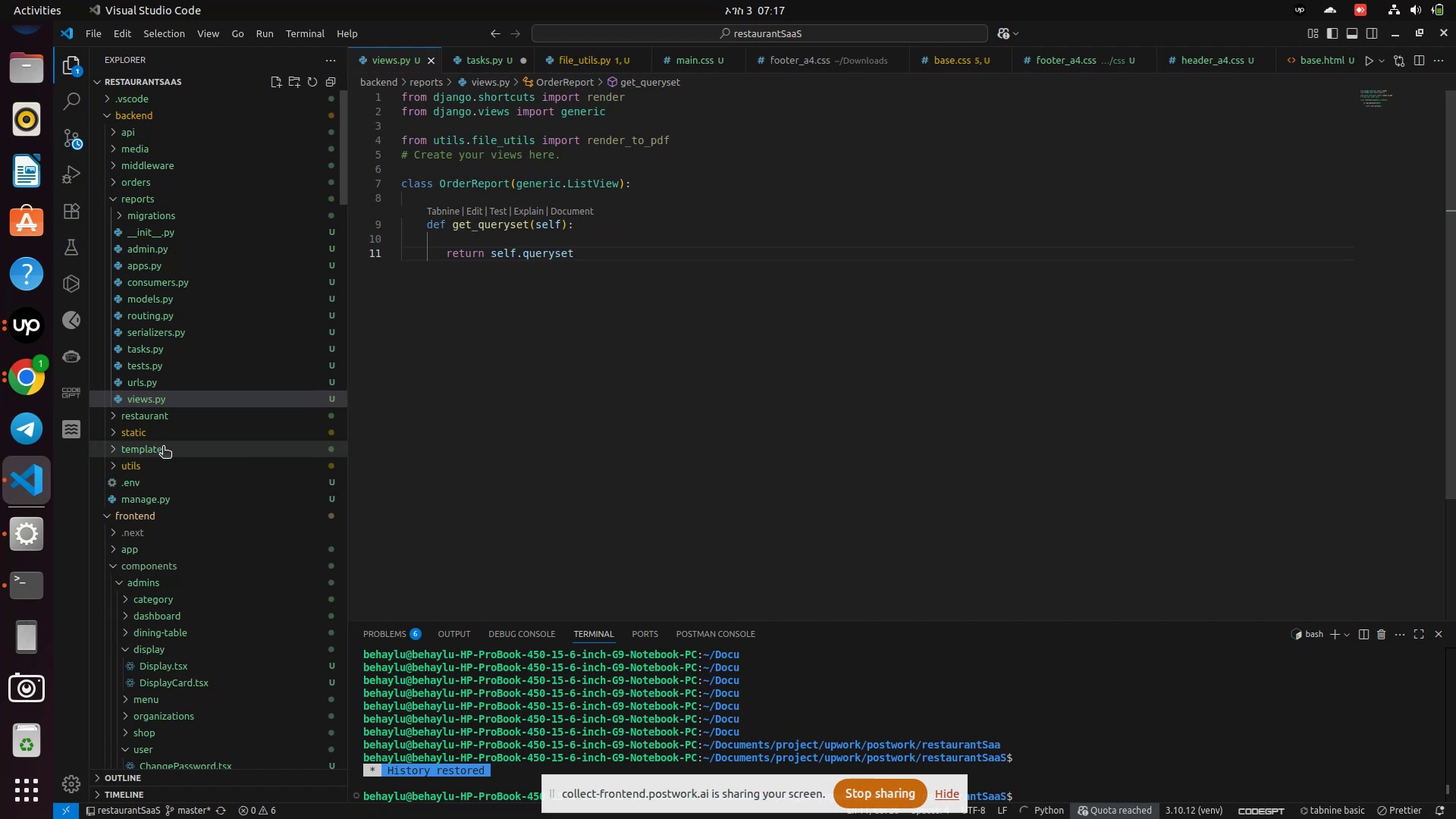 
left_click([136, 466])
 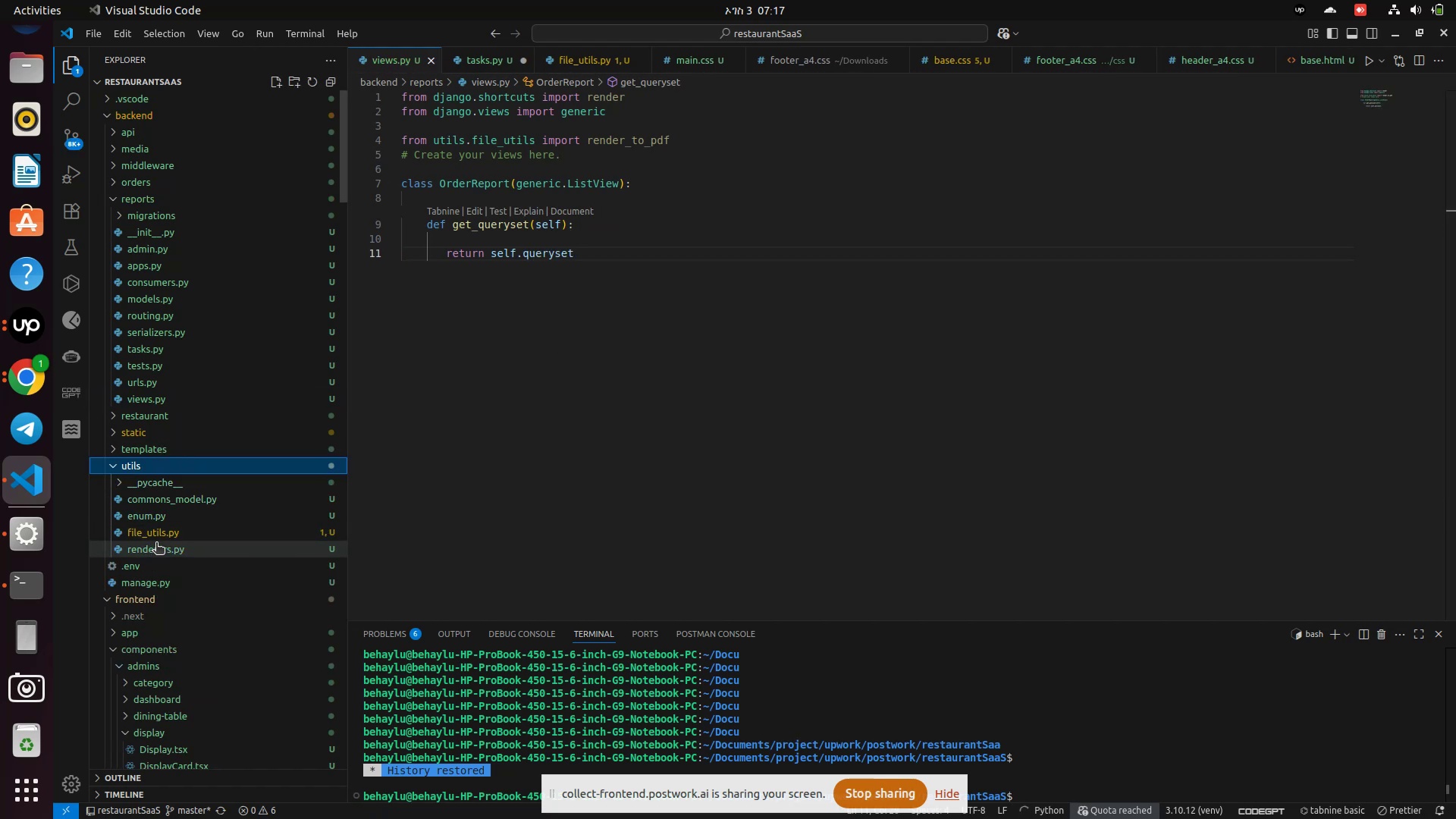 
left_click([157, 539])
 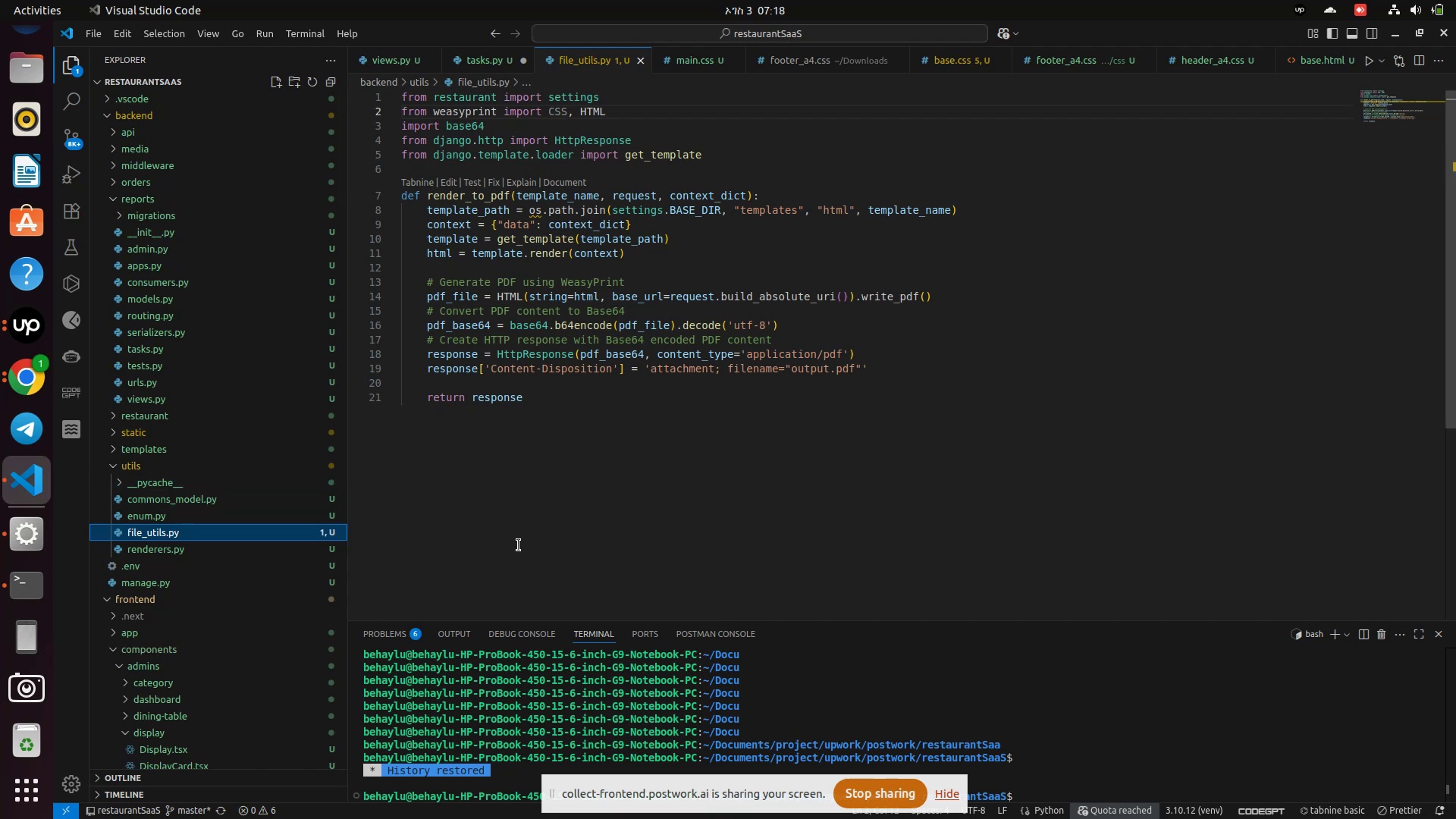 
wait(8.57)
 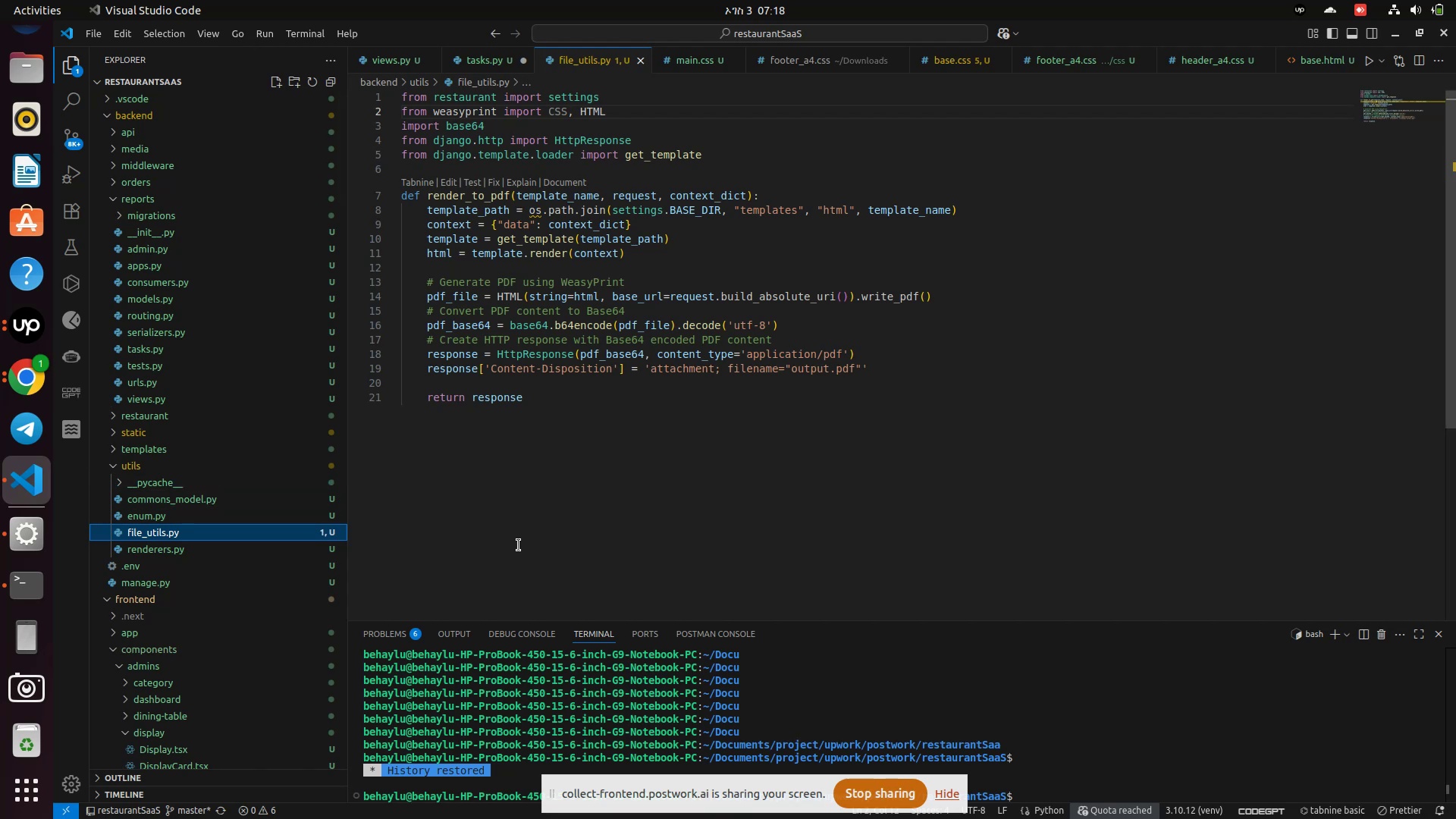 
double_click([630, 195])
 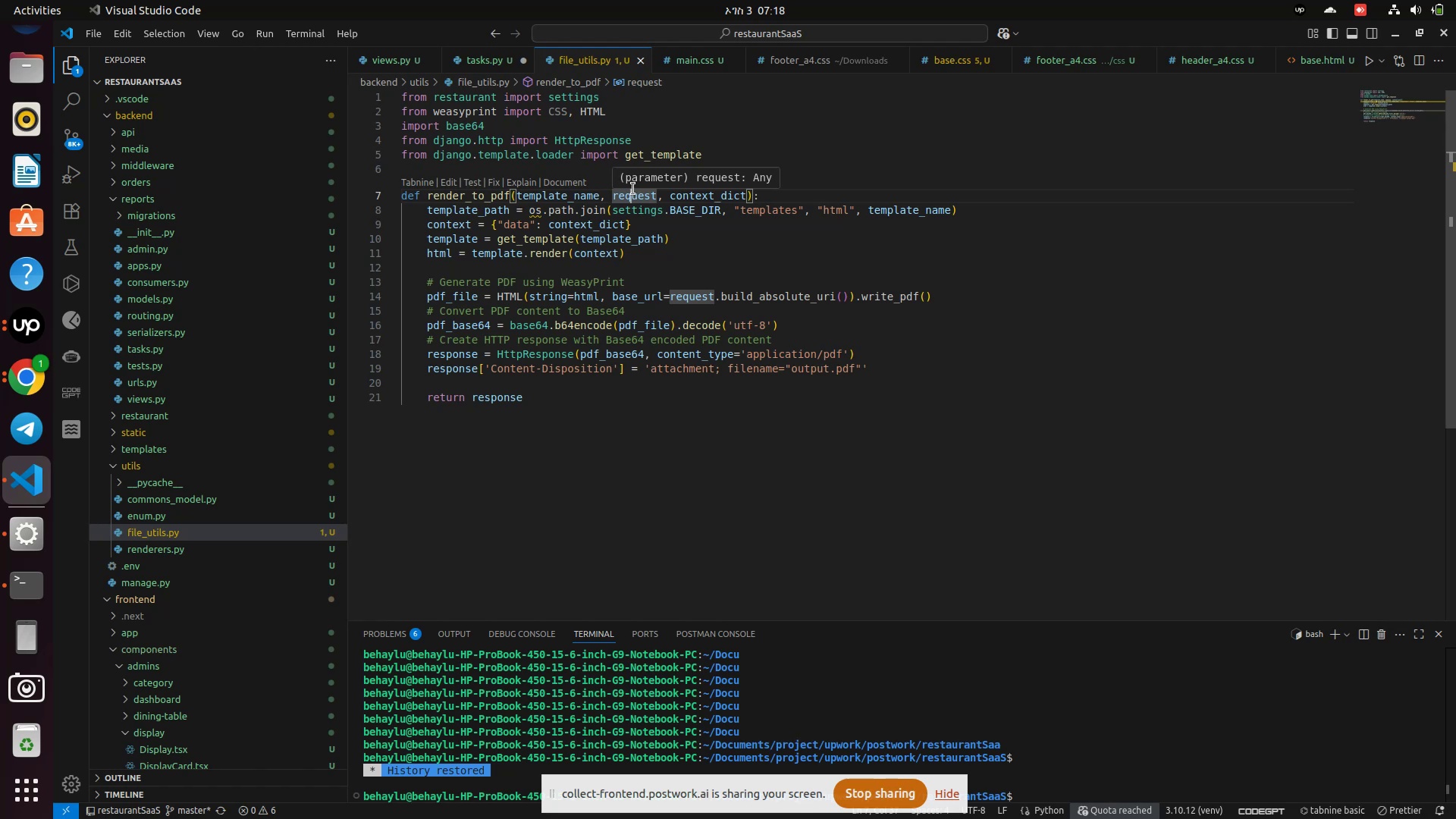 
wait(13.4)
 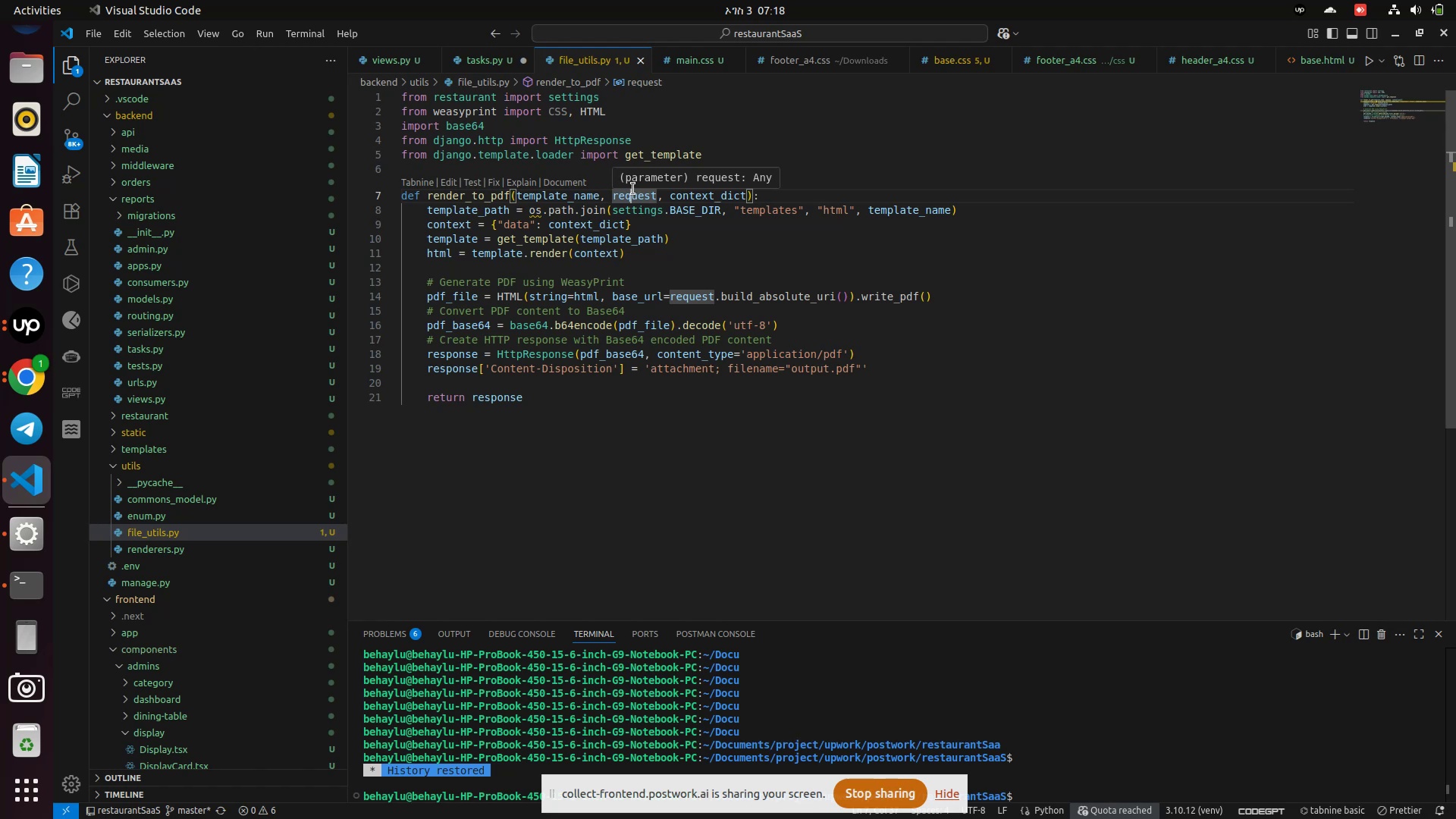 
right_click([672, 279])
 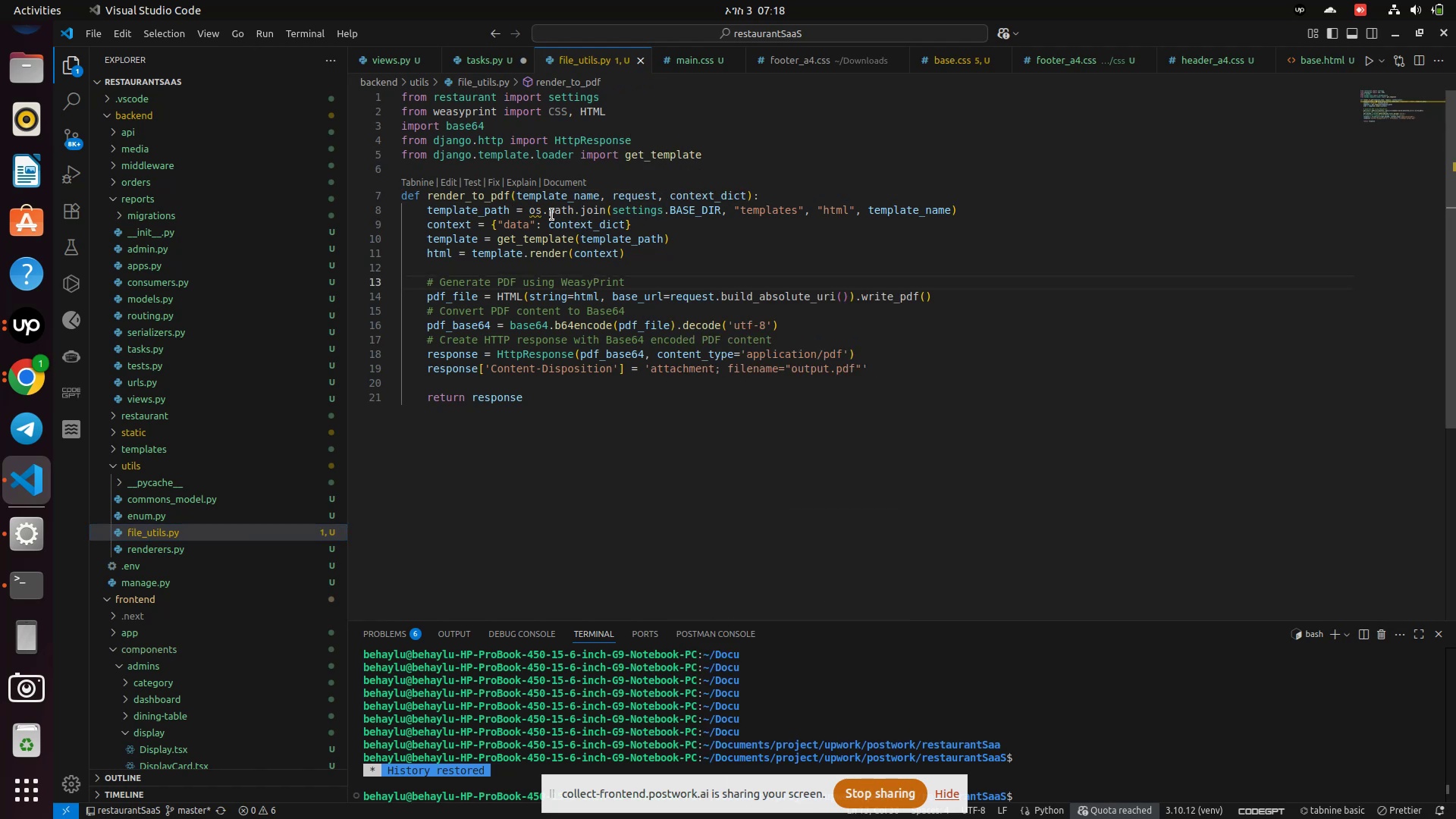 
wait(7.53)
 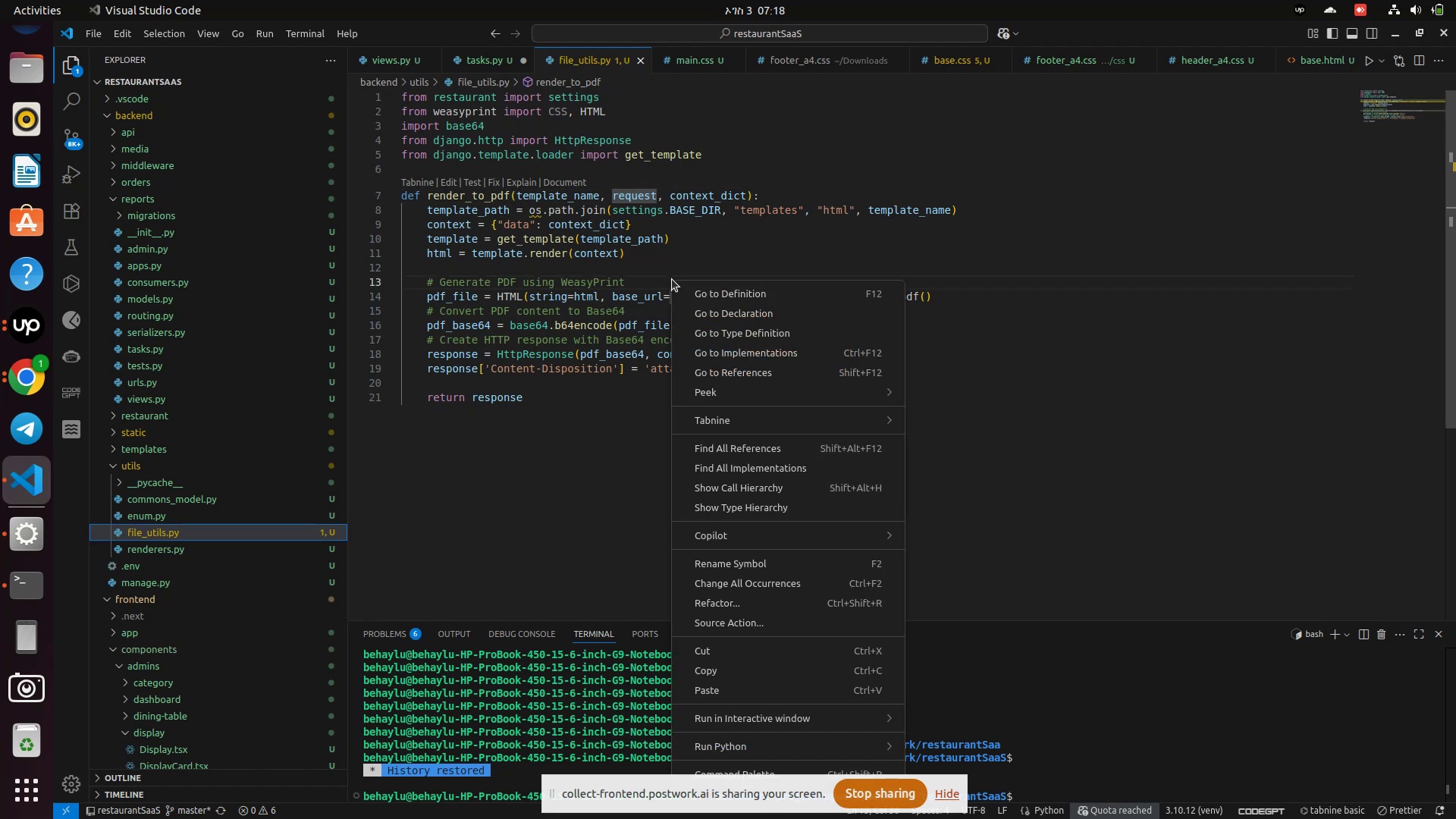 
left_click([666, 199])
 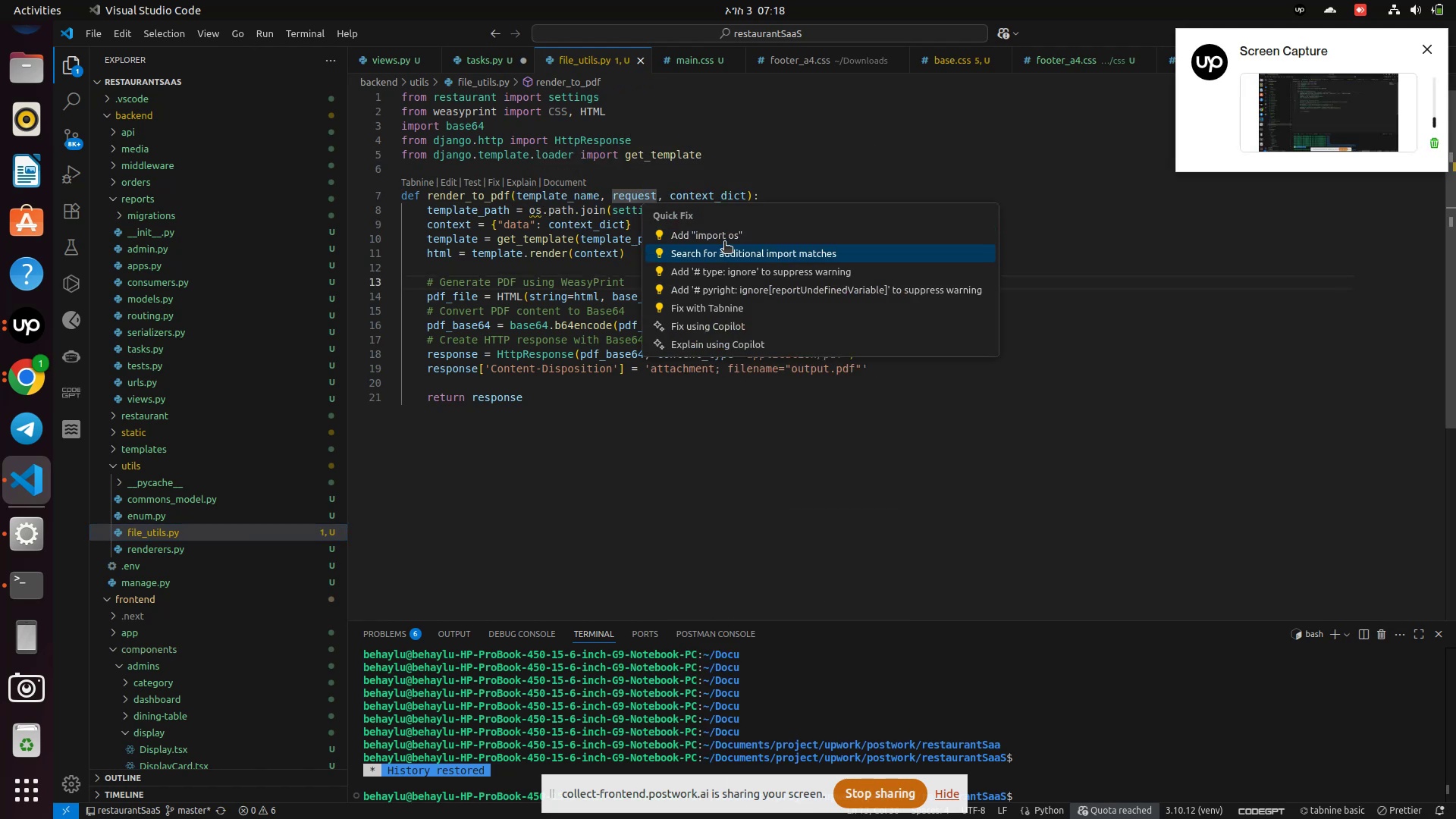 
left_click([717, 234])
 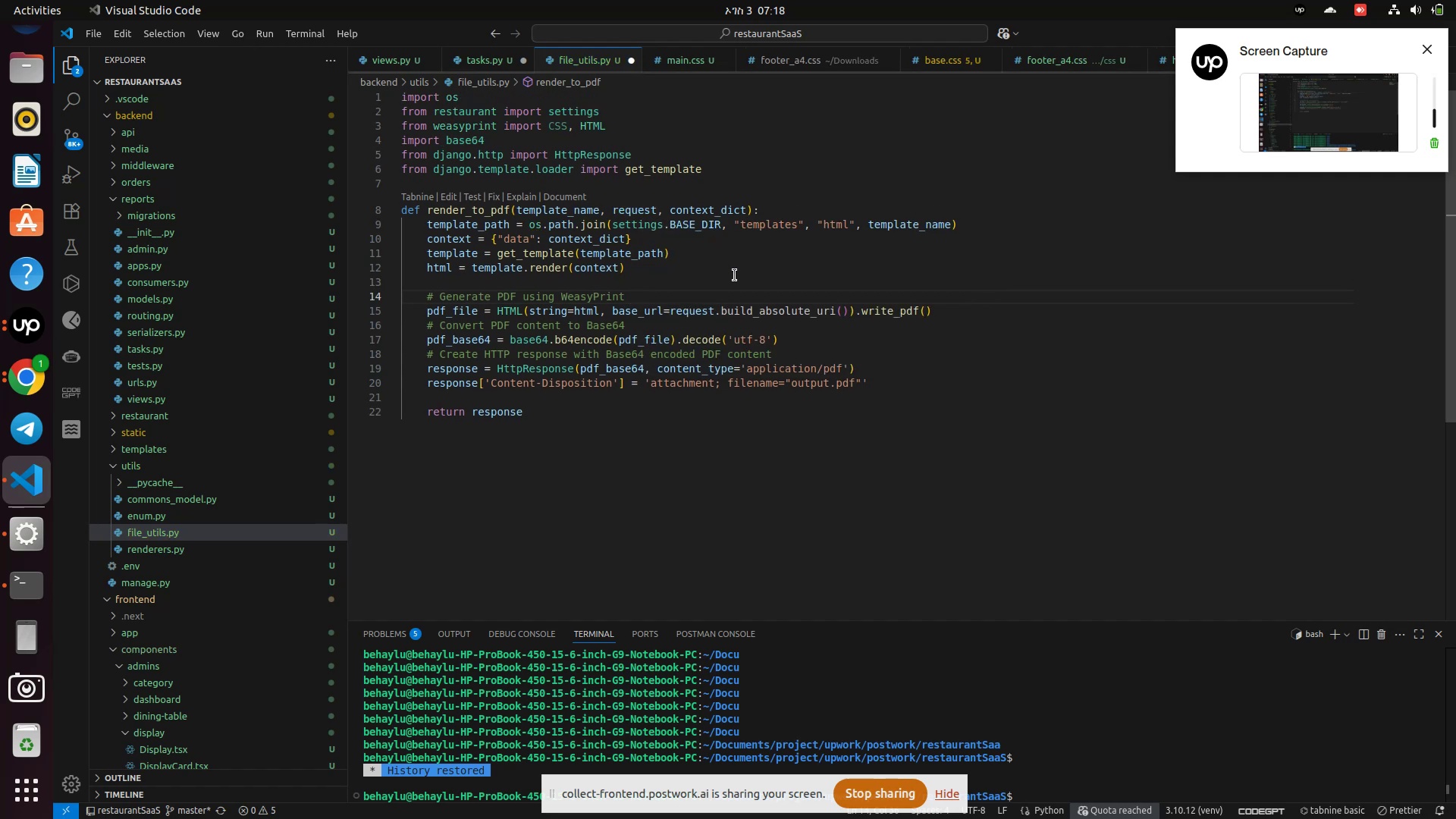 
left_click([735, 275])
 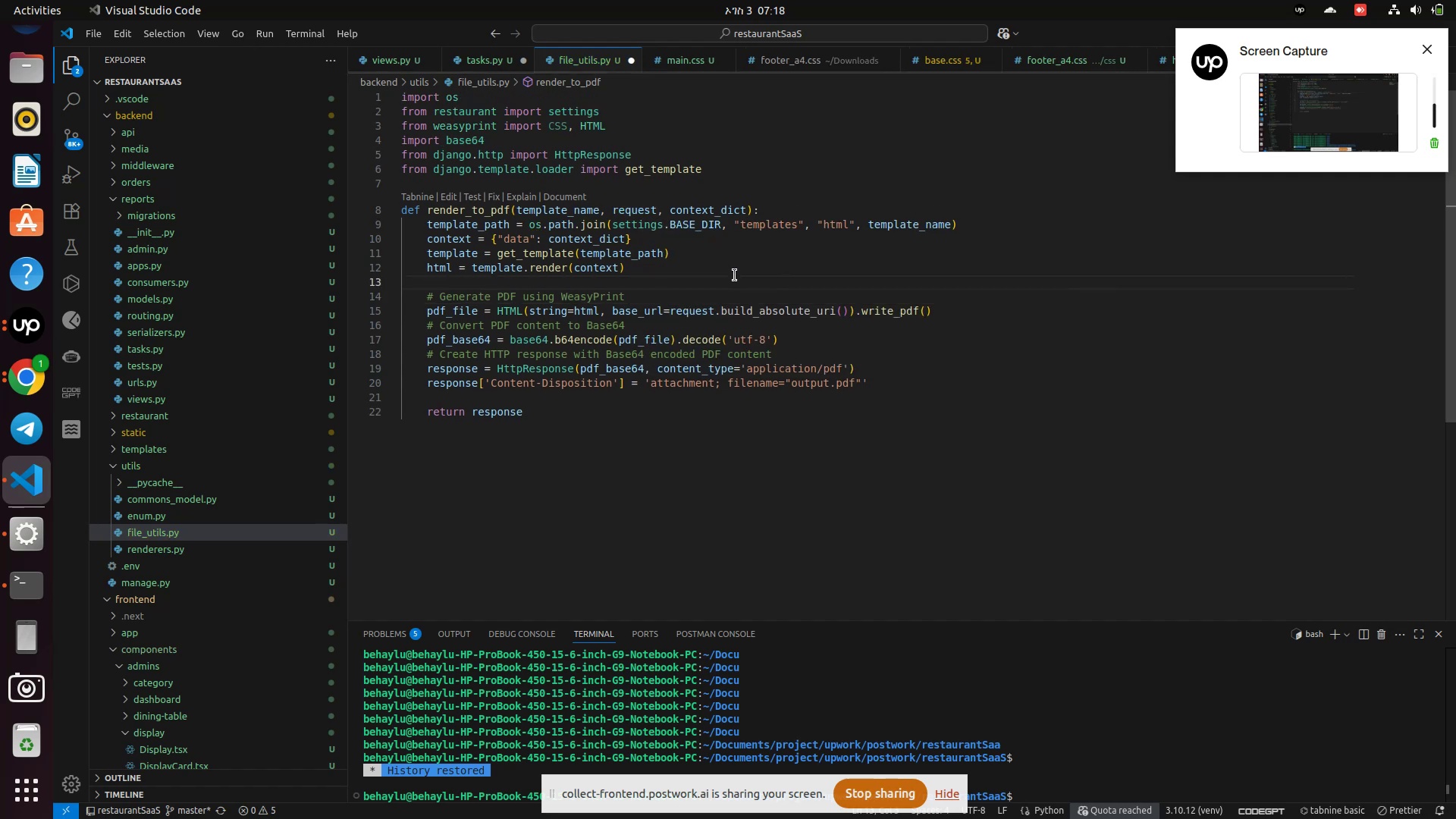 
key(Control+S)
 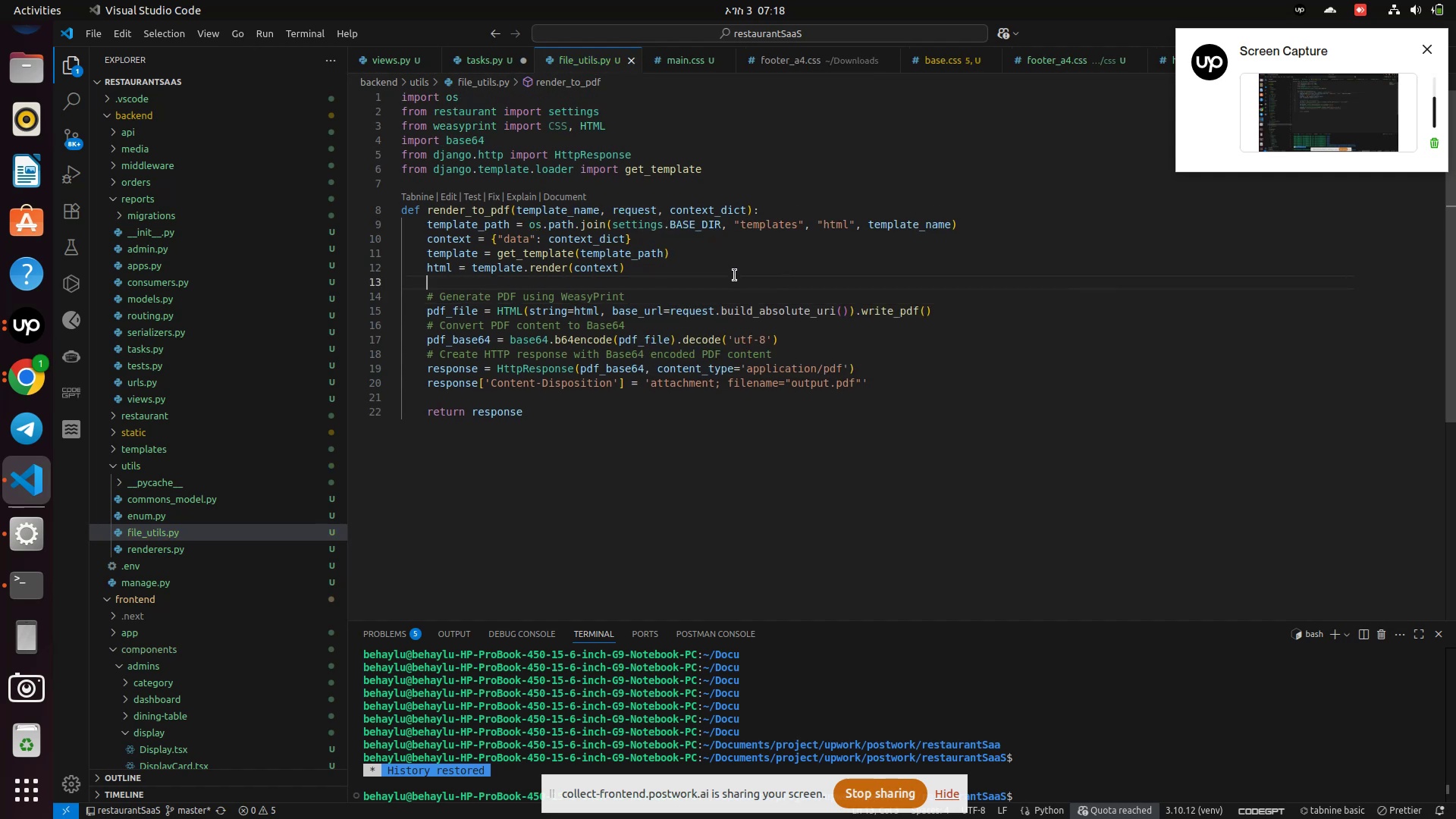 
mouse_move([737, 287])
 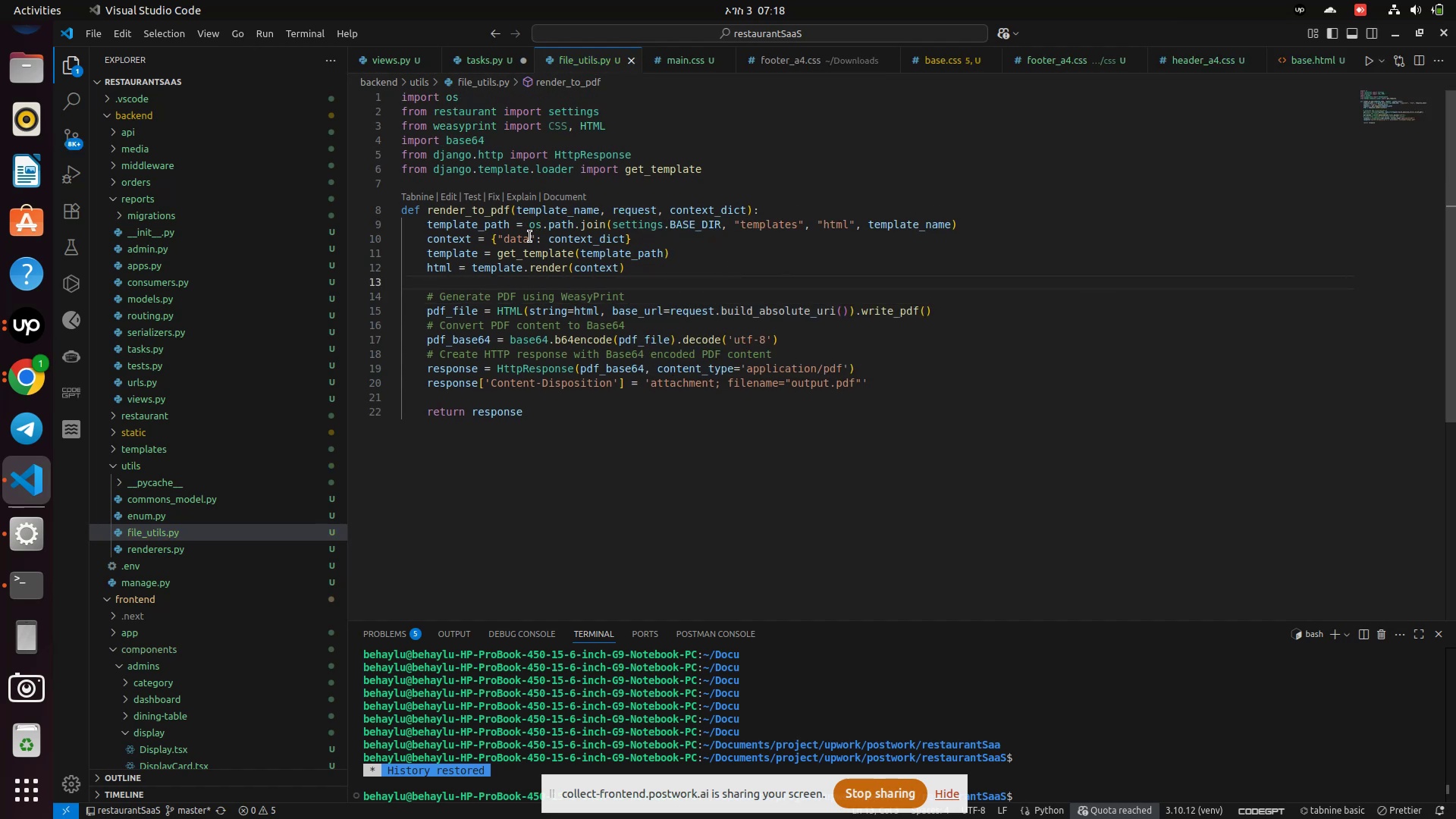 
wait(7.71)
 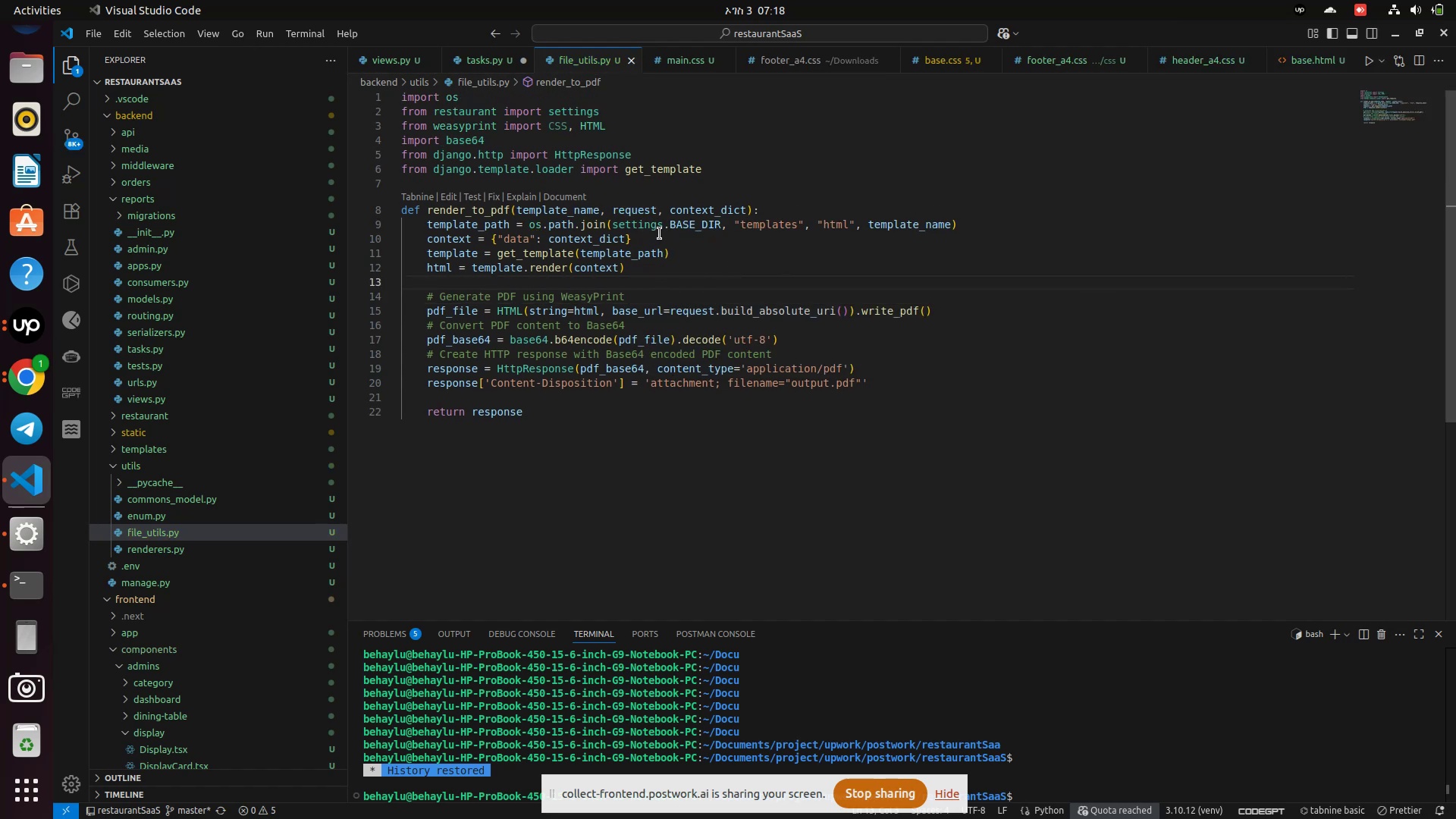 
scroll: coordinate [530, 237], scroll_direction: down, amount: 2.0
 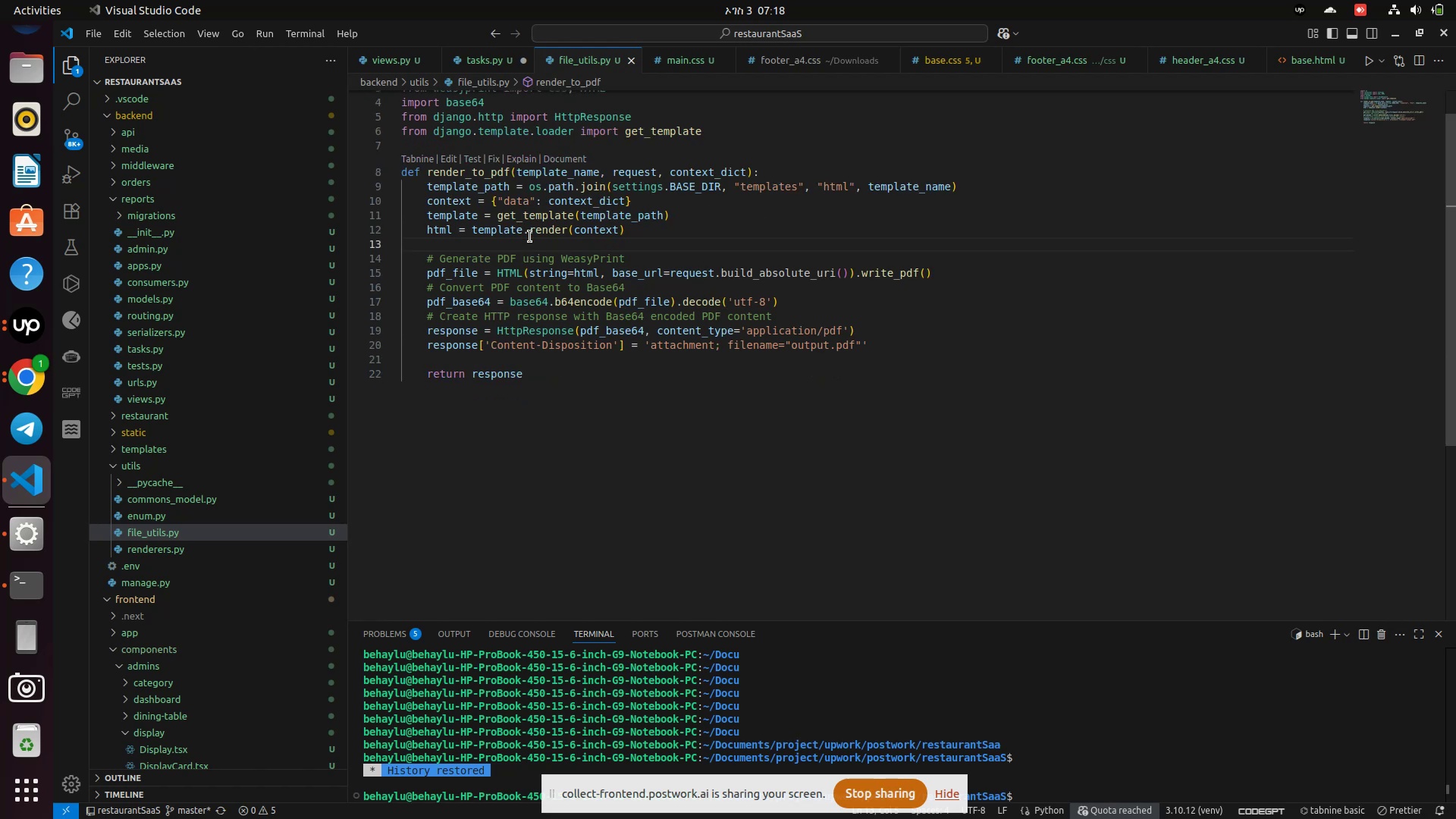 
scroll: coordinate [530, 237], scroll_direction: up, amount: 1.0
 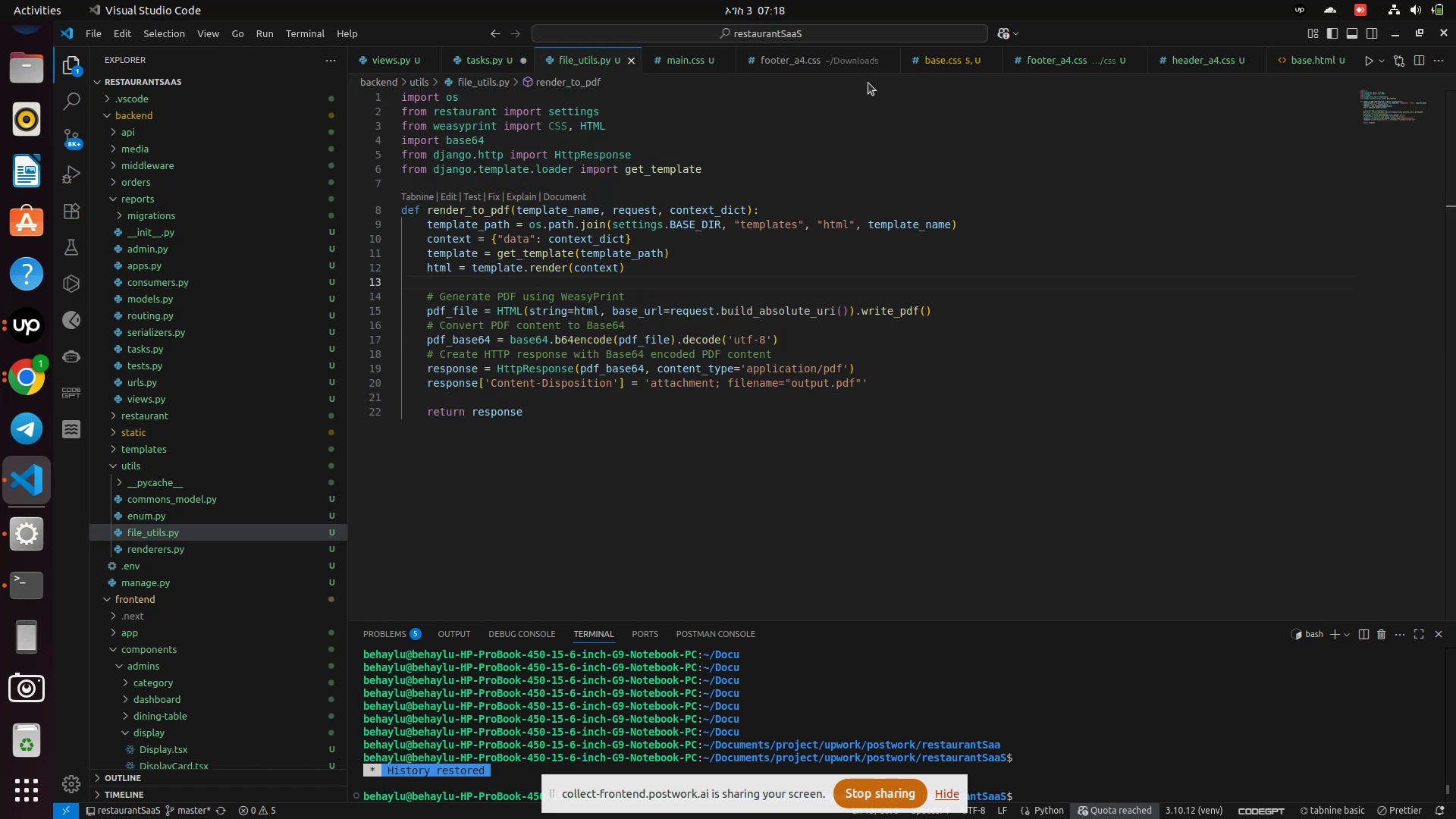 
wait(8.95)
 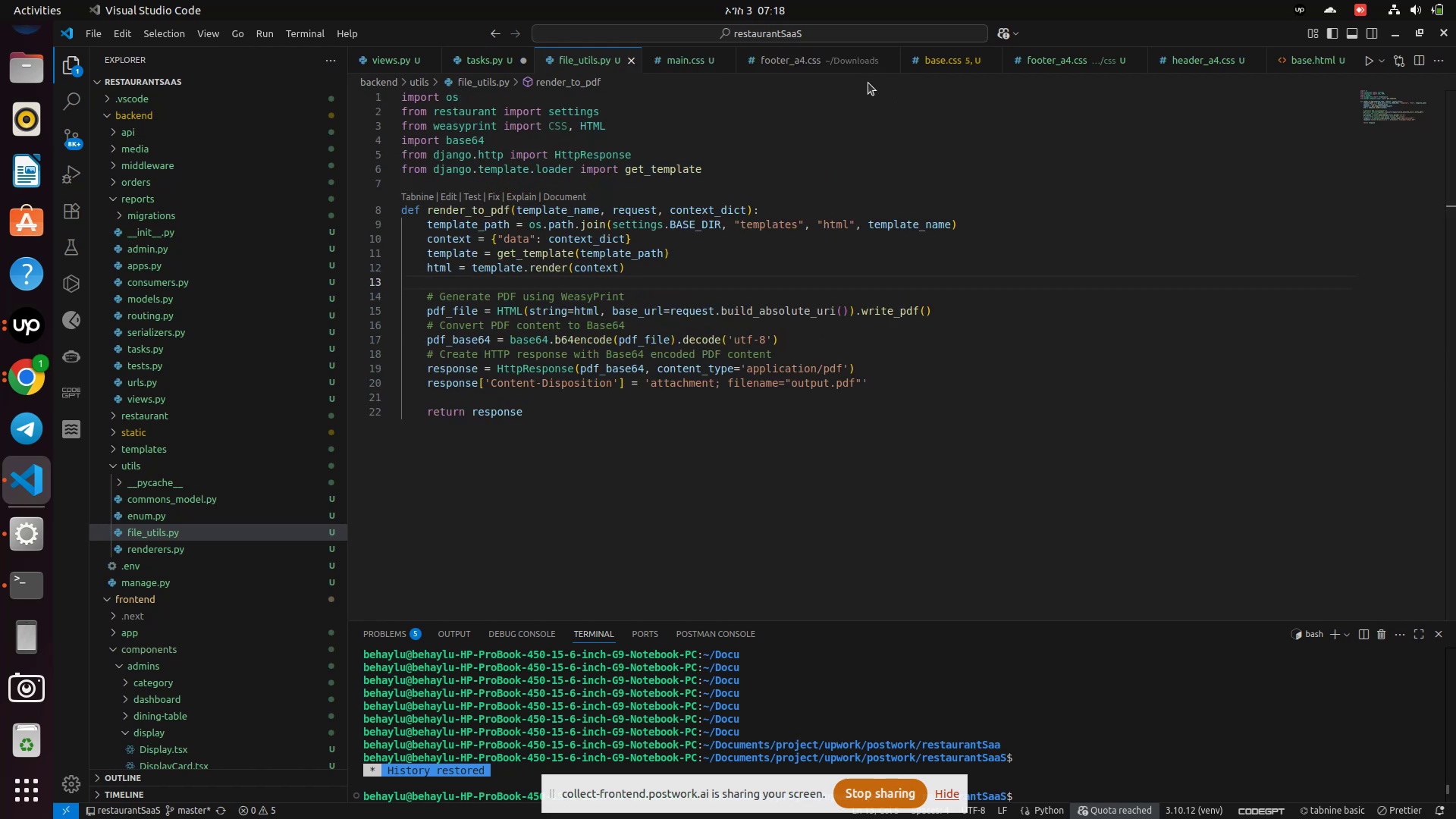 
left_click([579, 132])
 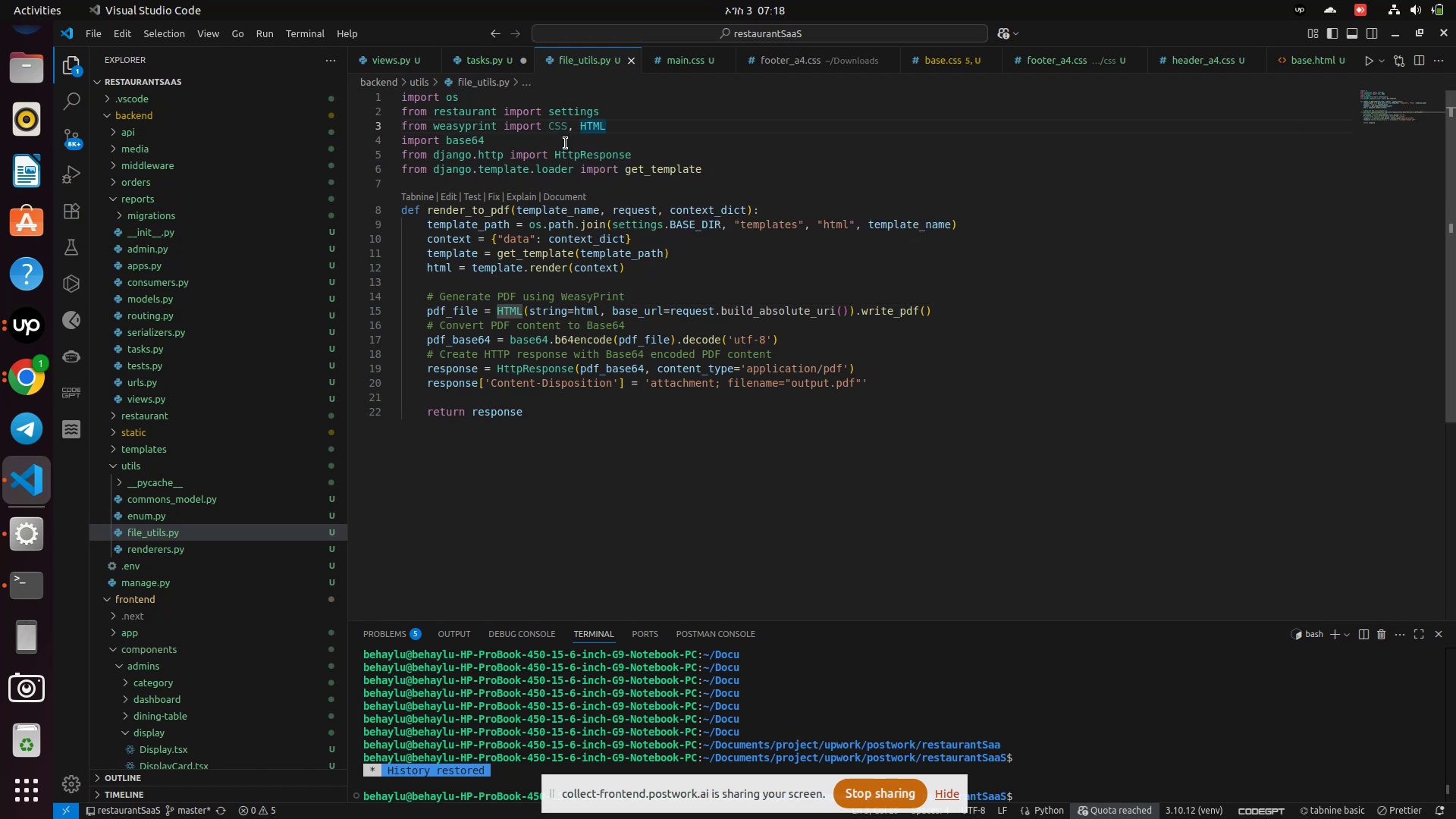 
key(Backspace)
 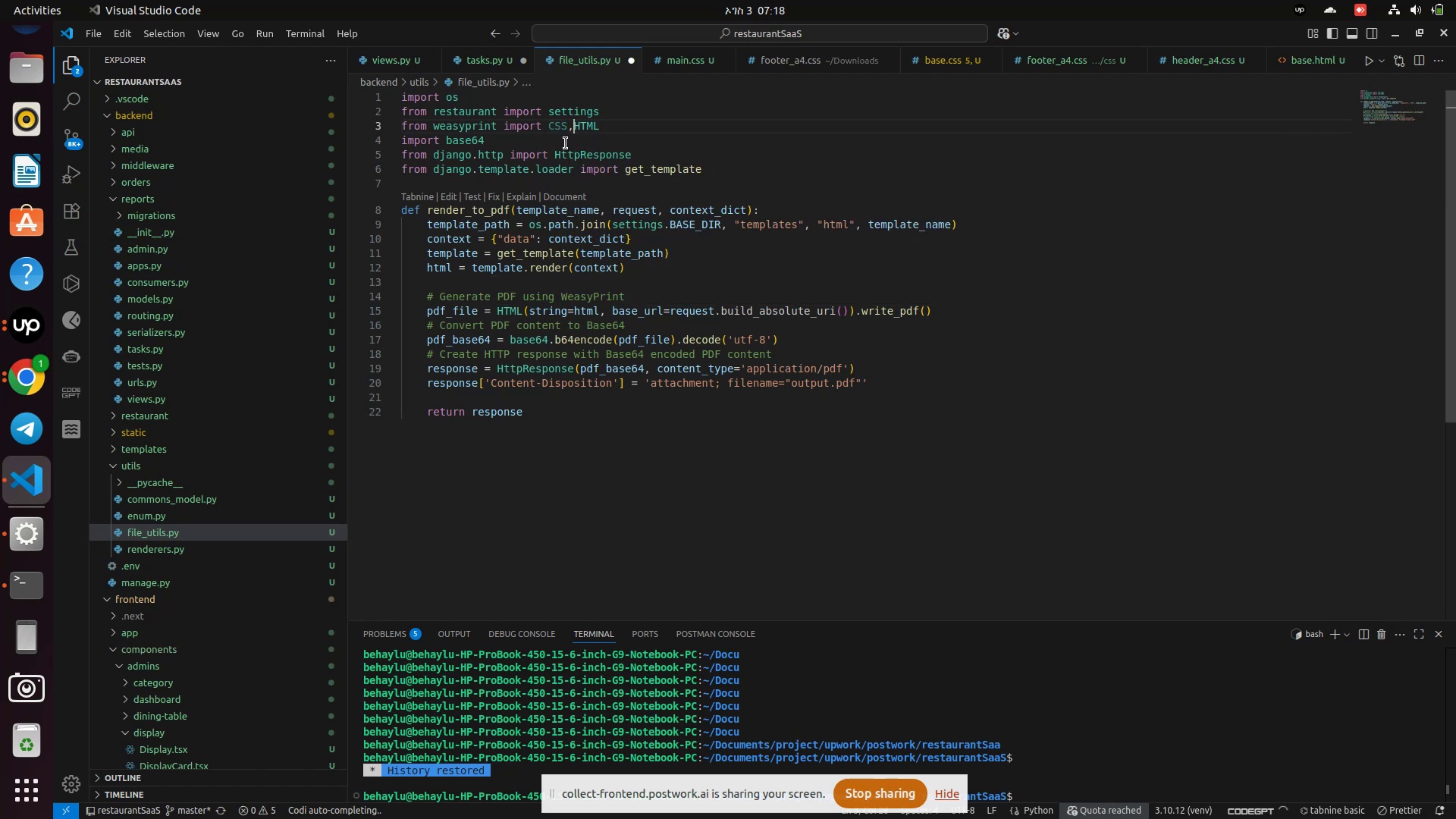 
key(Backspace)
 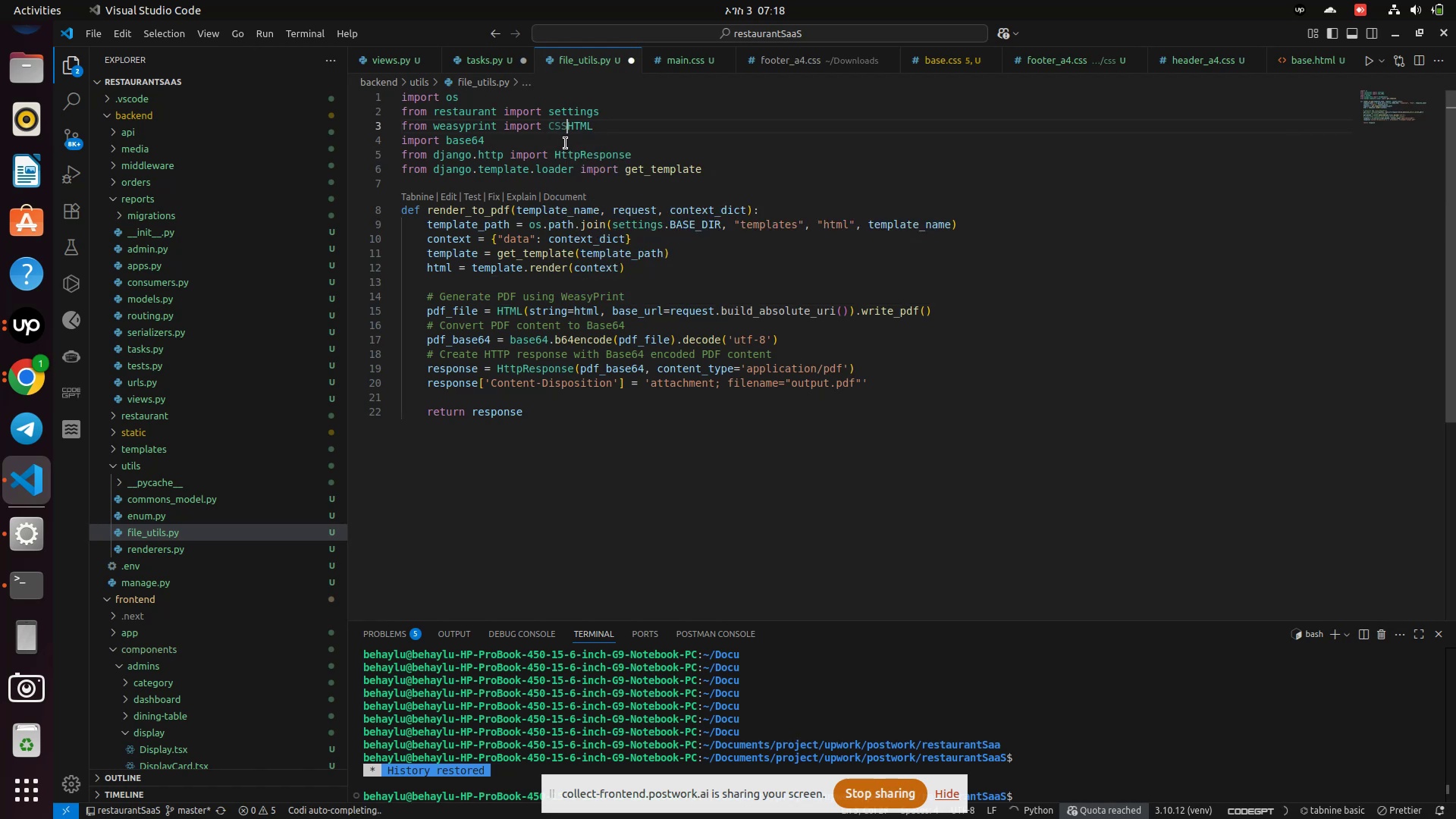 
key(Backspace)
 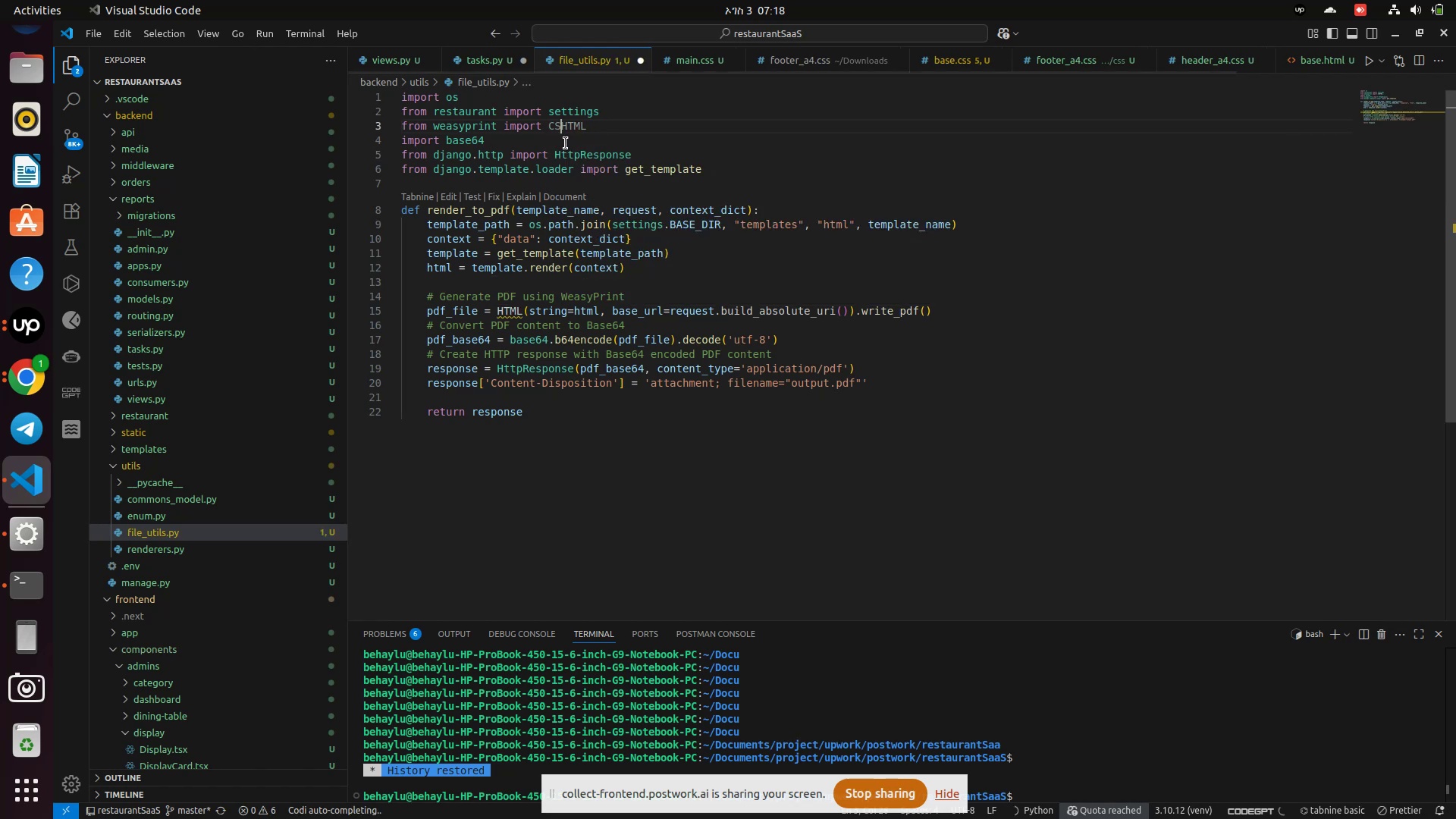 
key(Backspace)
 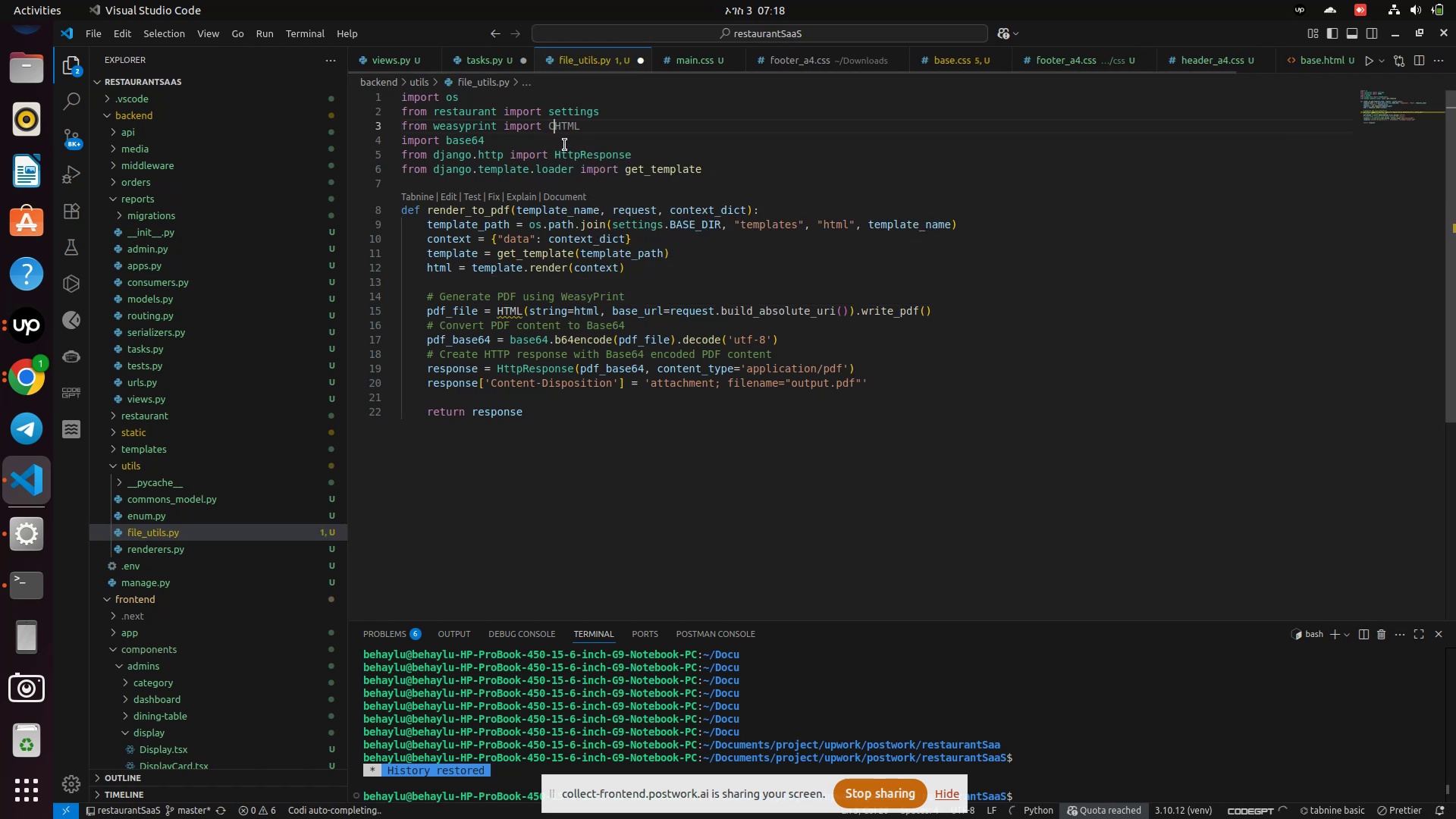 
key(Backspace)
 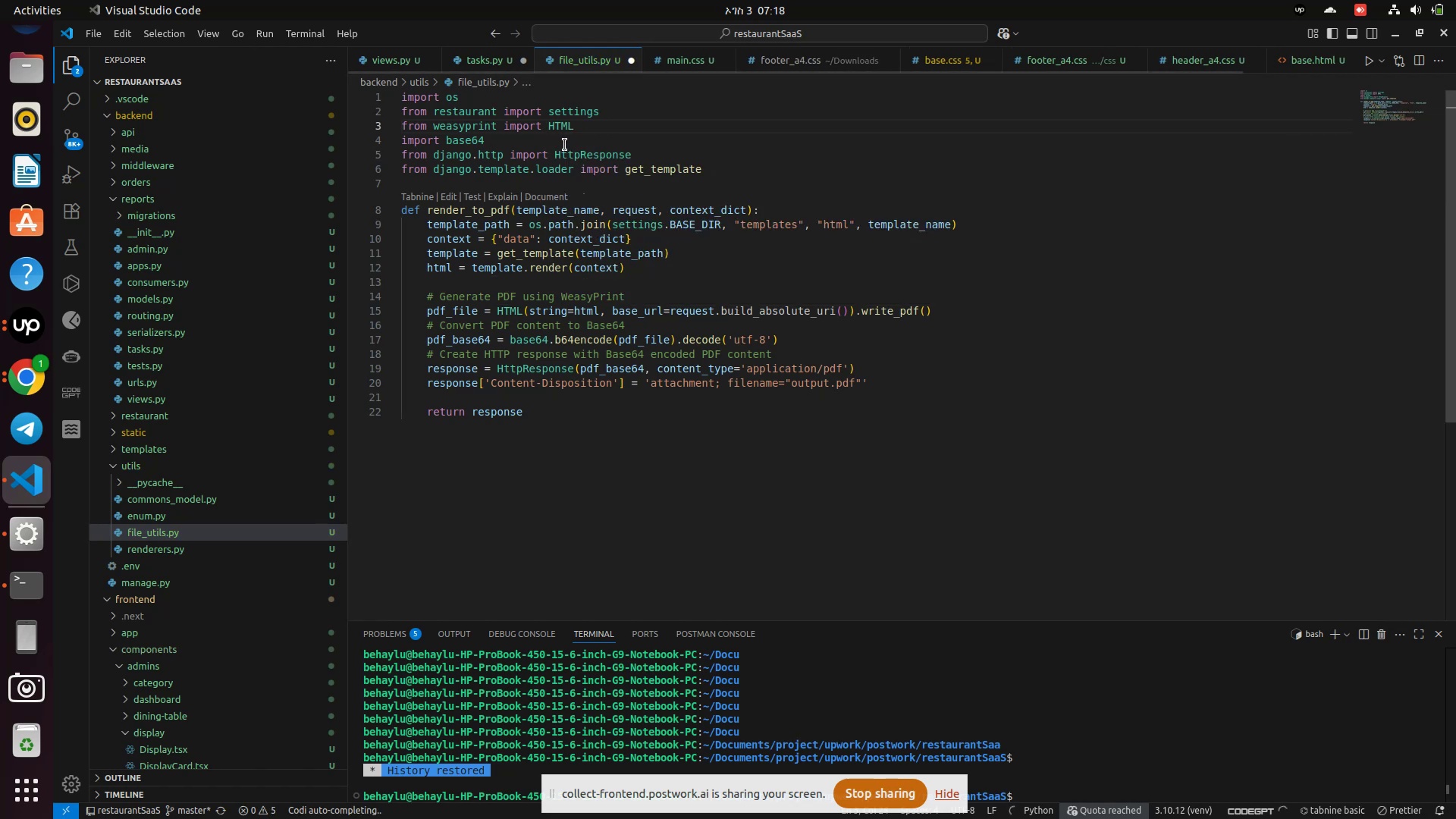 
key(Control+S)
 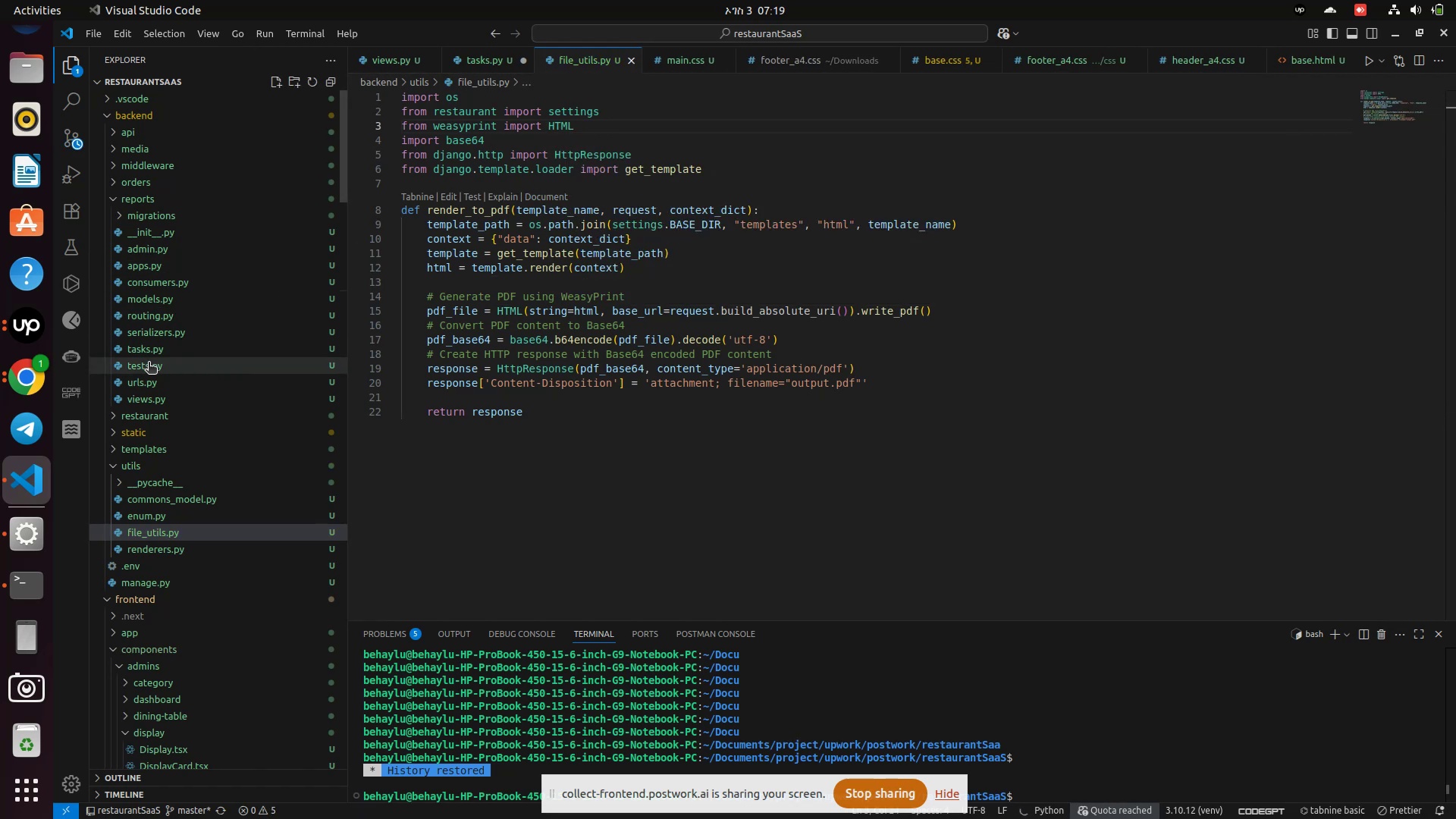 
left_click([148, 351])
 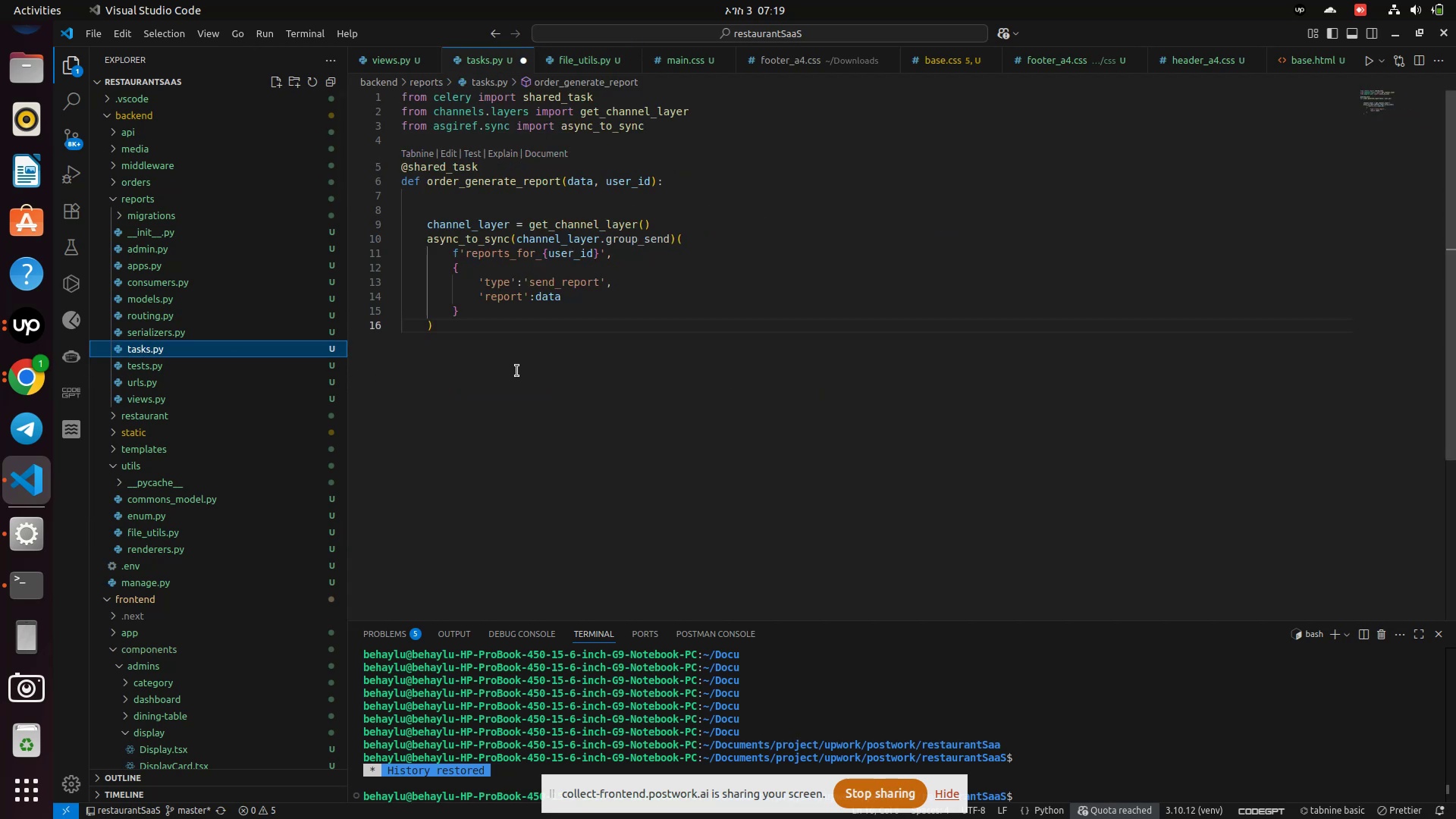 
key(Control+Z)
 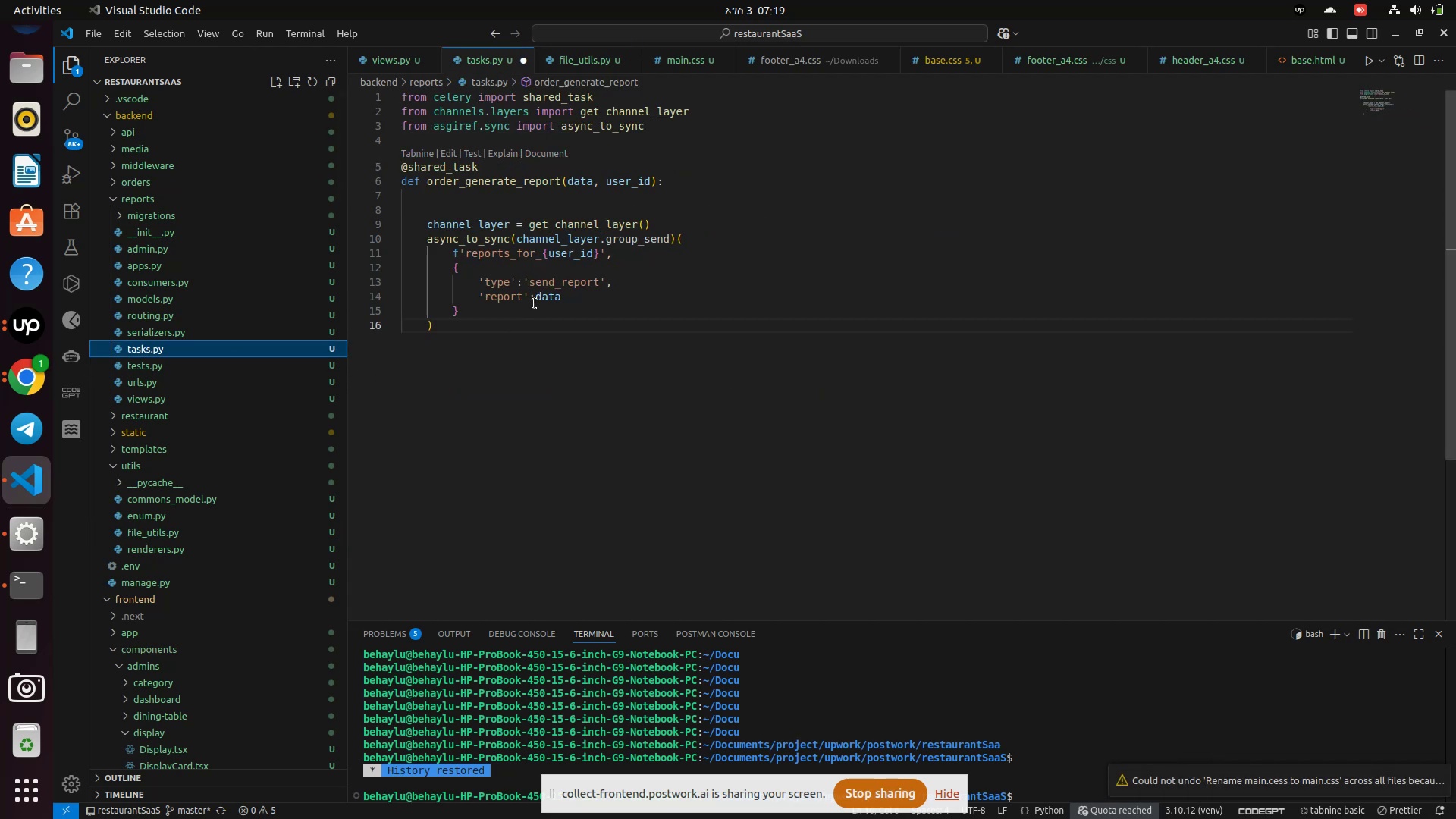 
left_click([542, 299])
 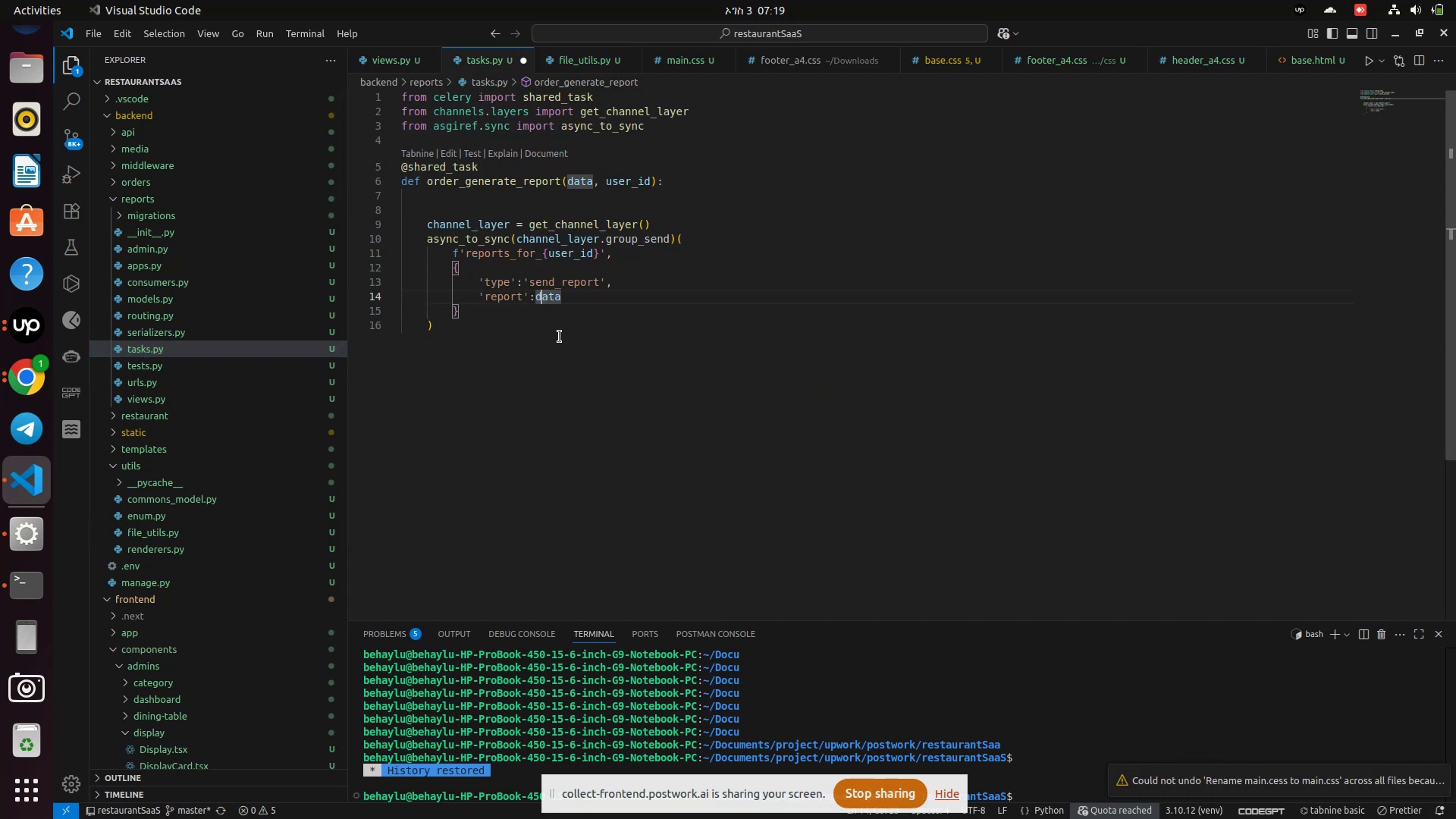 
key(Control+Z)
 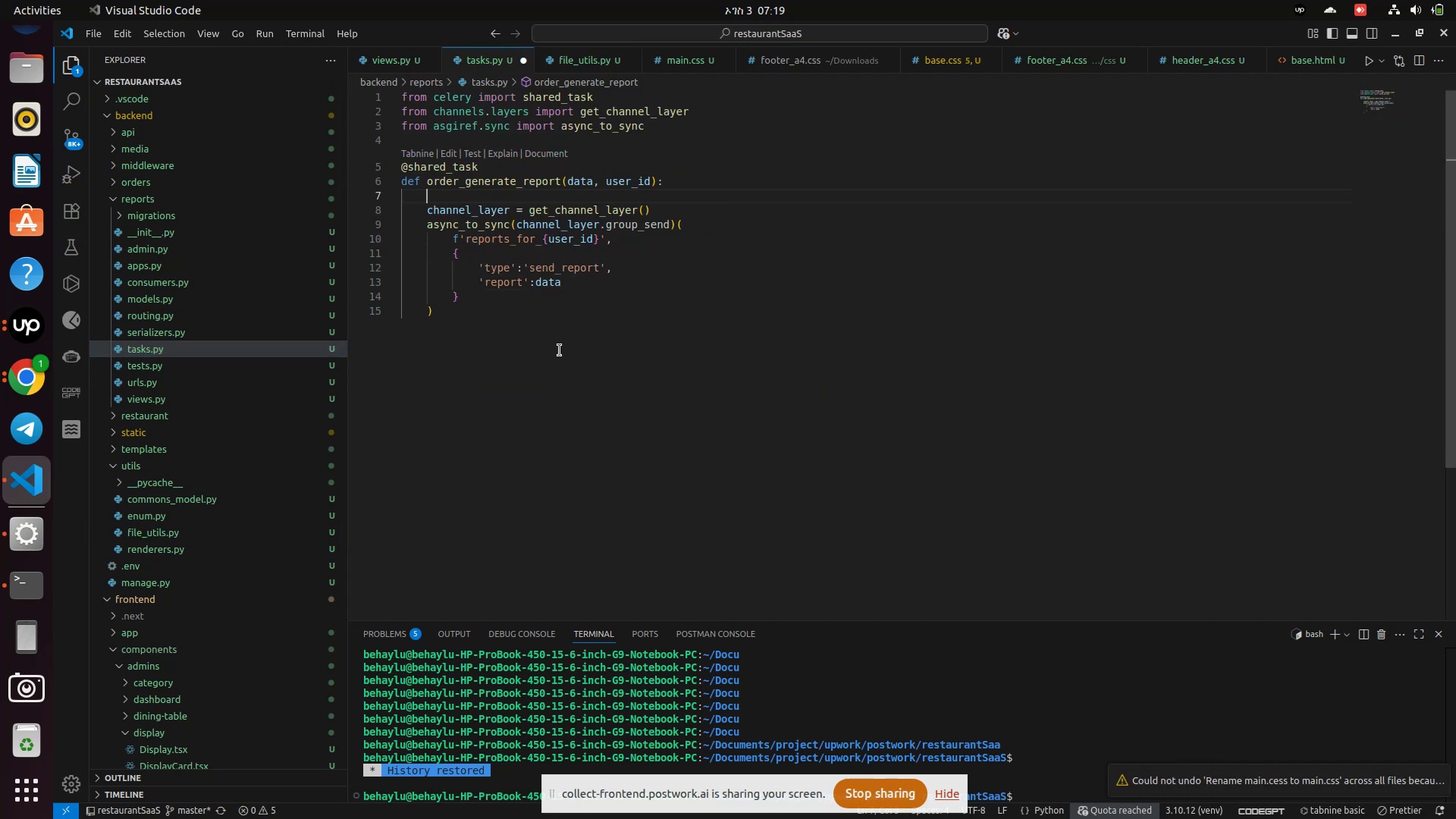 
key(Control+Z)
 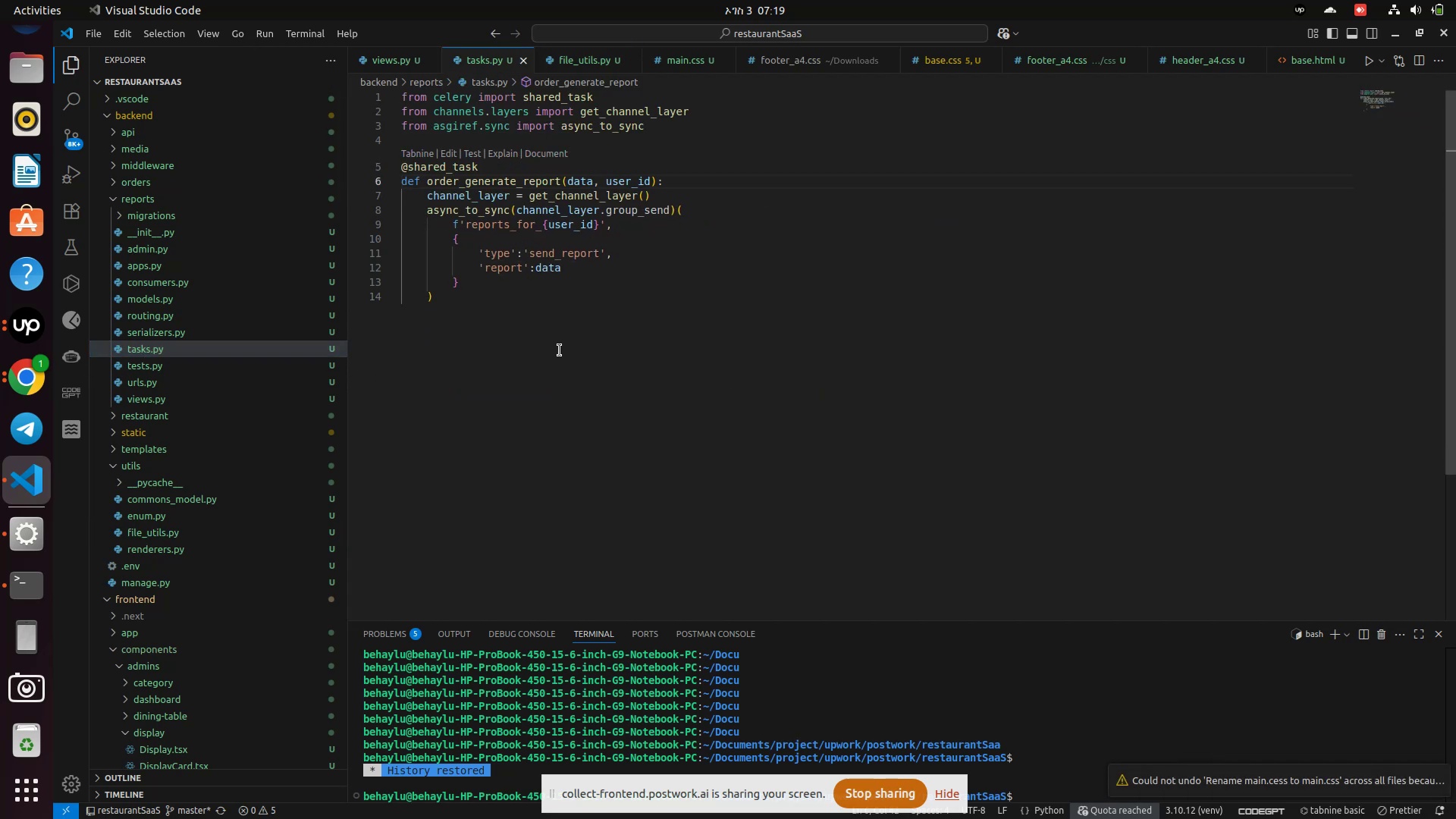 
key(Control+Y)
 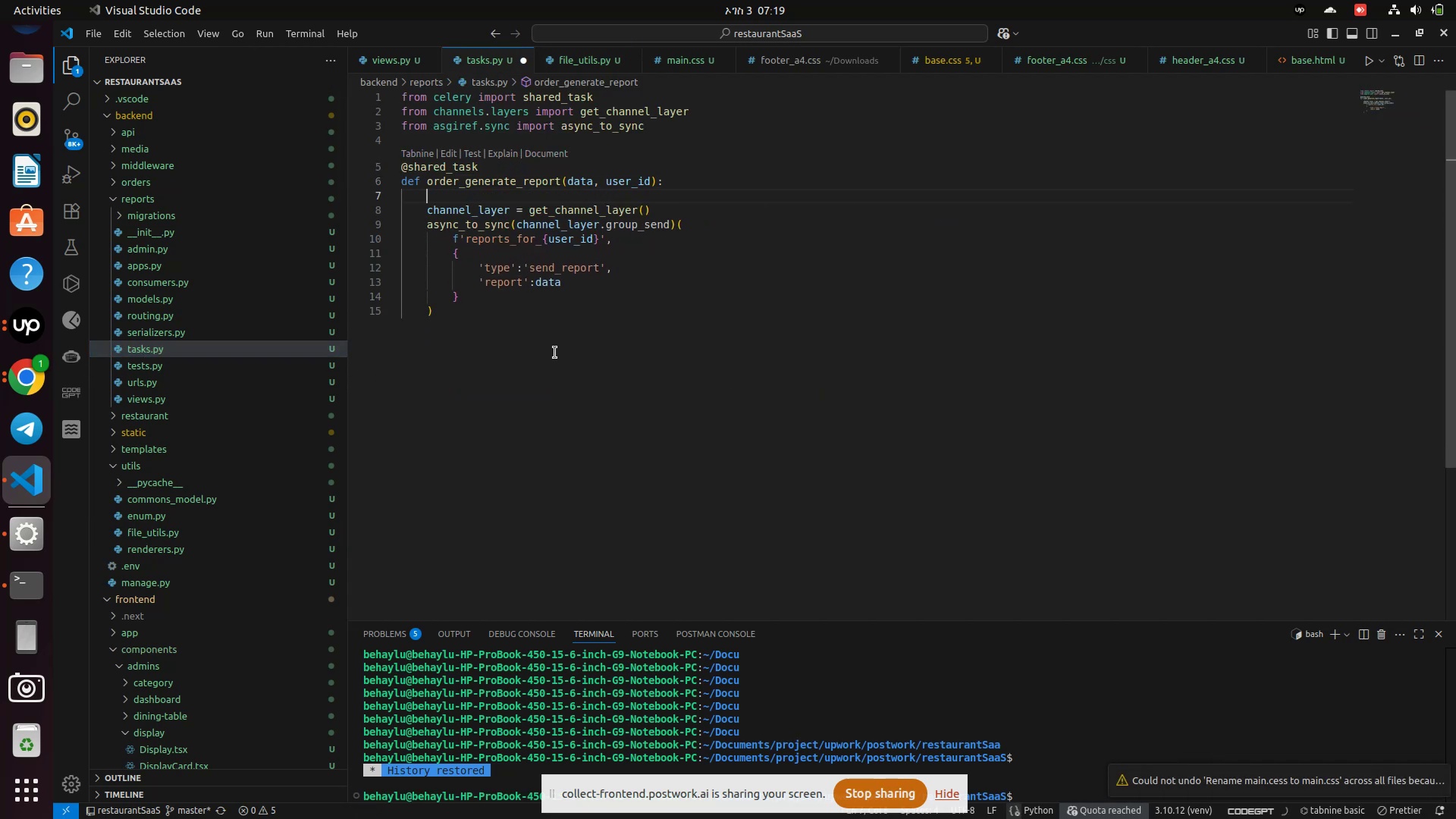 
key(Control+Y)
 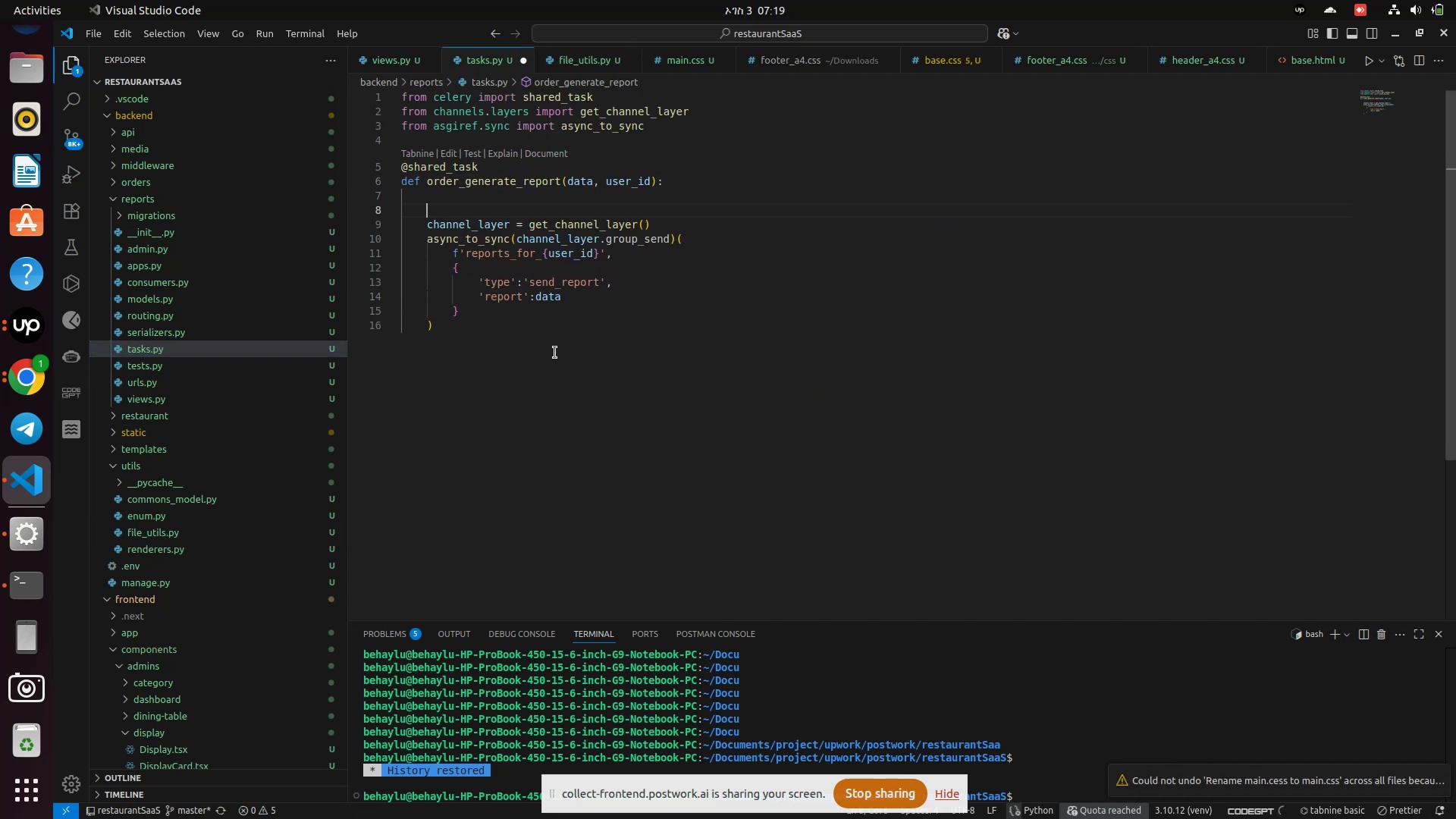 
key(Control+Y)
 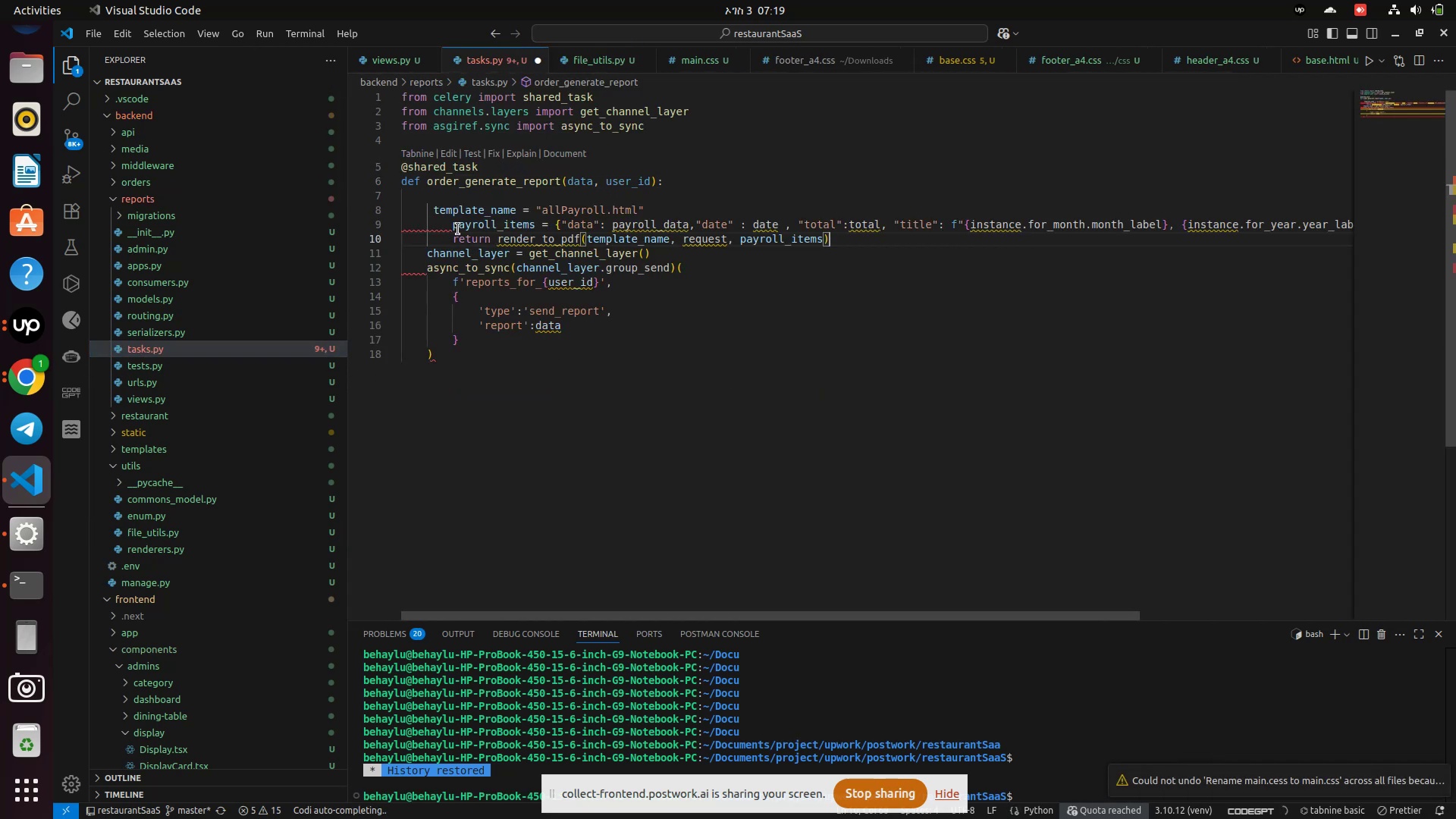 
left_click([450, 224])
 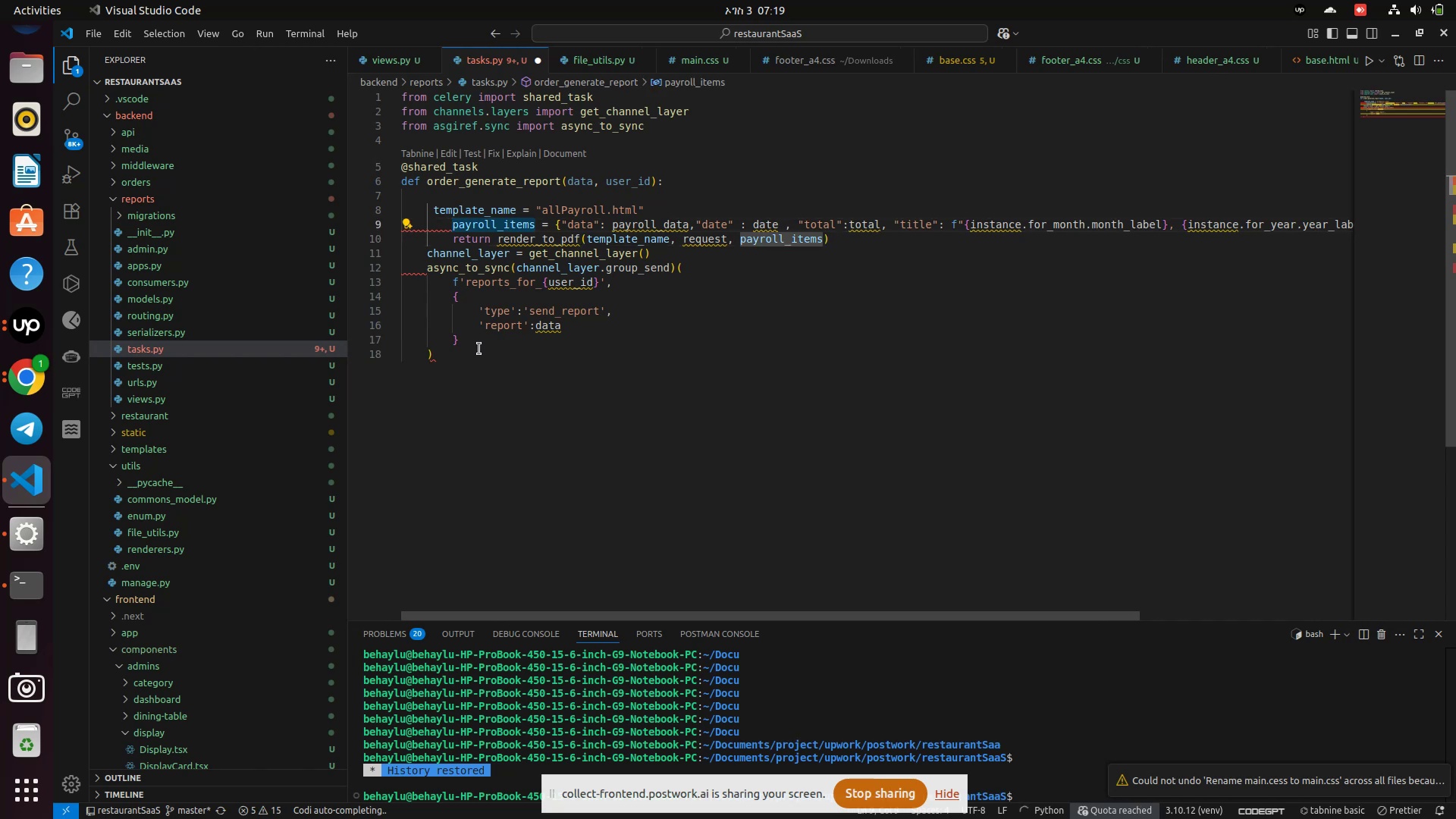 
key(Backspace)
 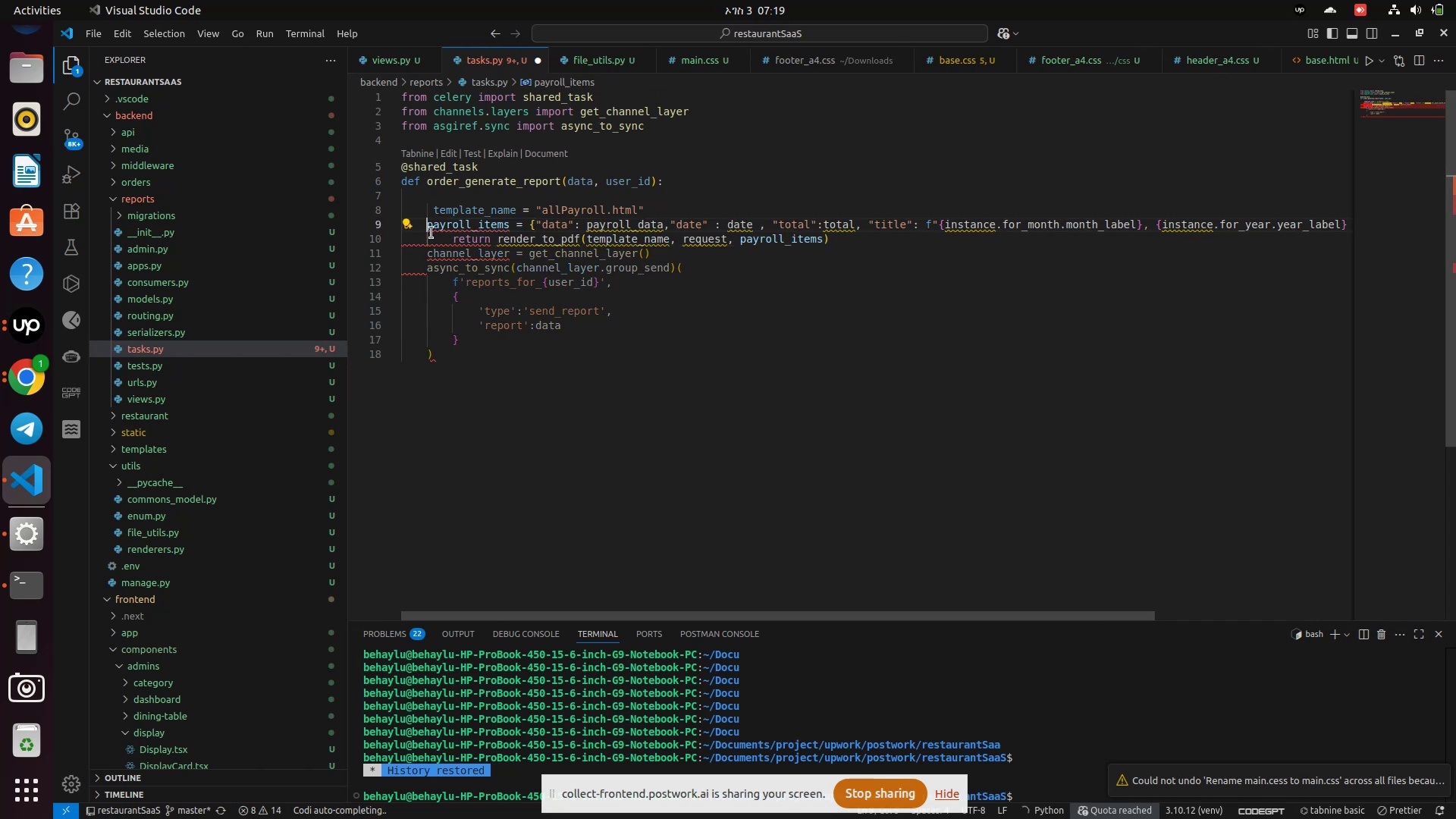 
key(Space)
 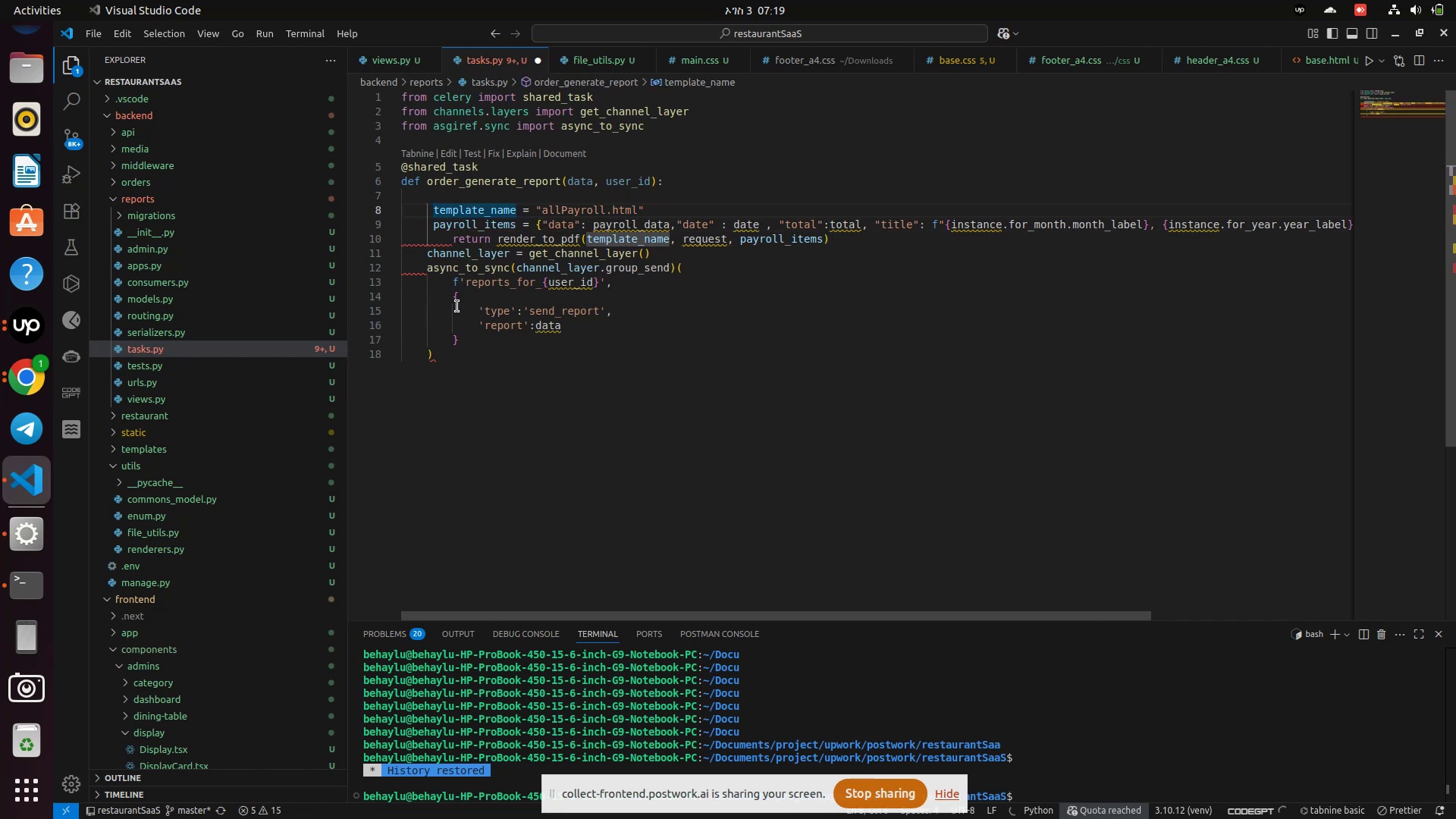 
key(Backspace)
 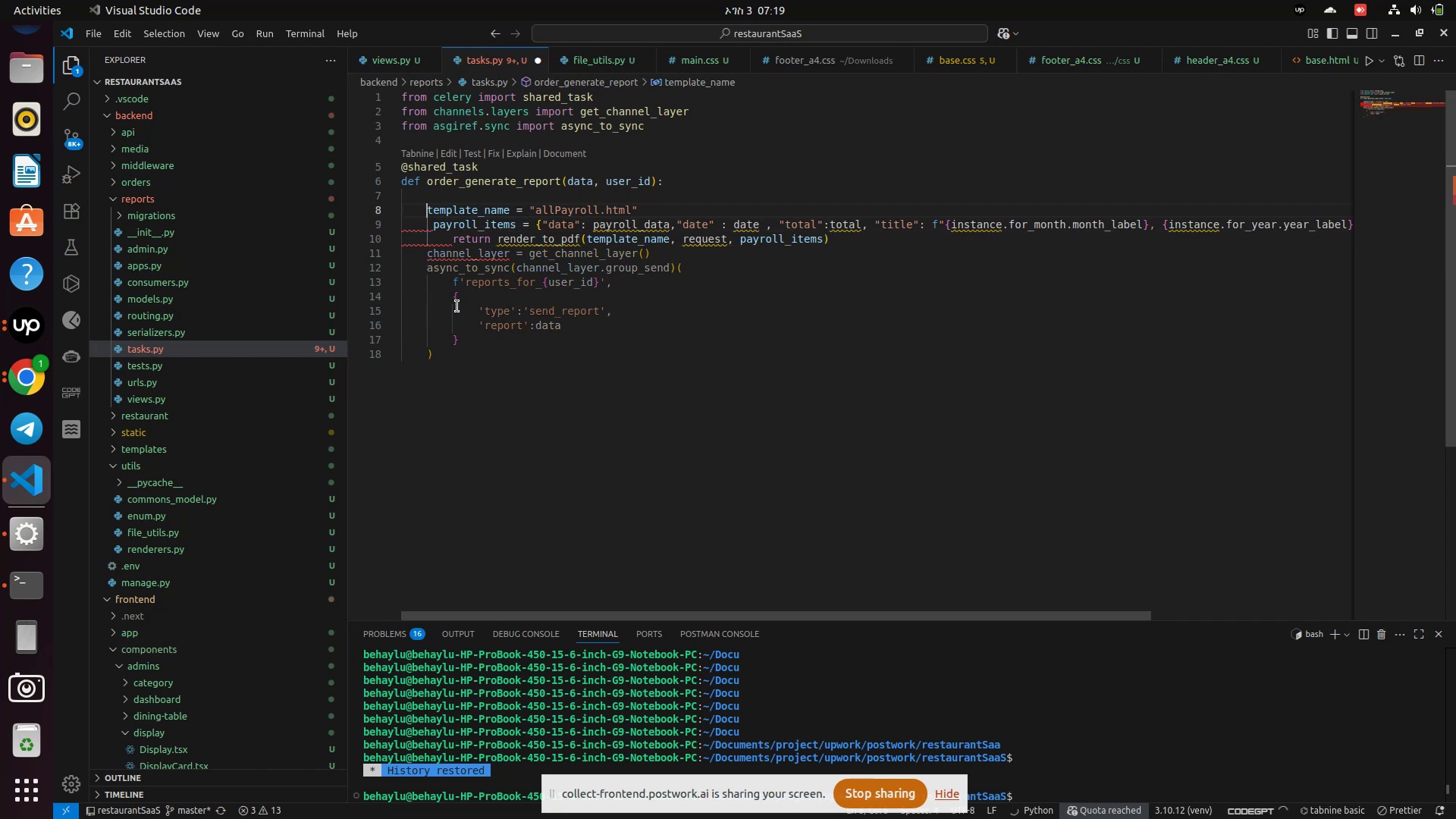 
key(ArrowDown)
 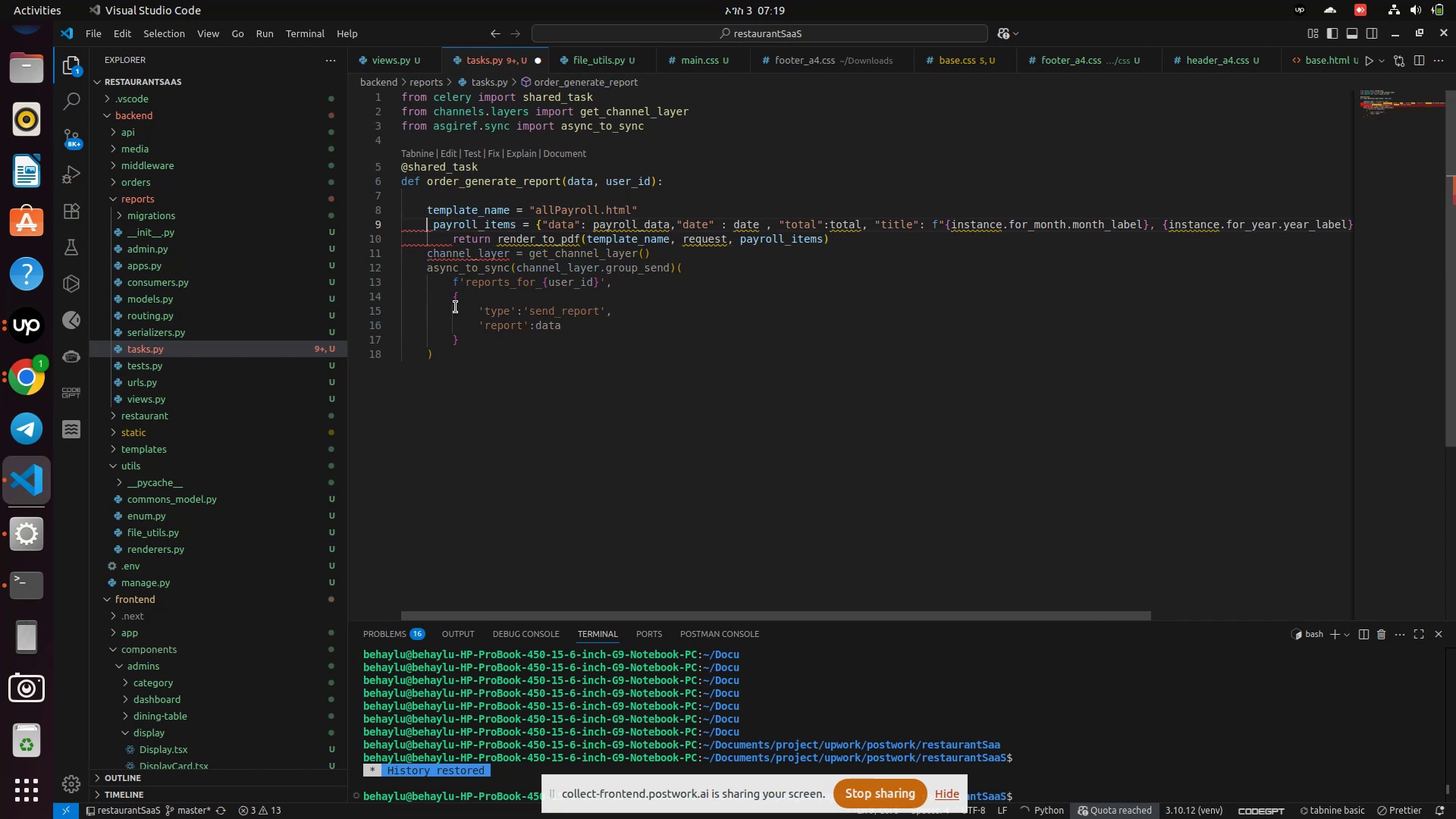 
key(ArrowRight)
 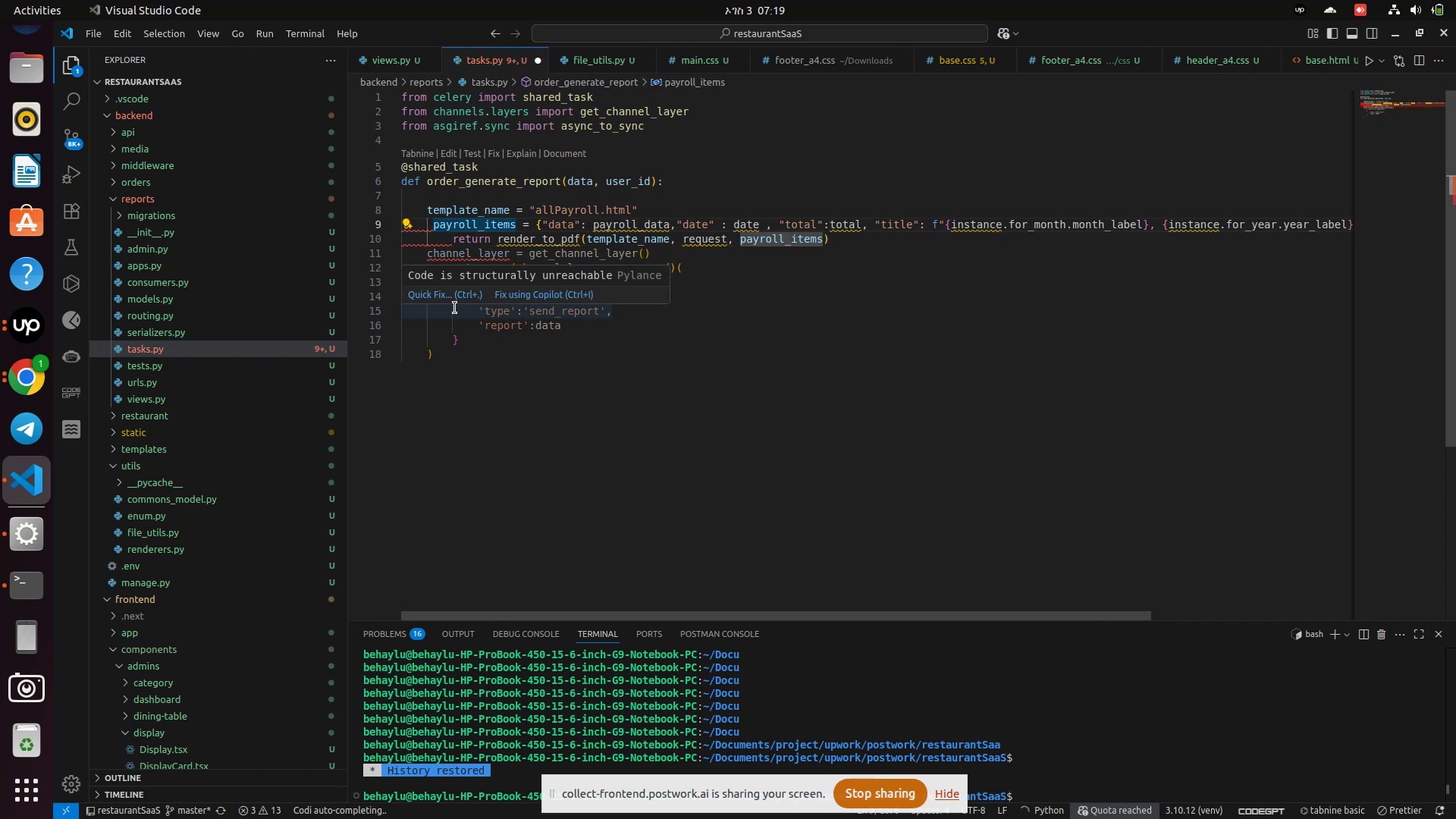 
key(Backspace)
 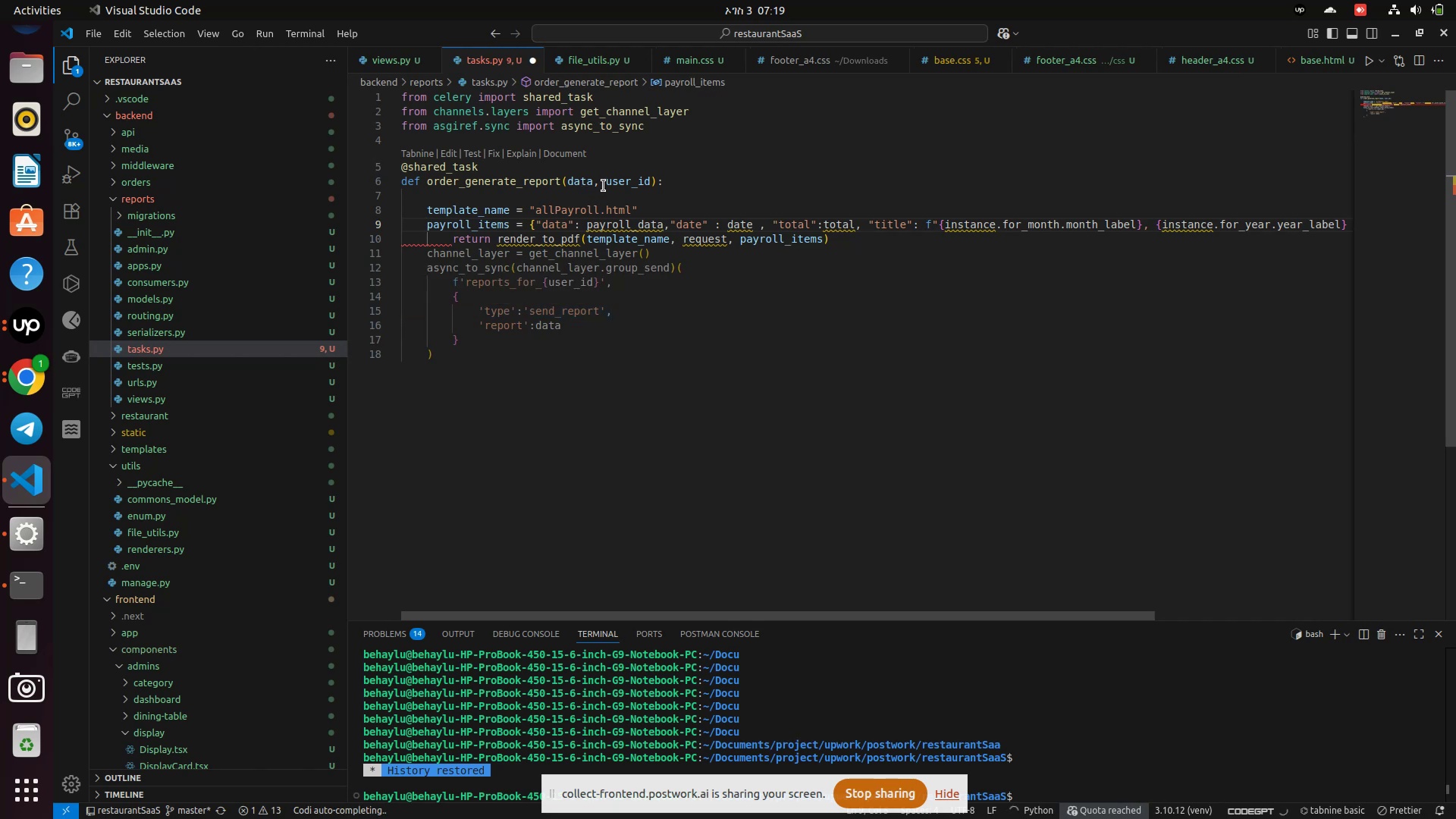 
double_click([604, 183])
 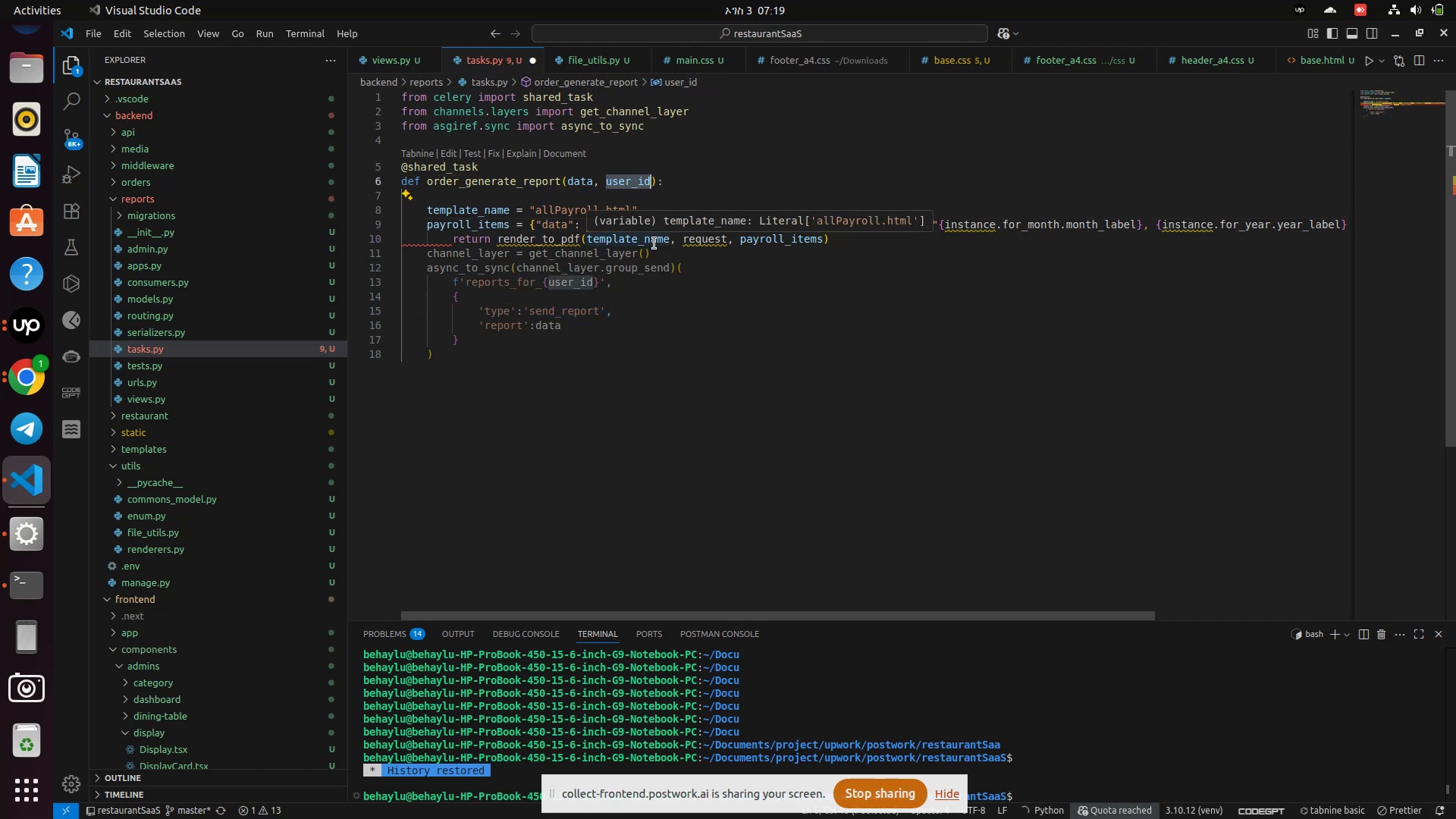 
type(request)
 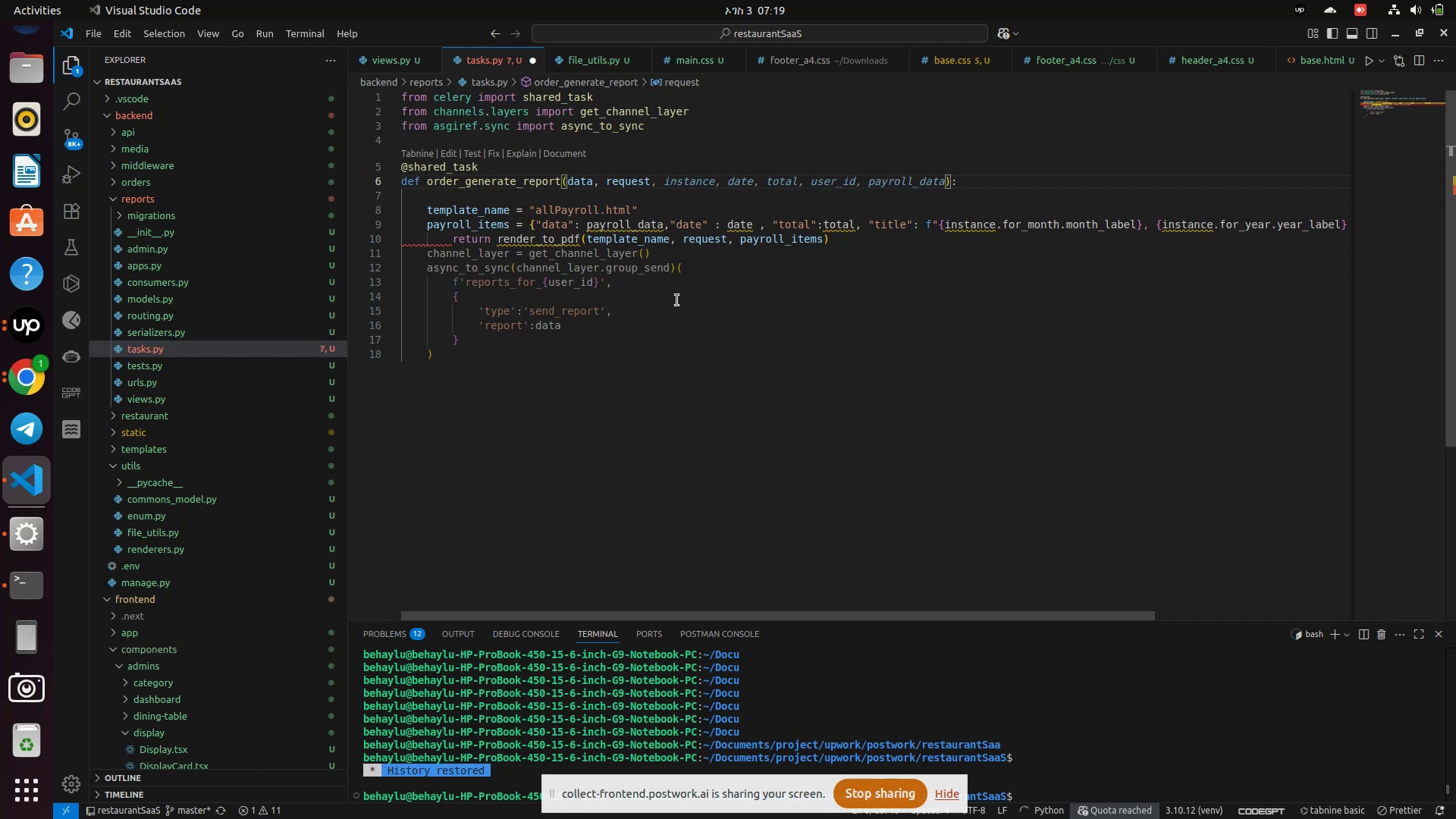 
wait(9.02)
 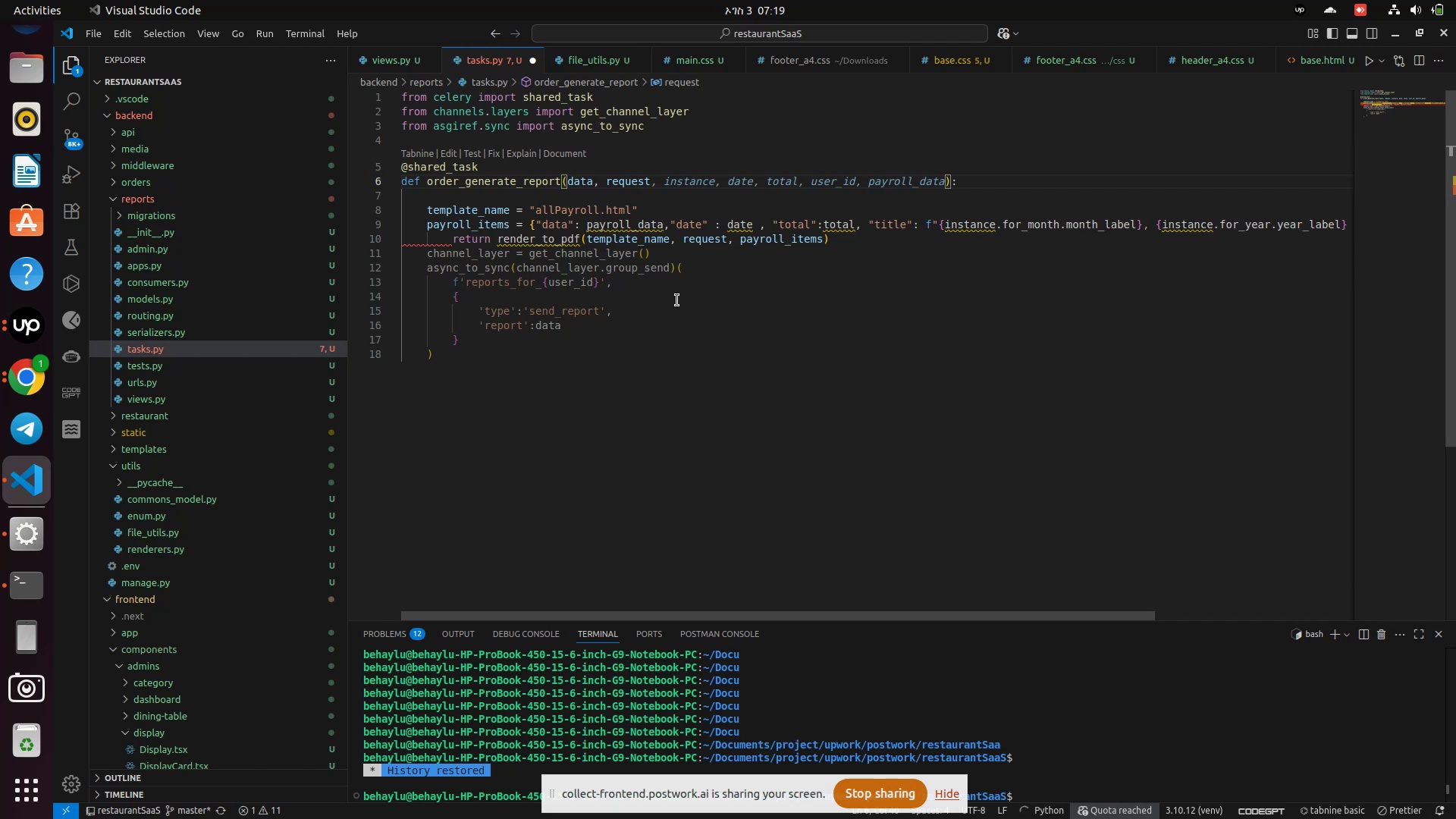 
key(Backspace)
type(resp)
 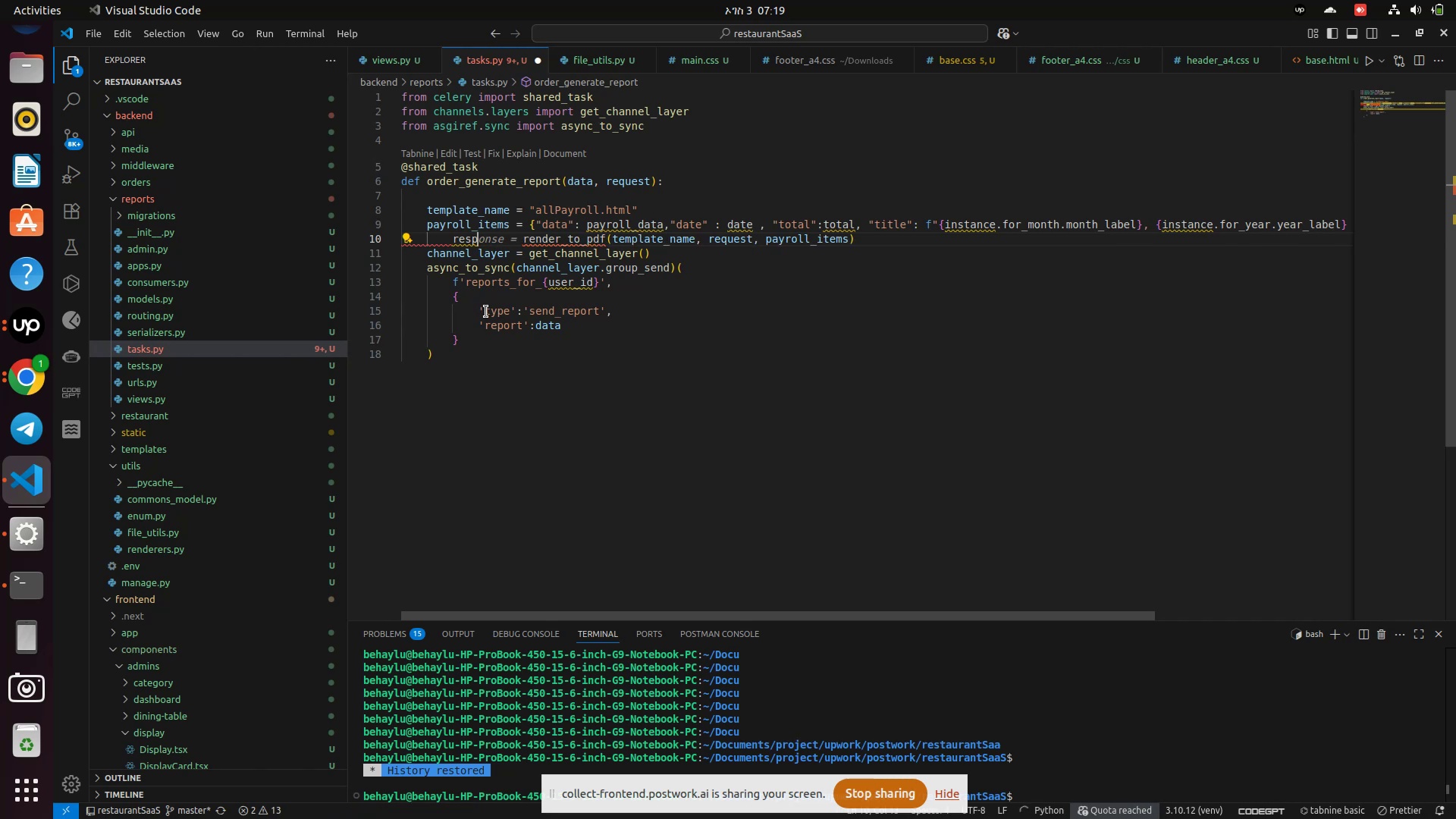 
type(onse =)
 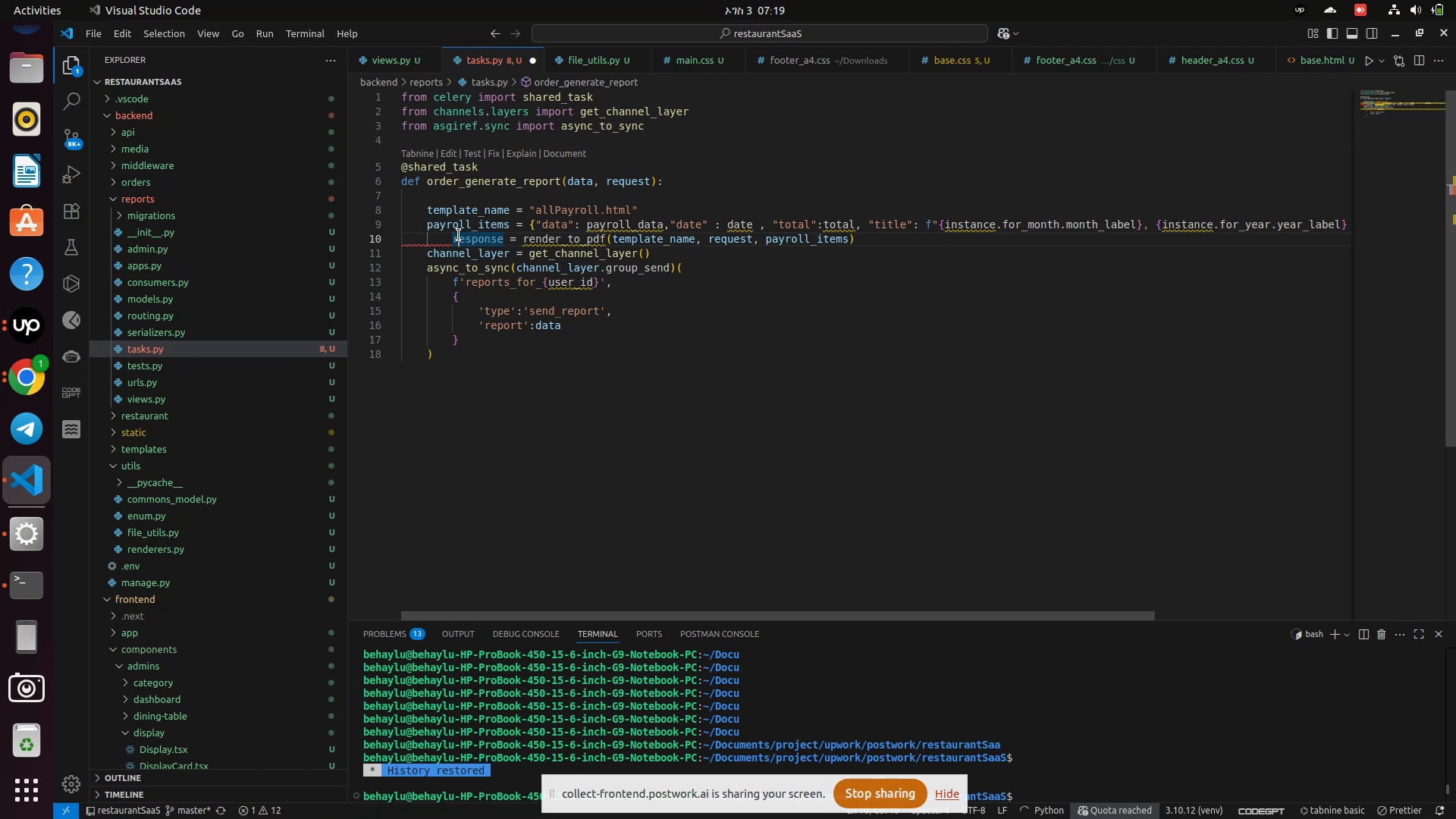 
key(ArrowLeft)
 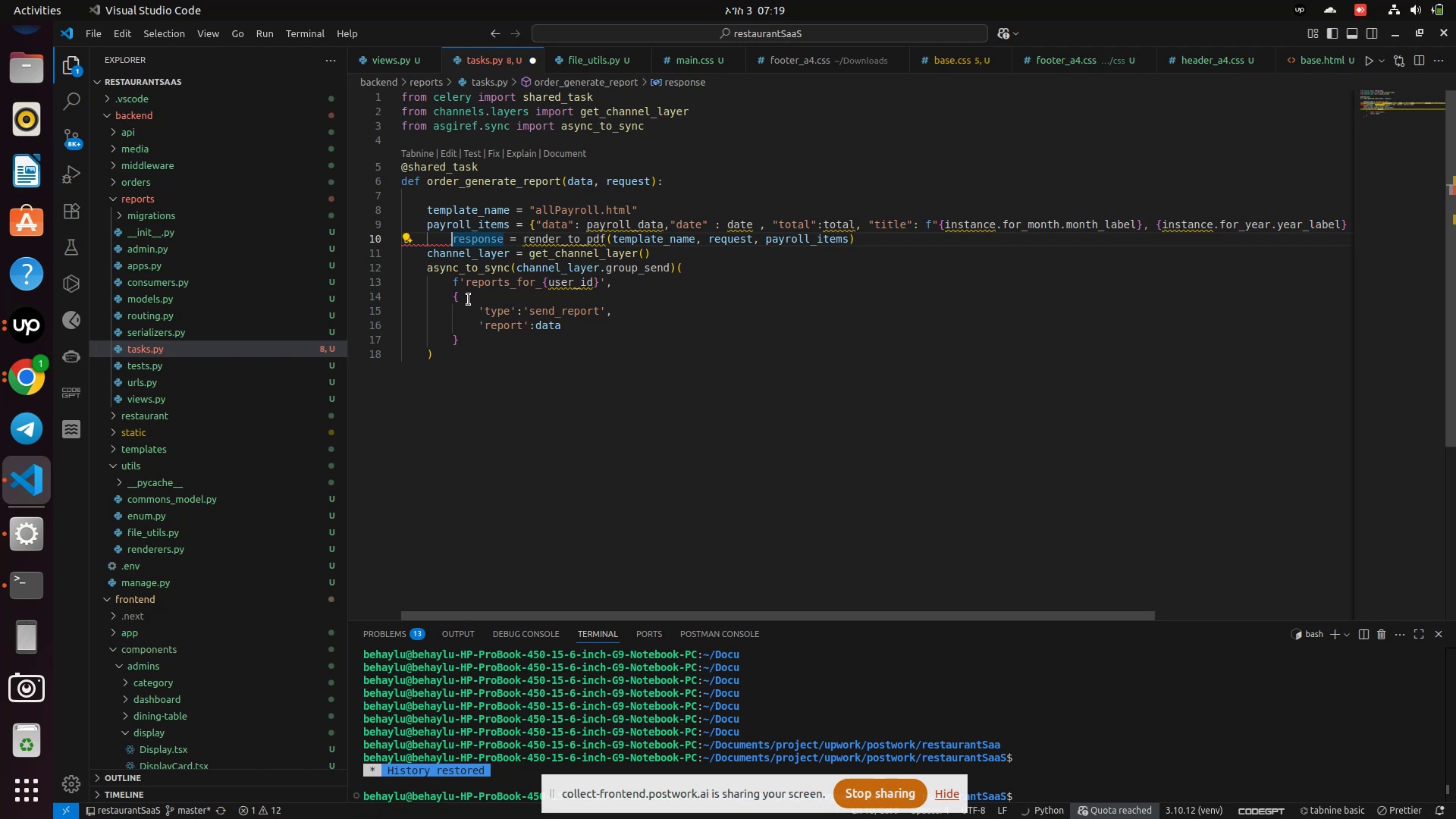 
key(Backspace)
 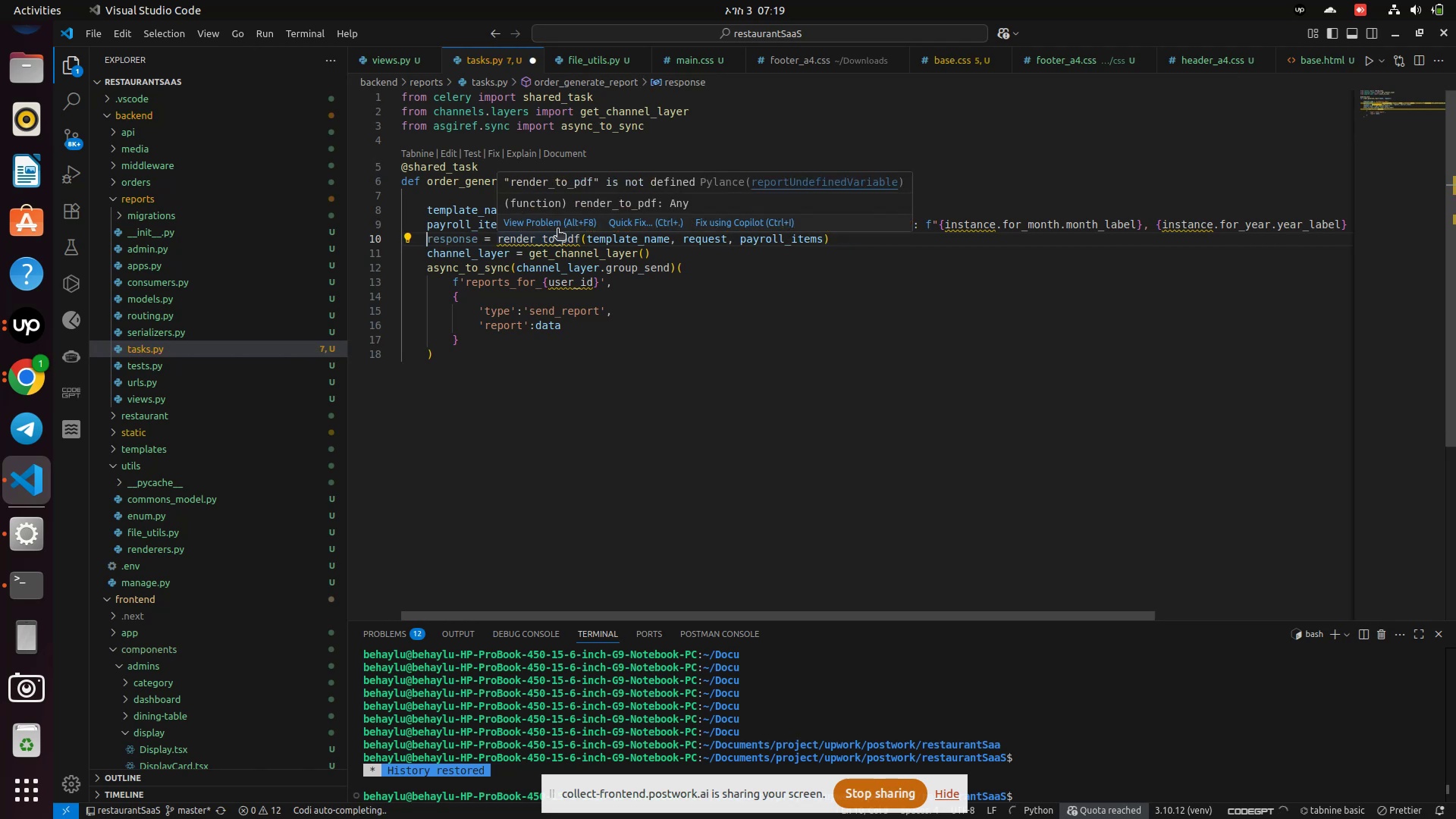 
left_click([619, 223])
 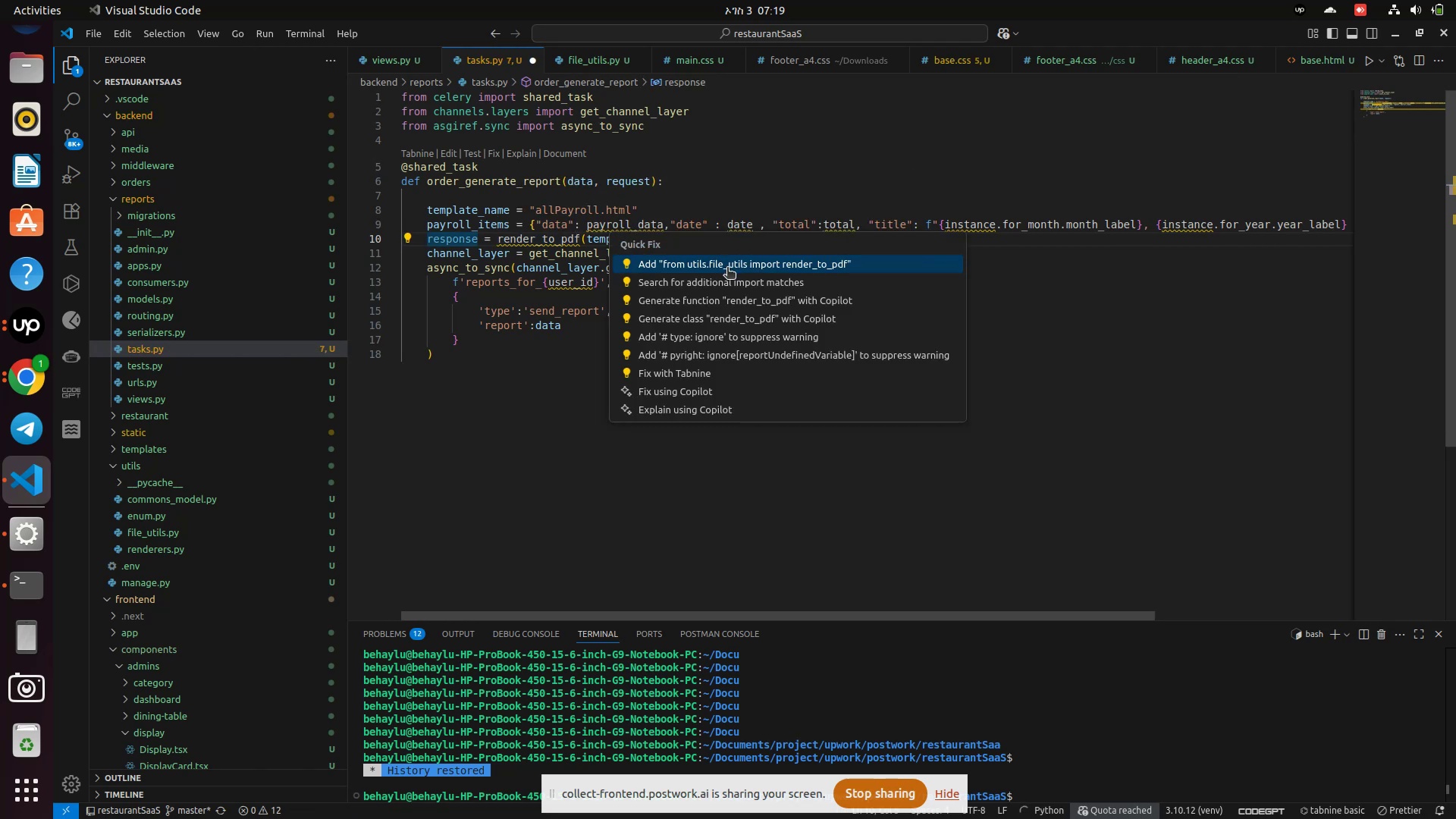 
left_click([727, 268])
 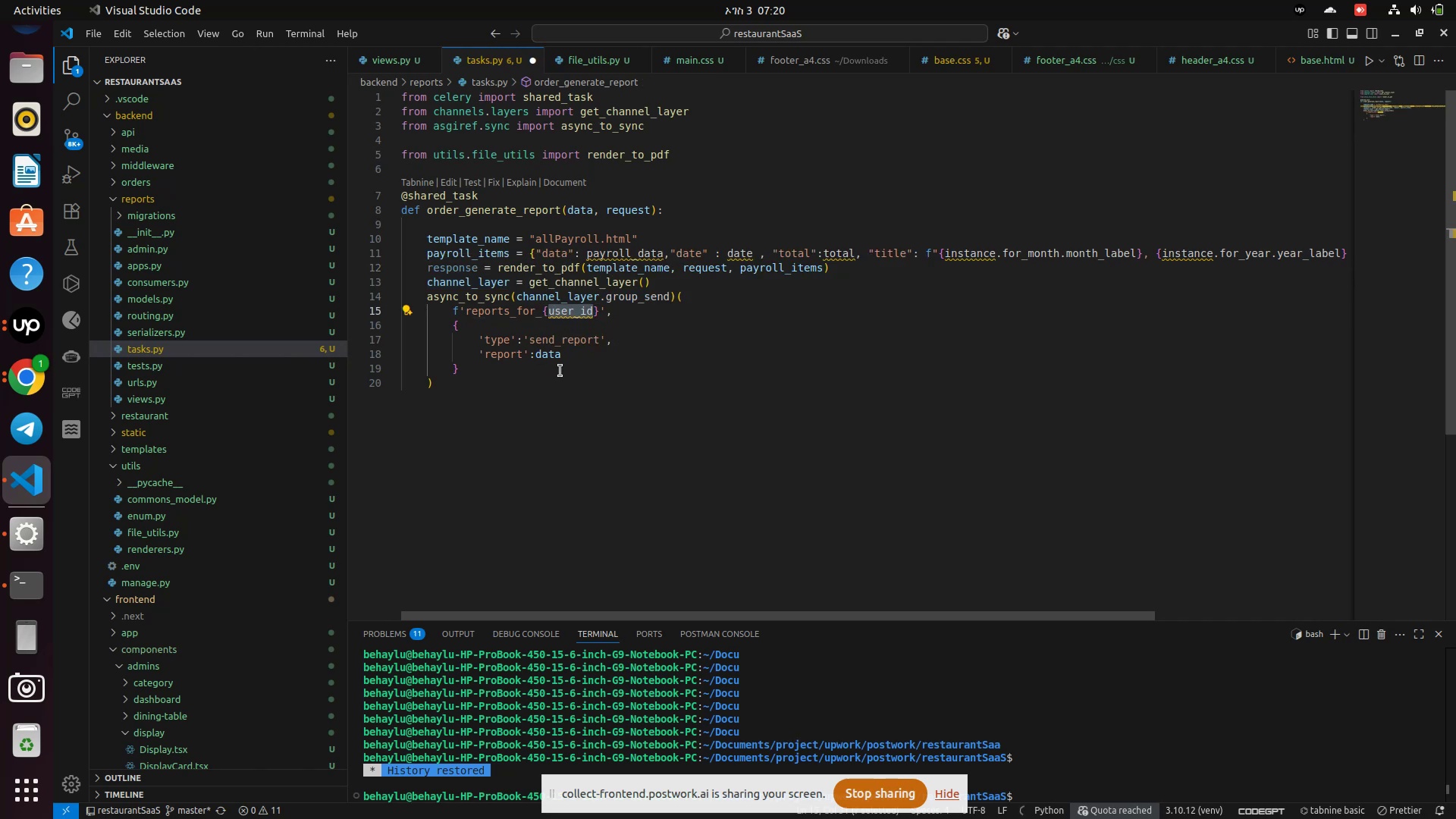 
wait(17.36)
 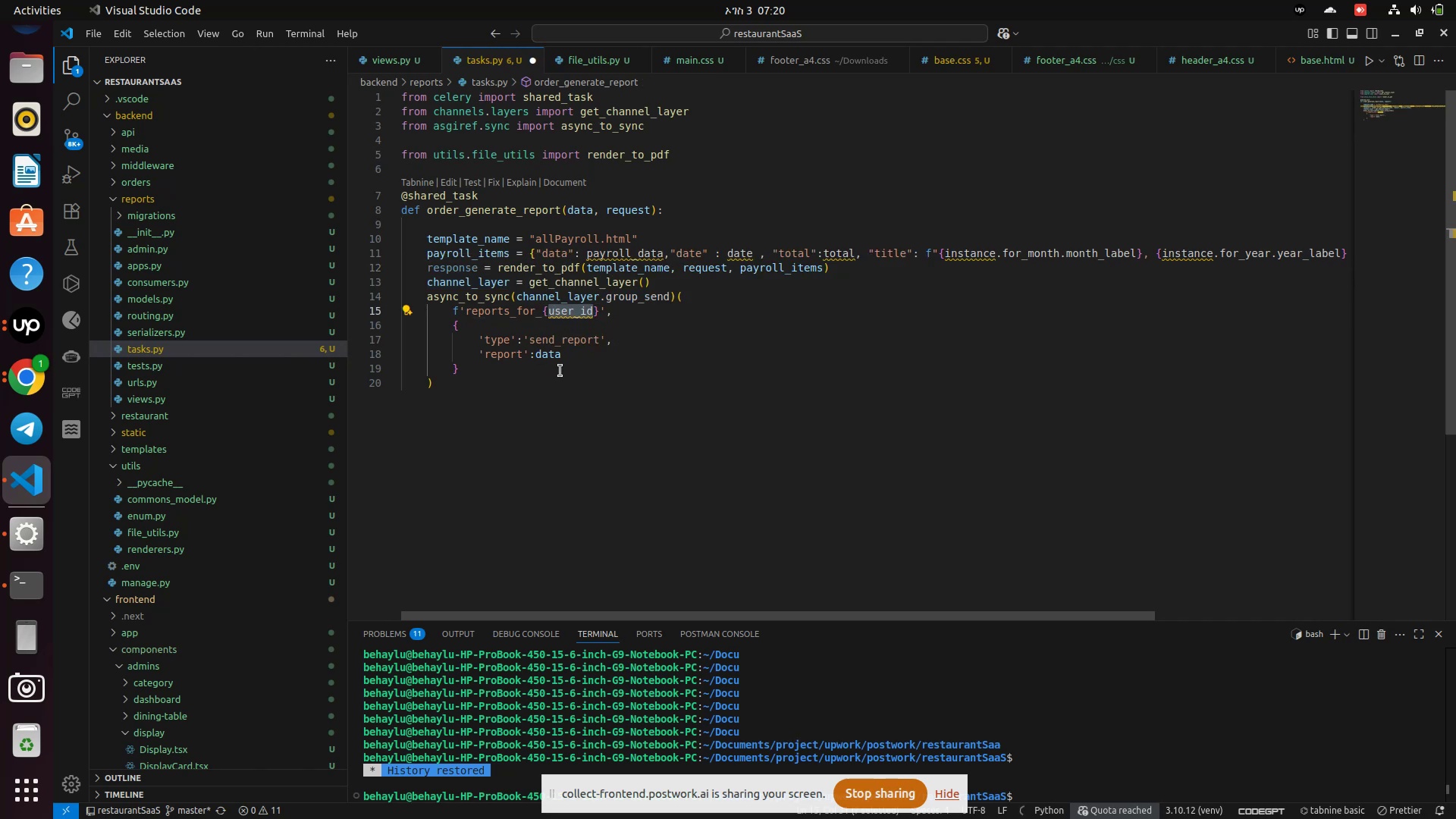 
key(Backspace)
type(req)
 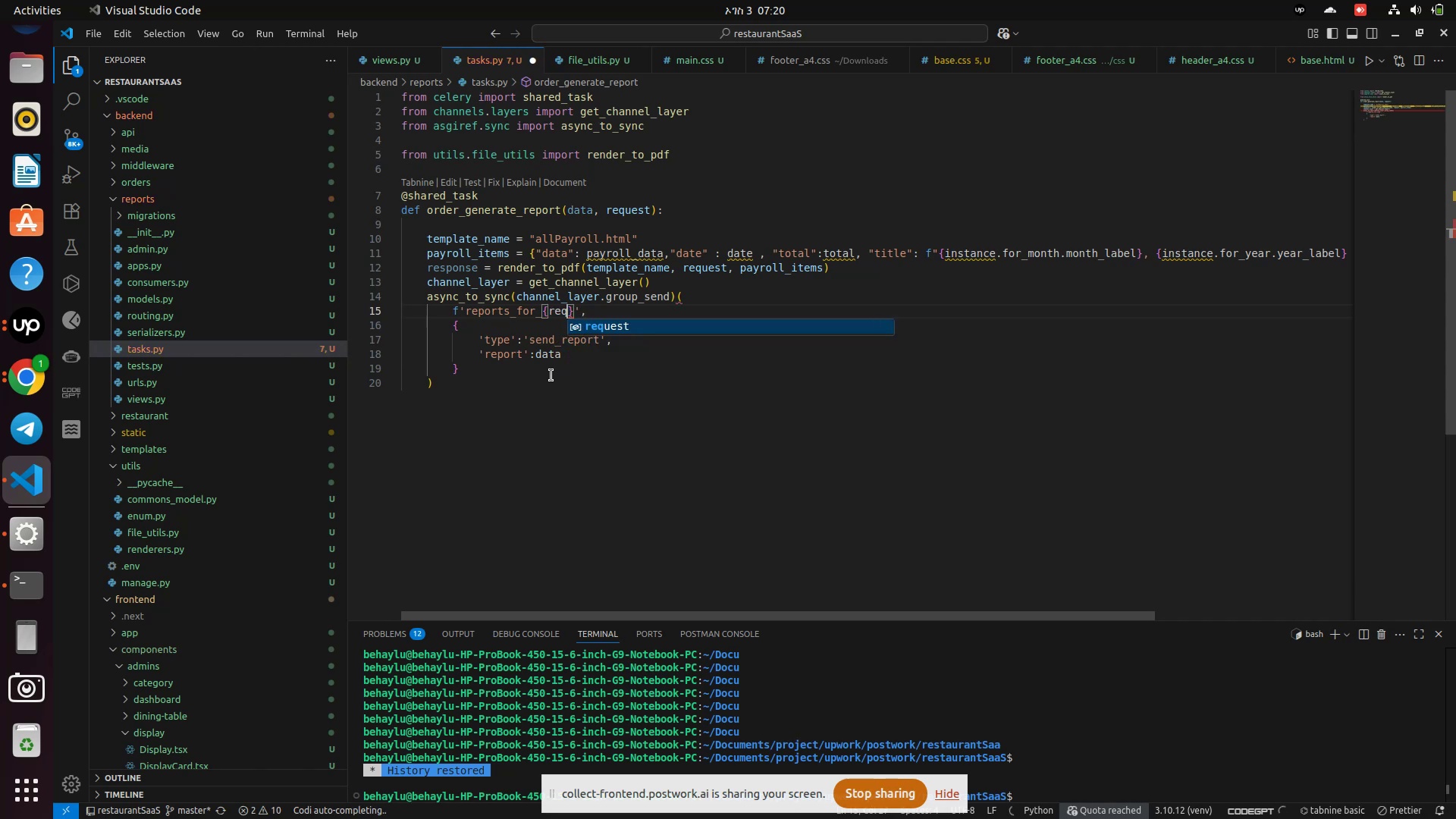 
key(Enter)
 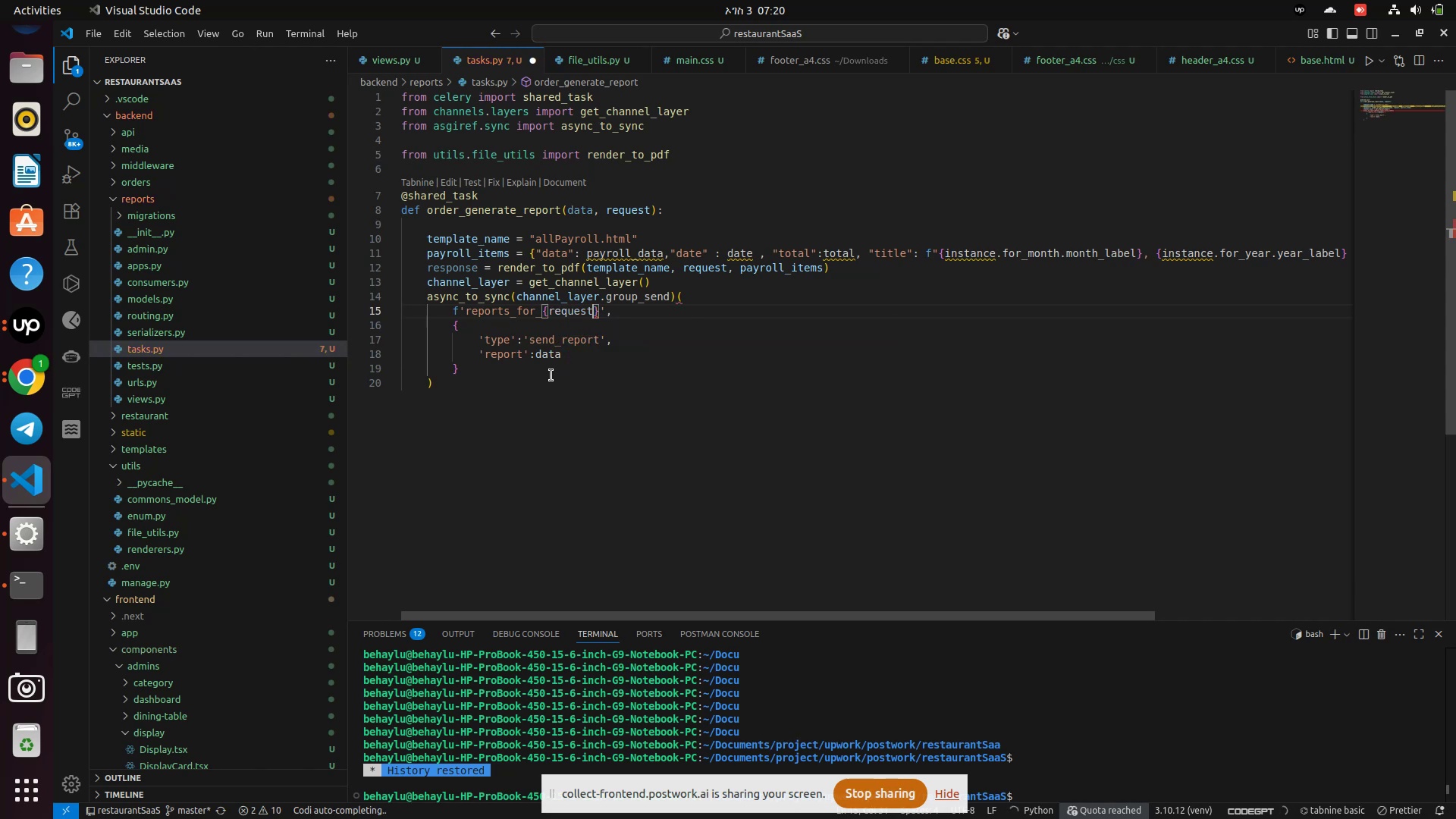 
type(.user.id)
 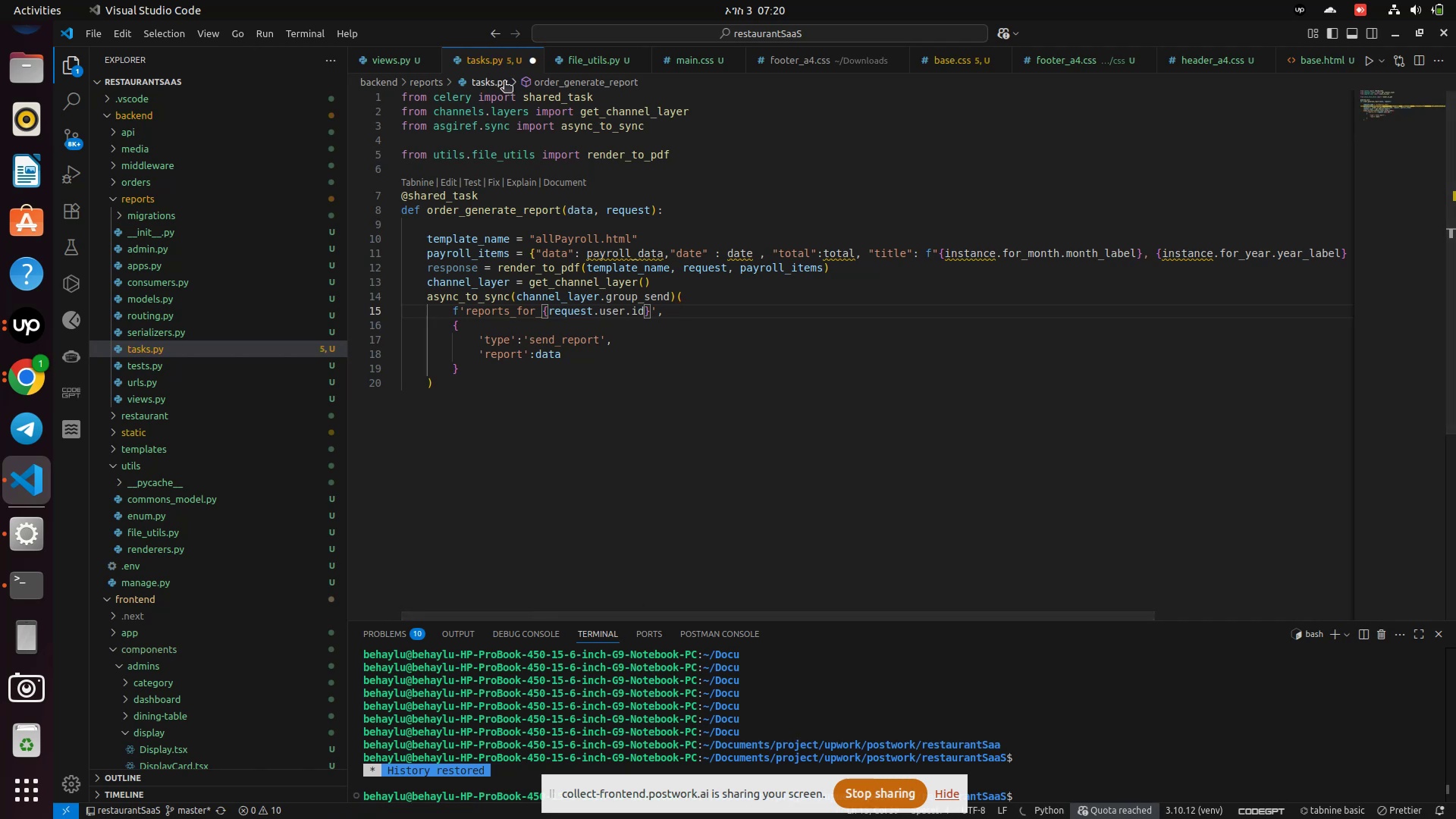 
wait(8.73)
 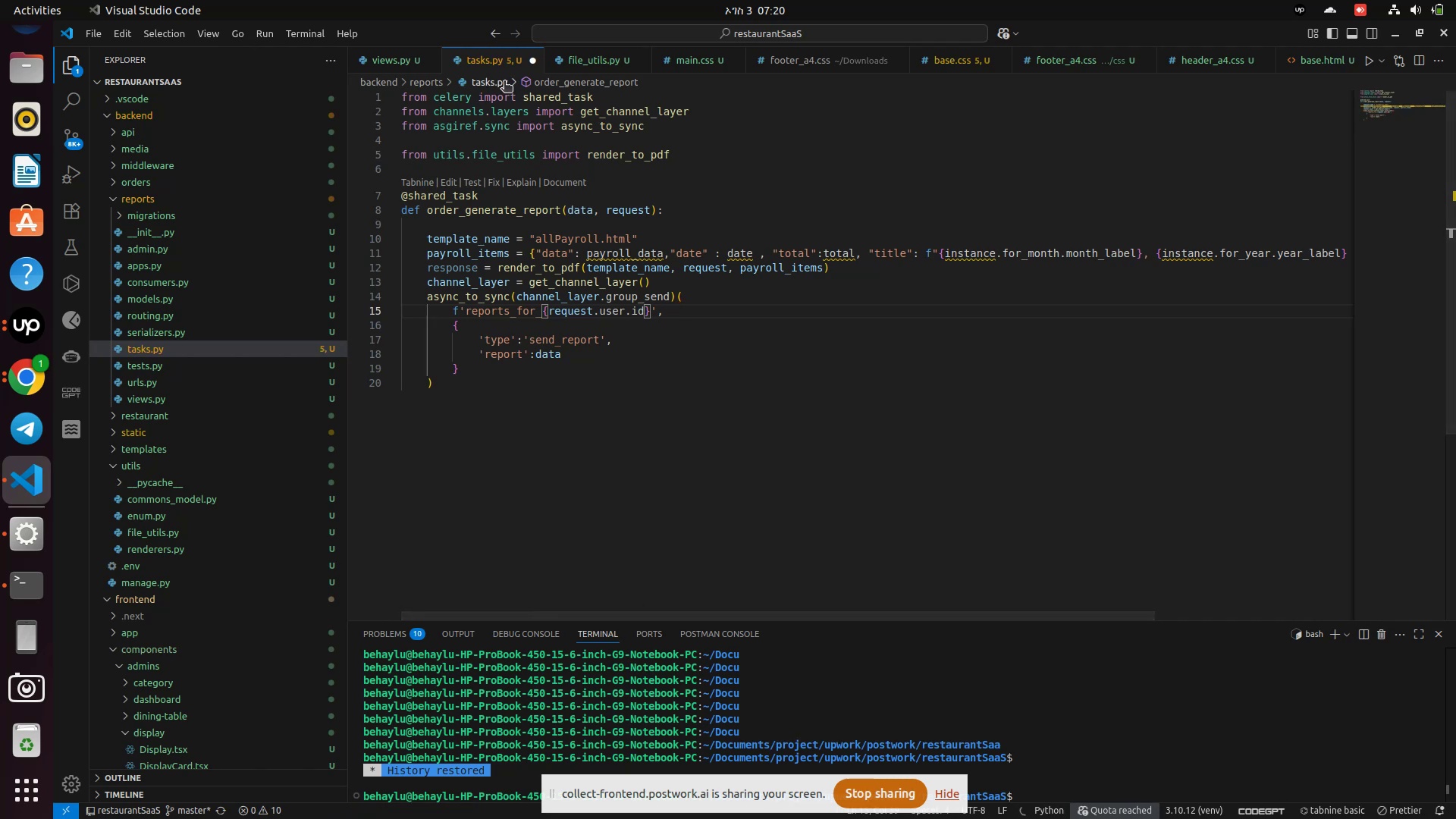 
left_click_drag(start_coordinate=[417, 254], to_coordinate=[411, 271])
 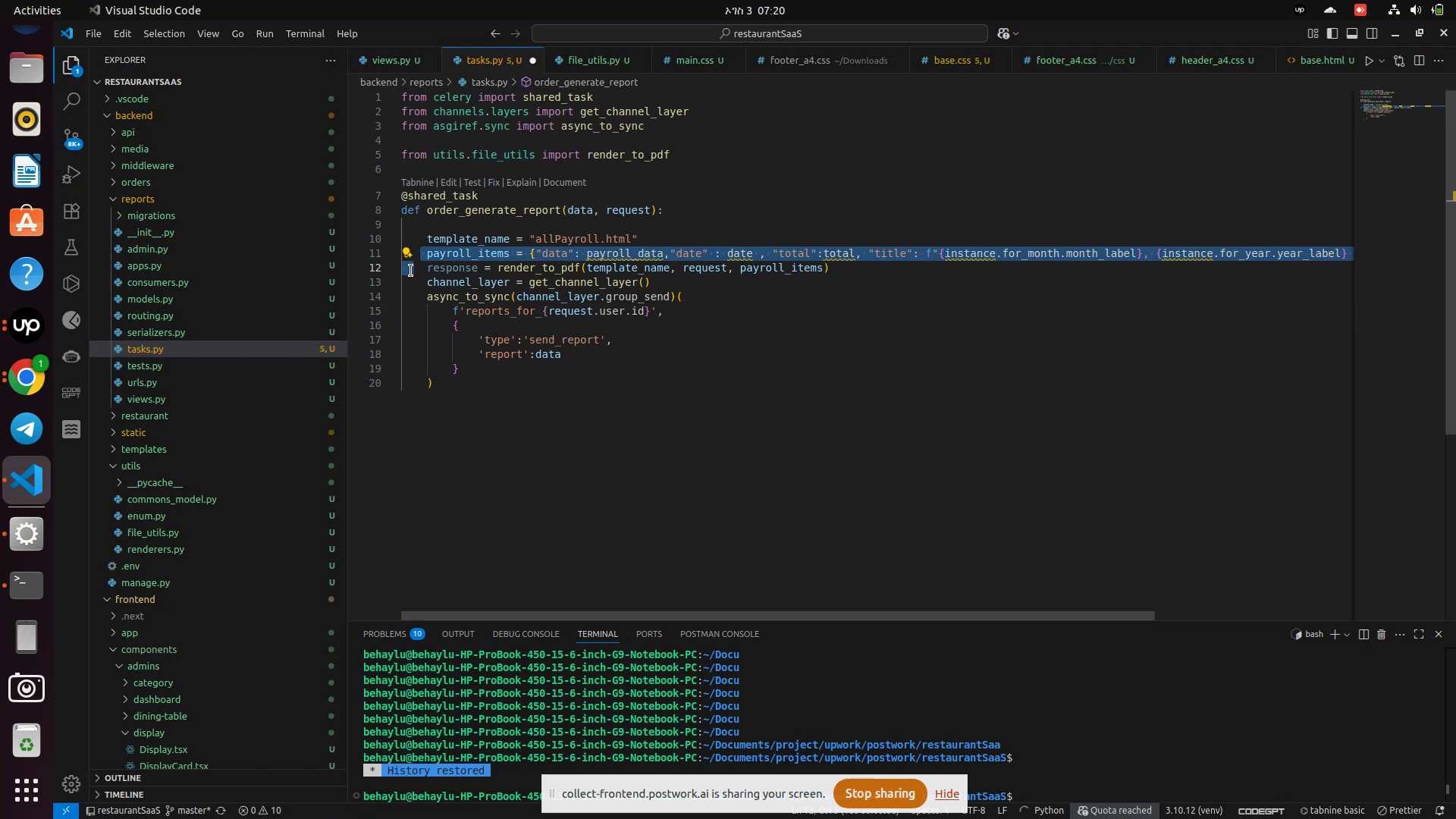 
key(Backspace)
 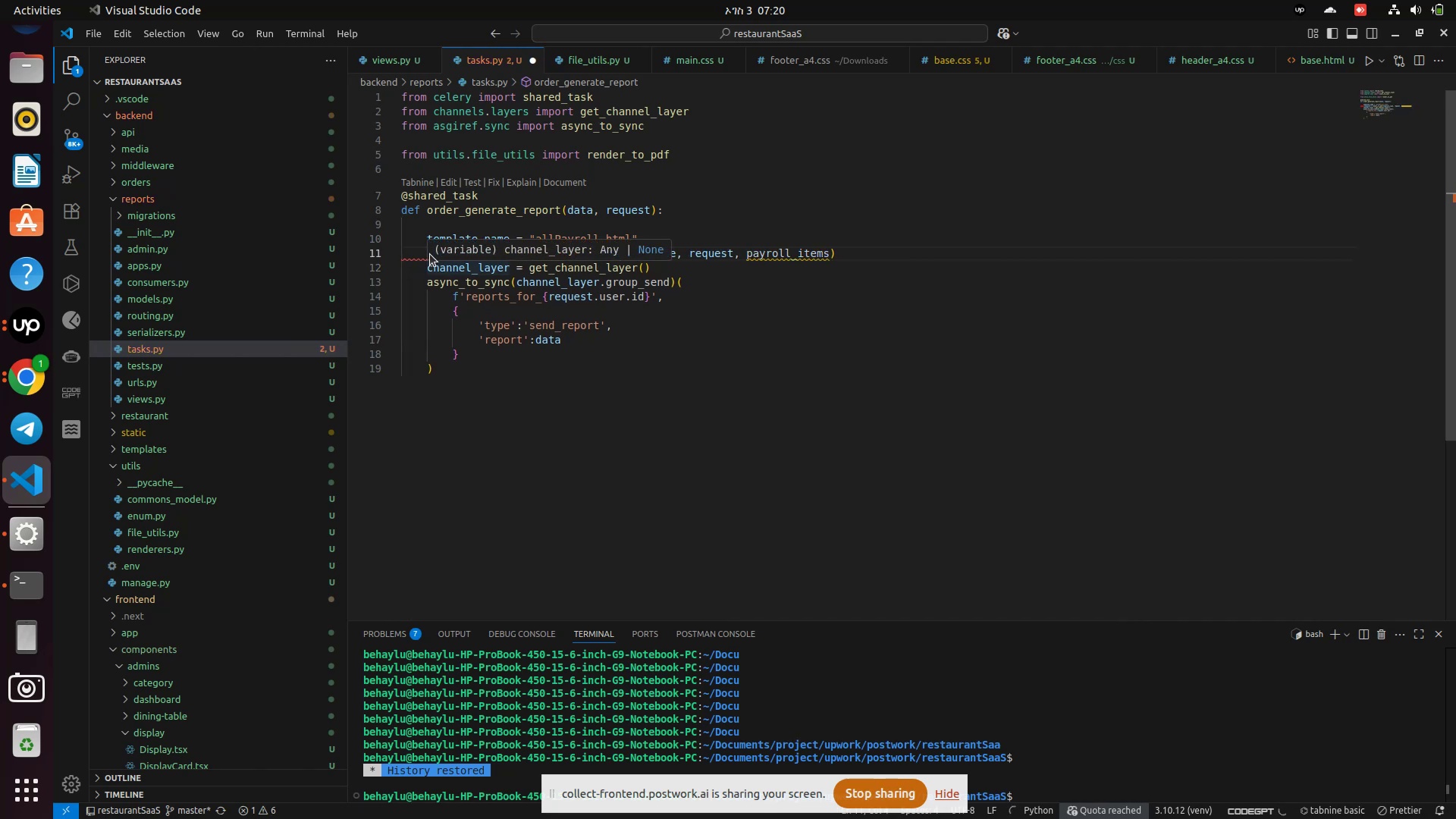 
left_click([418, 261])
 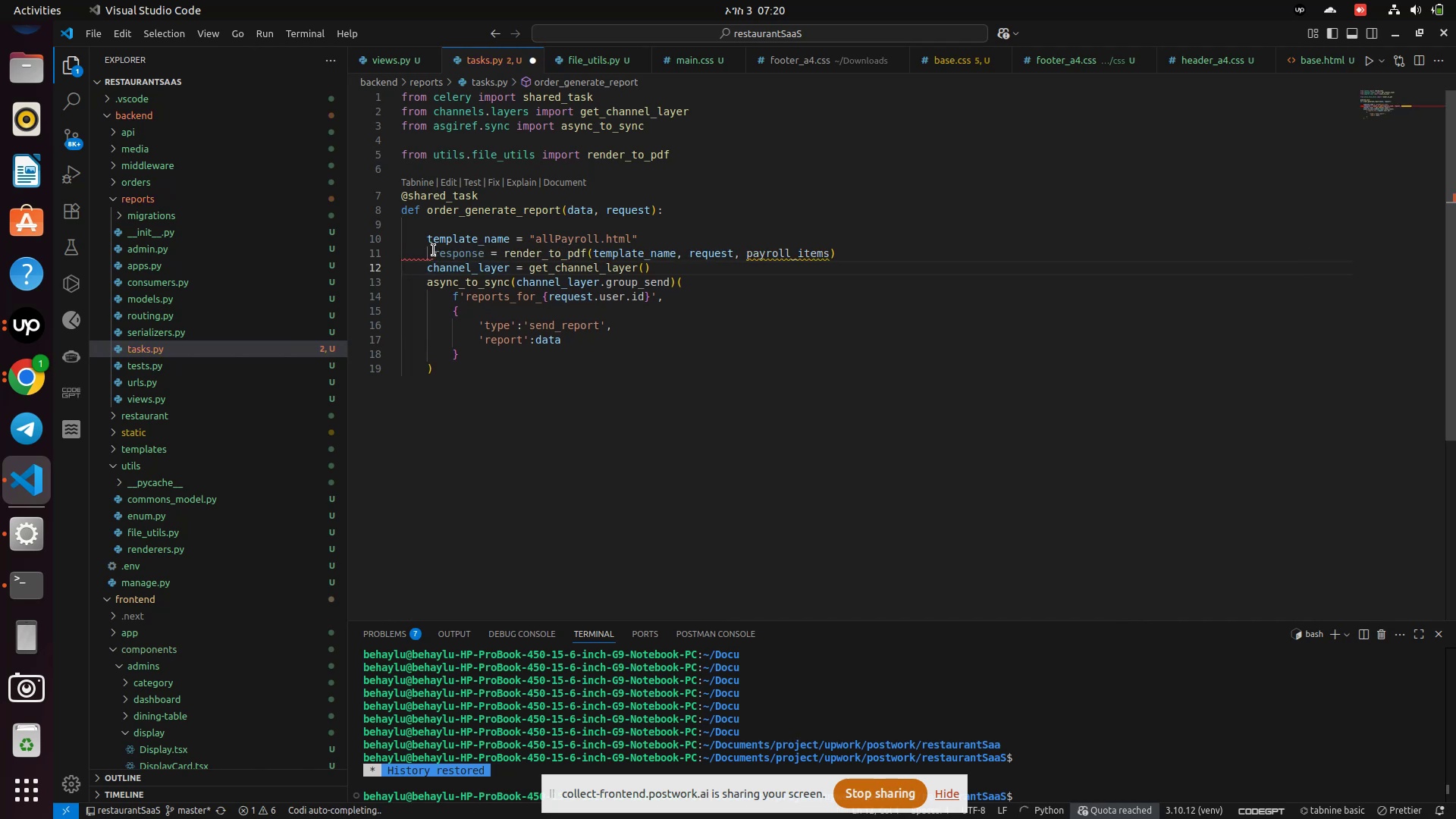 
left_click([434, 250])
 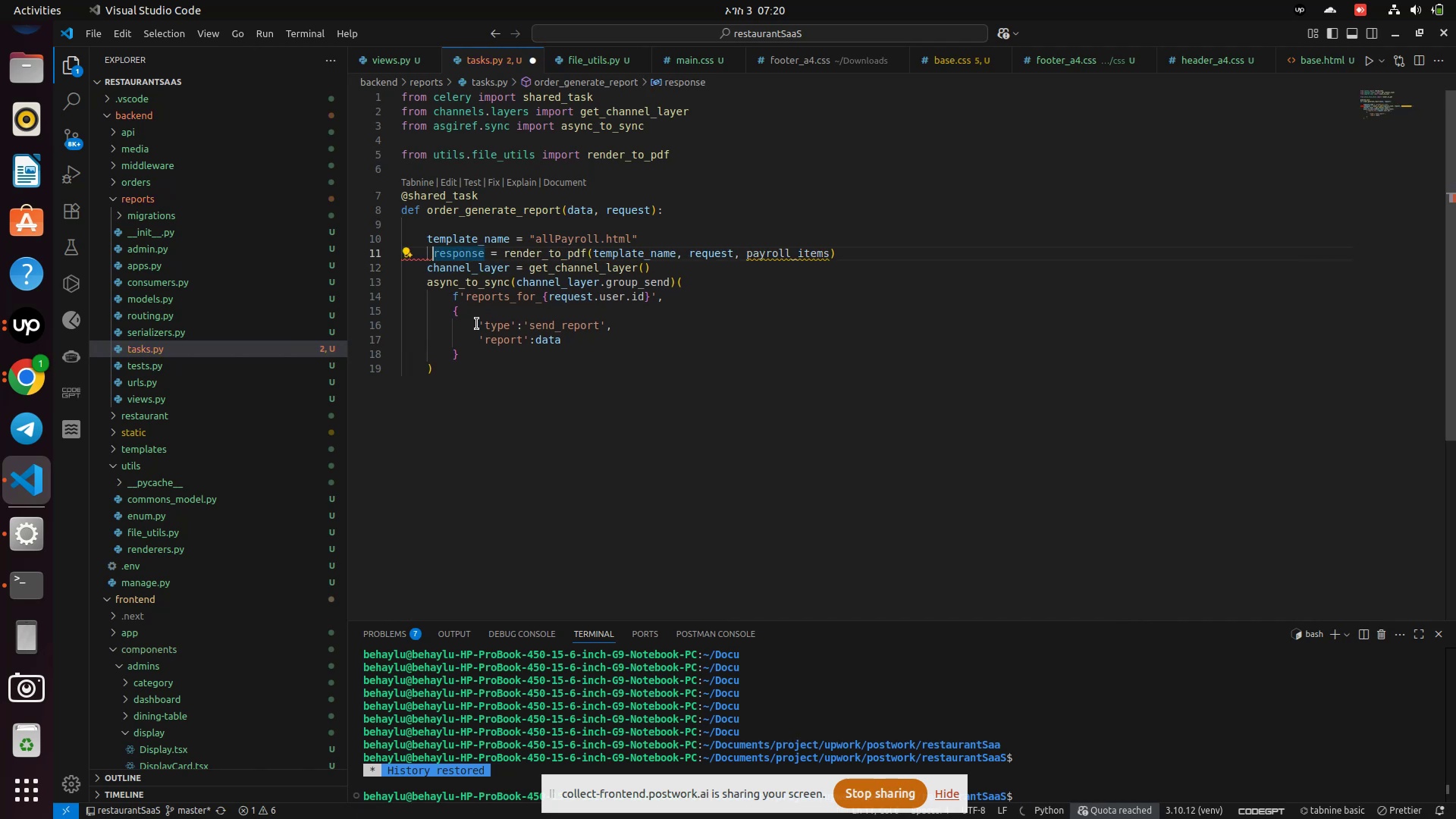 
key(Backspace)
 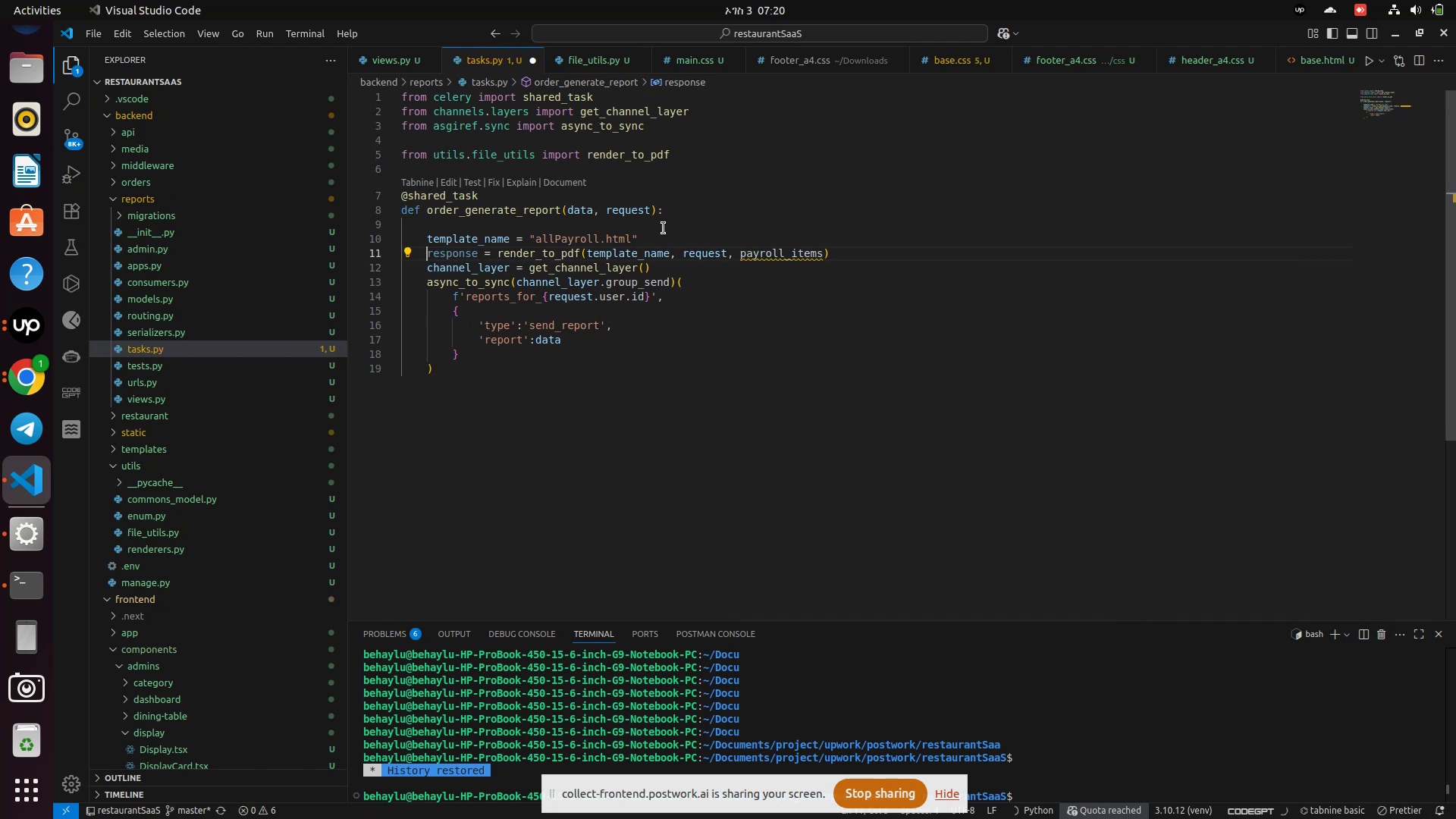 
key(Control+S)
 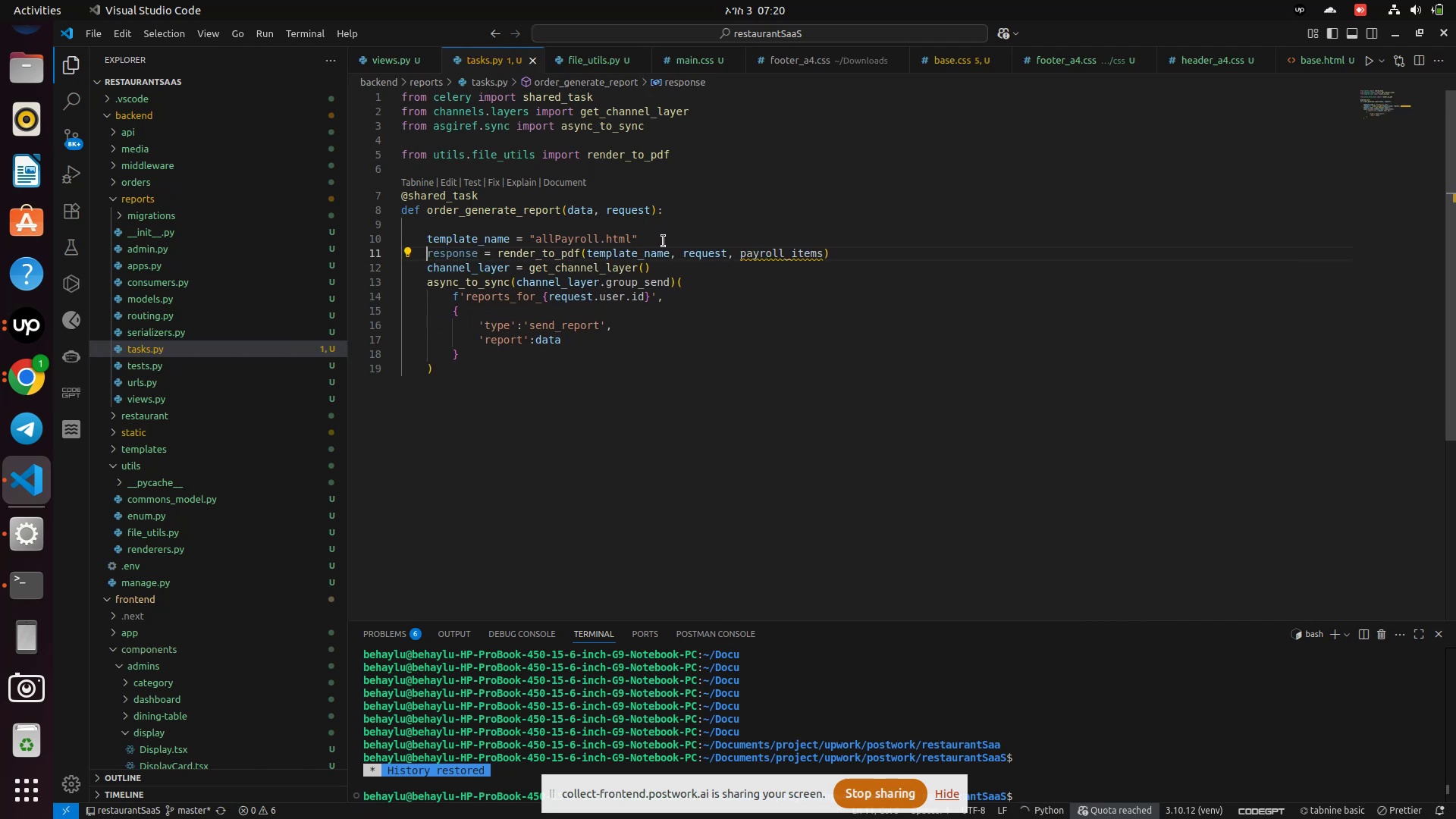 
left_click([664, 241])
 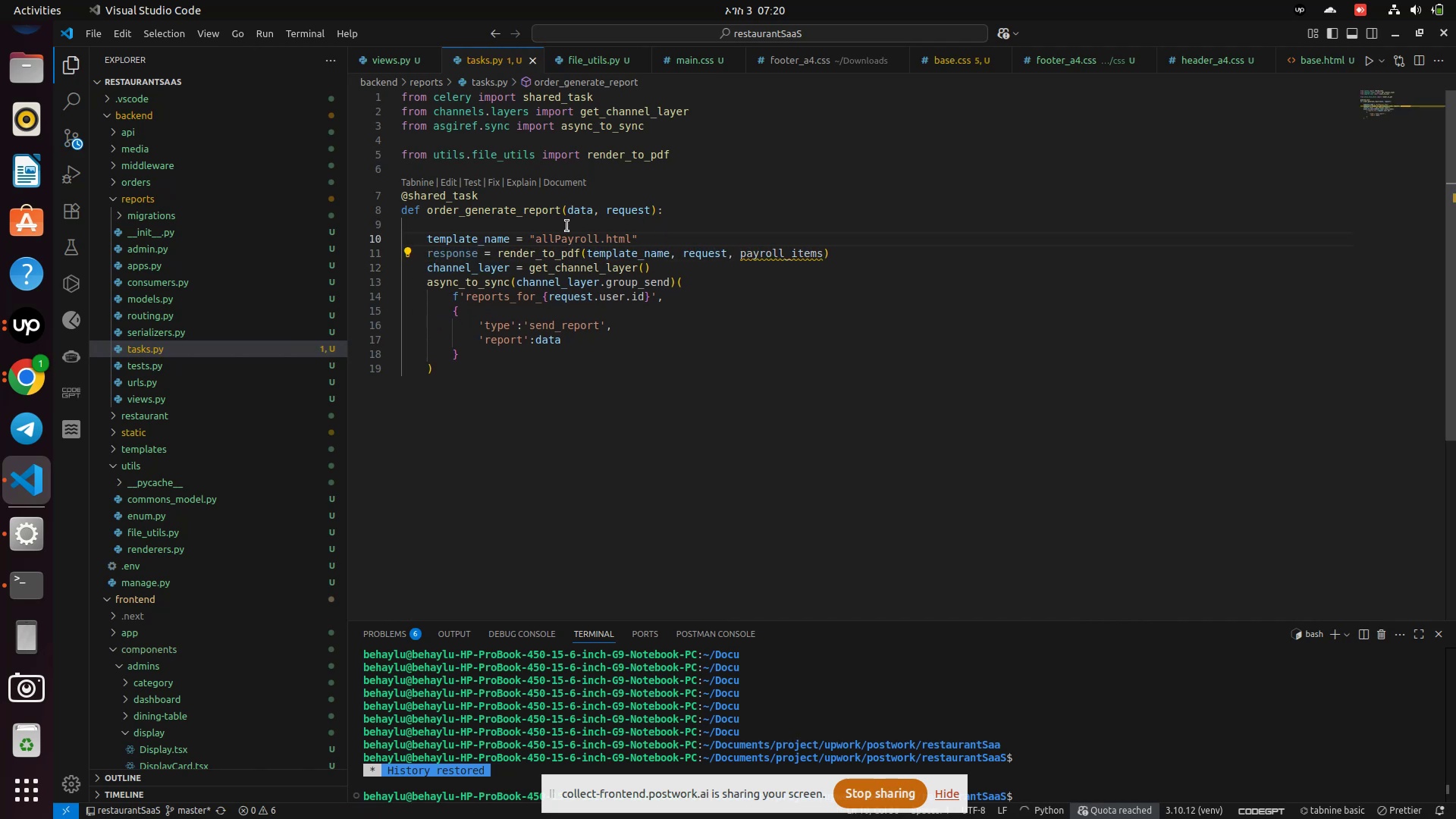 
left_click([554, 224])
 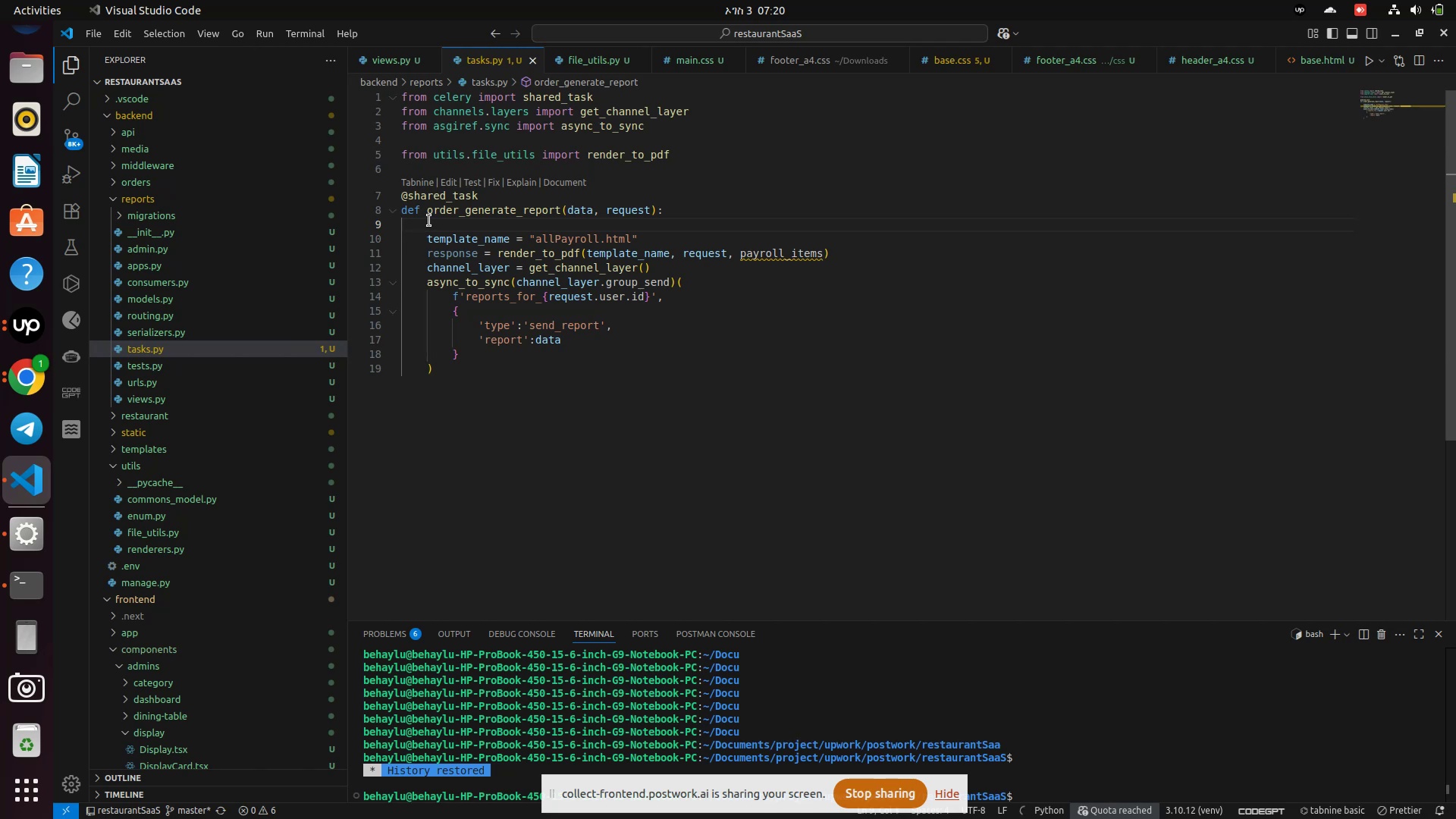 
left_click([429, 220])
 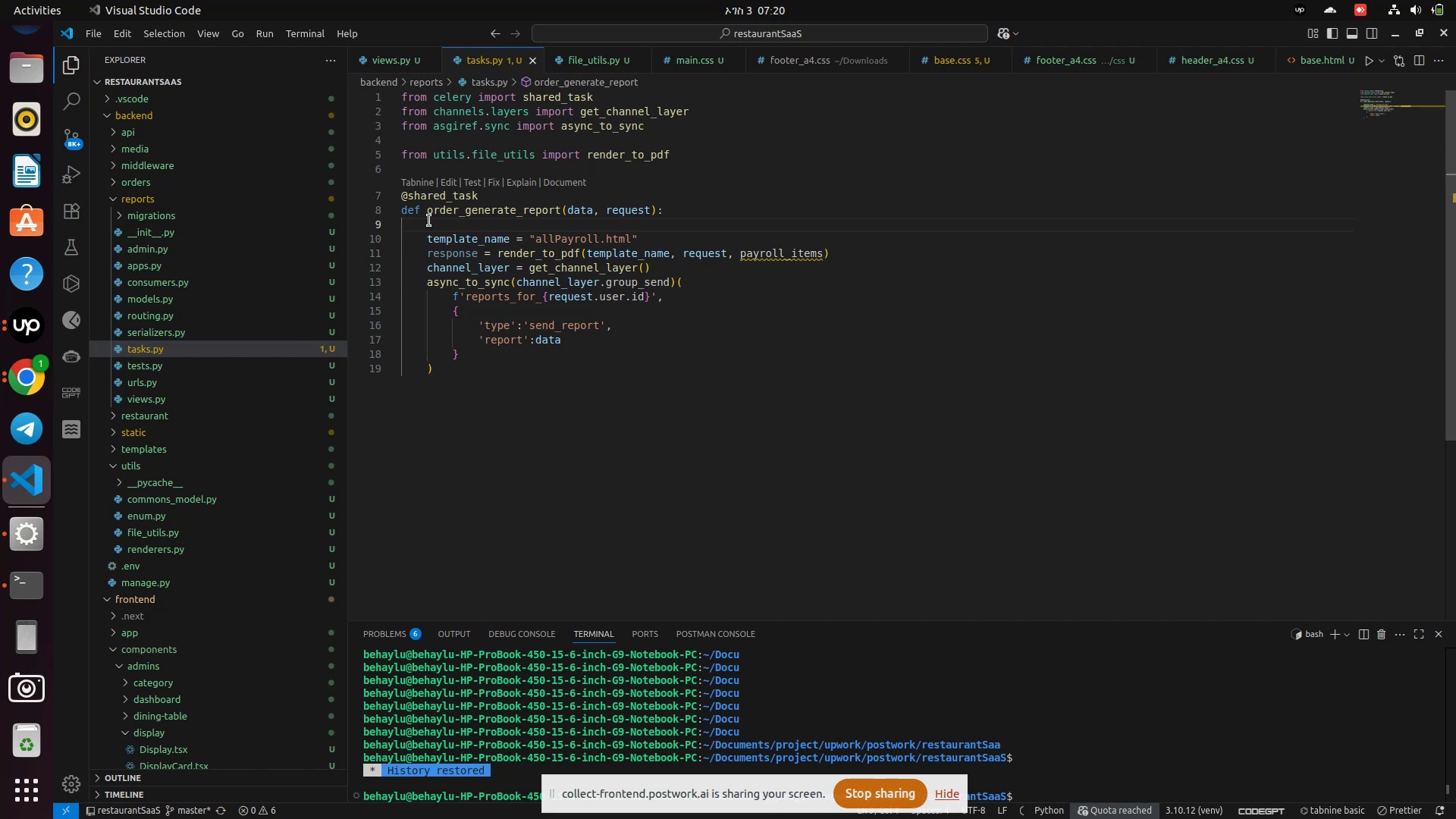 
key(Space)
 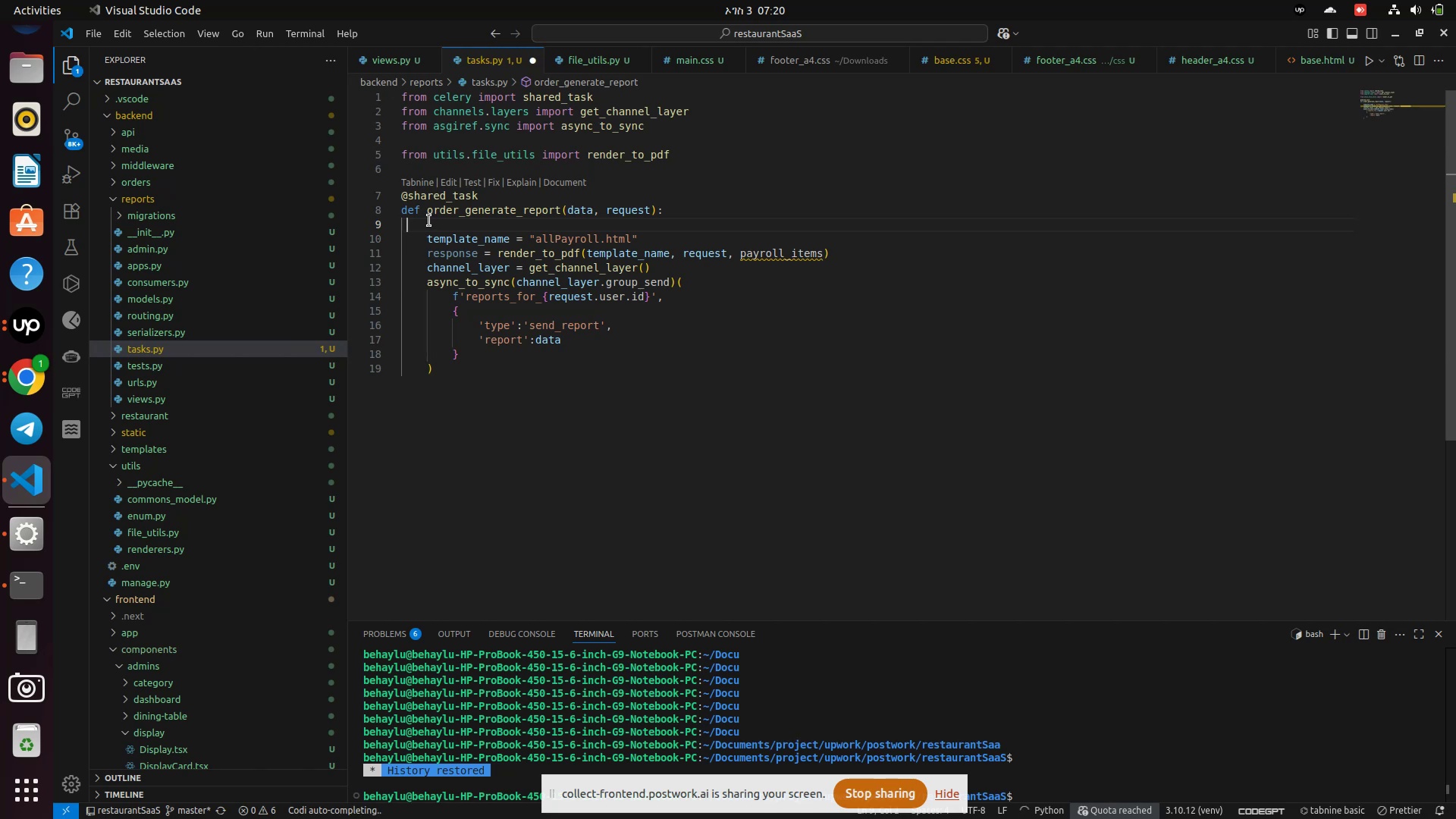 
key(Space)
 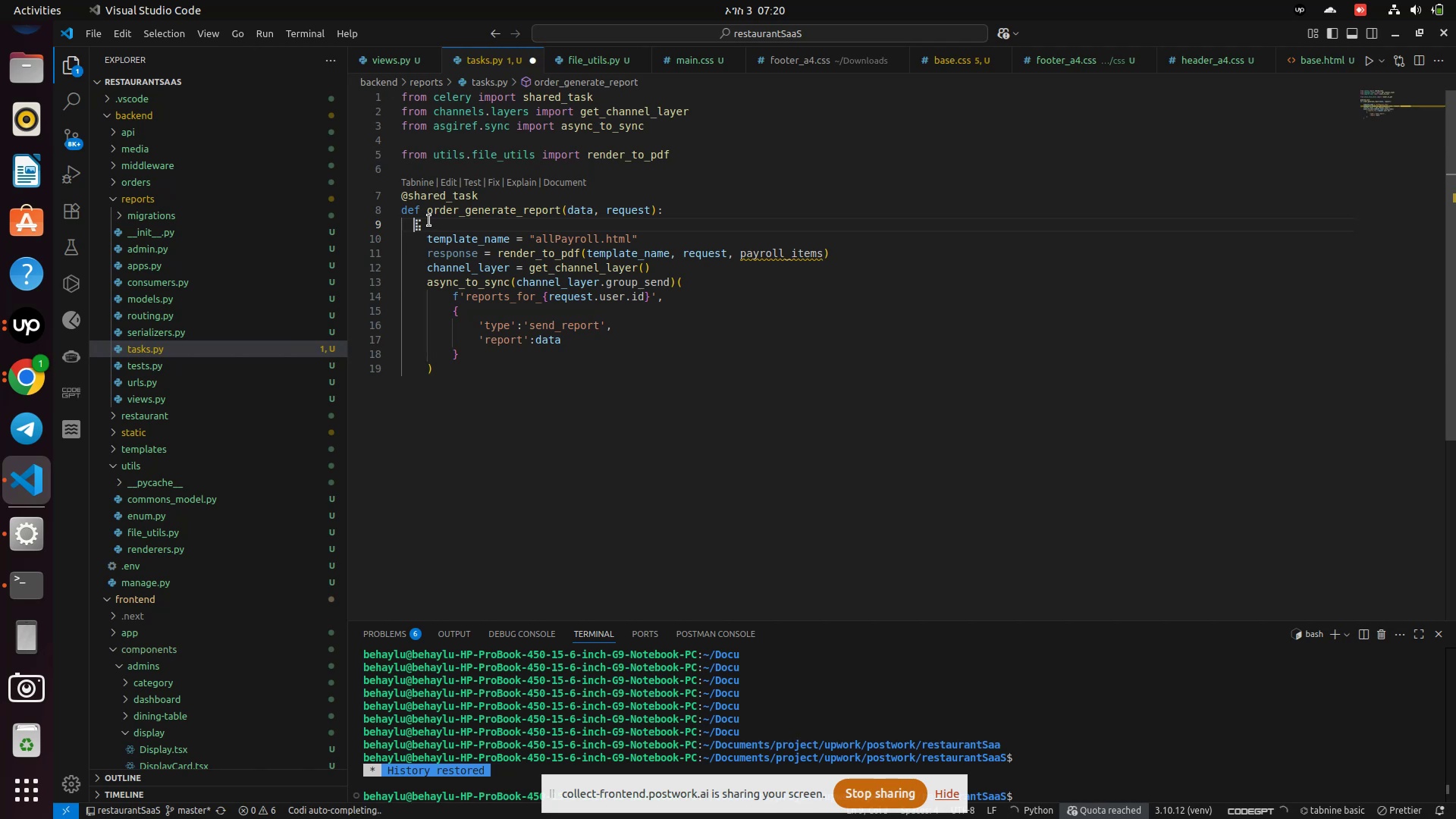 
key(Space)
 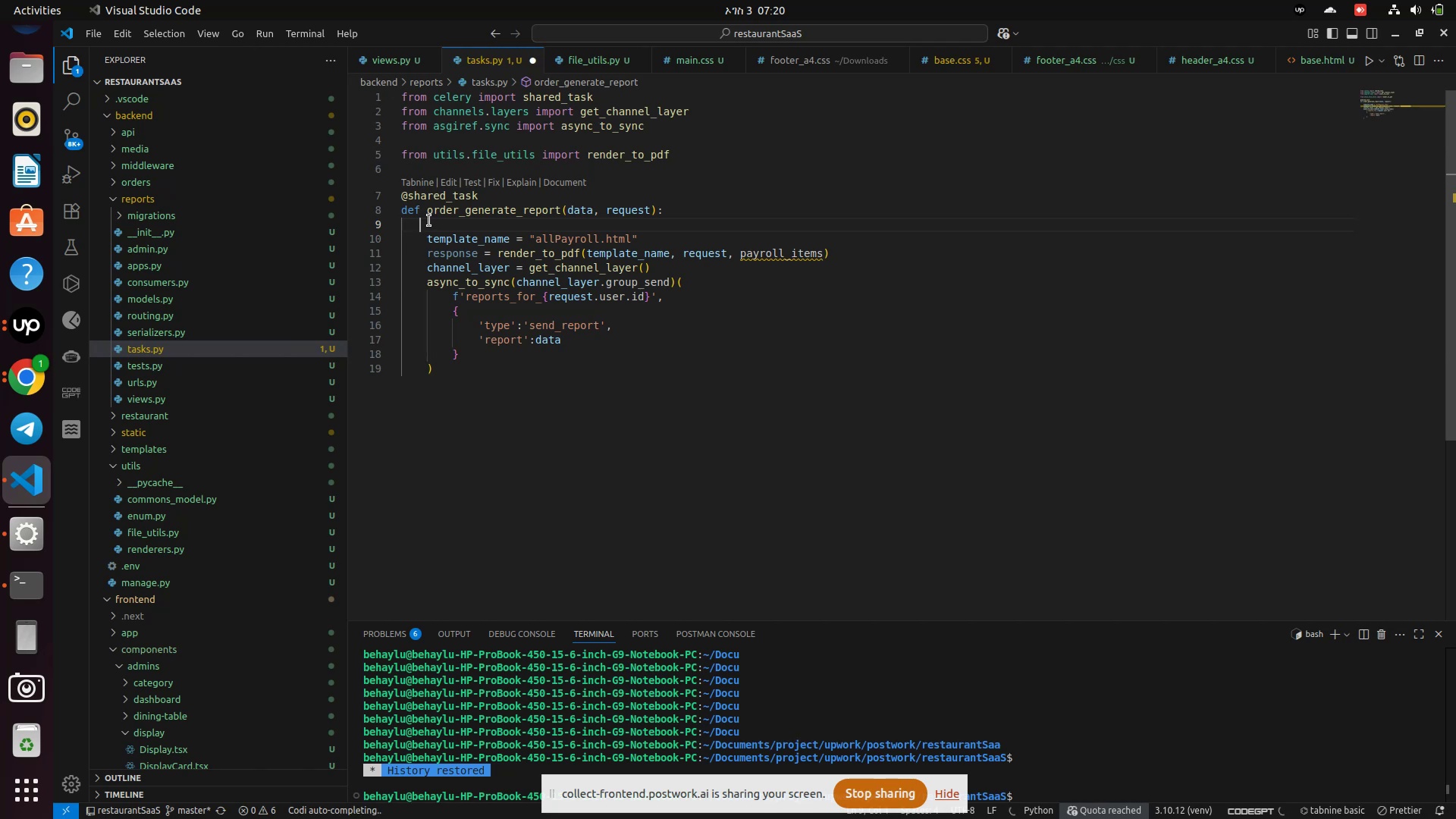 
key(Space)
 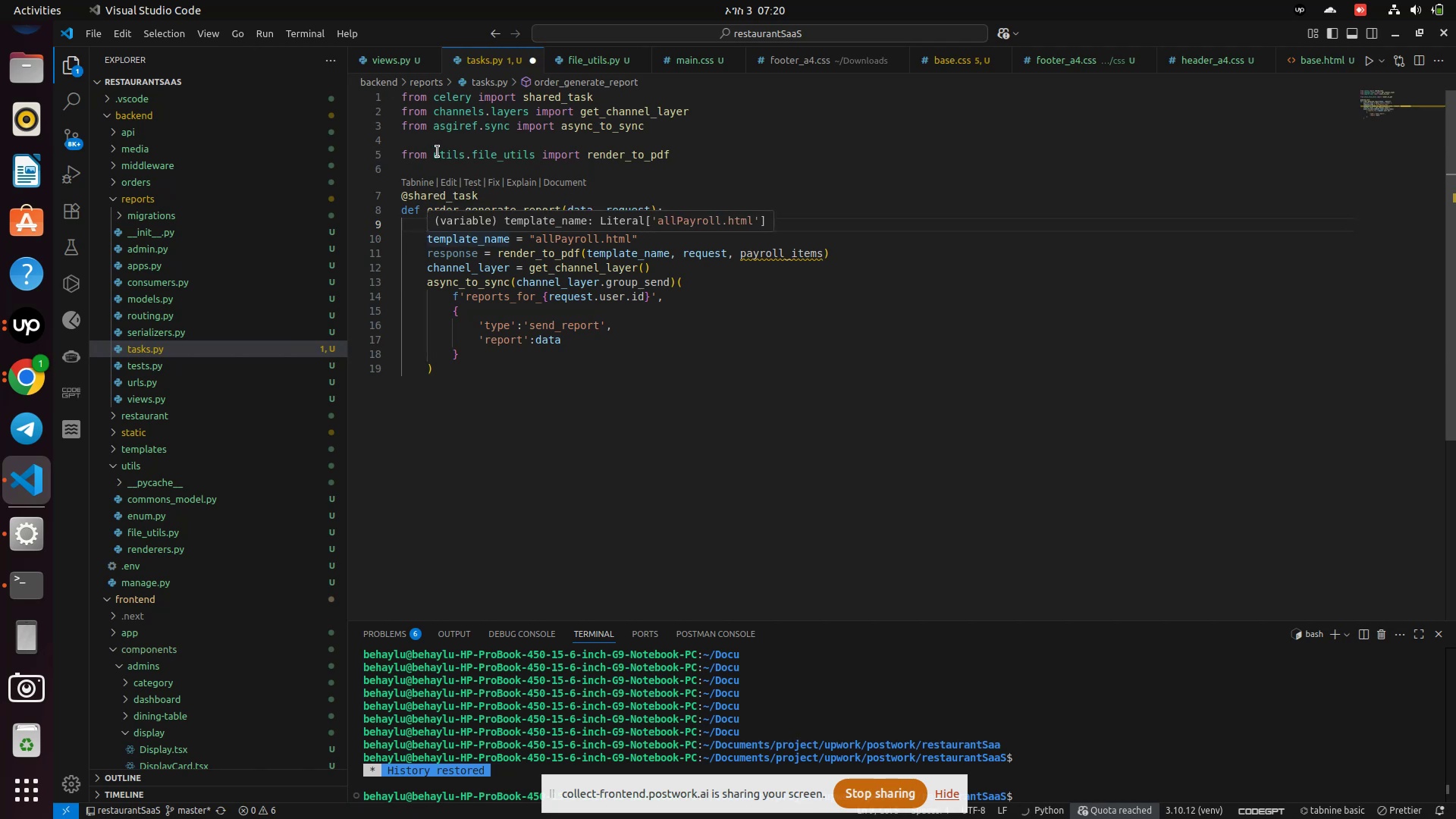 
wait(6.36)
 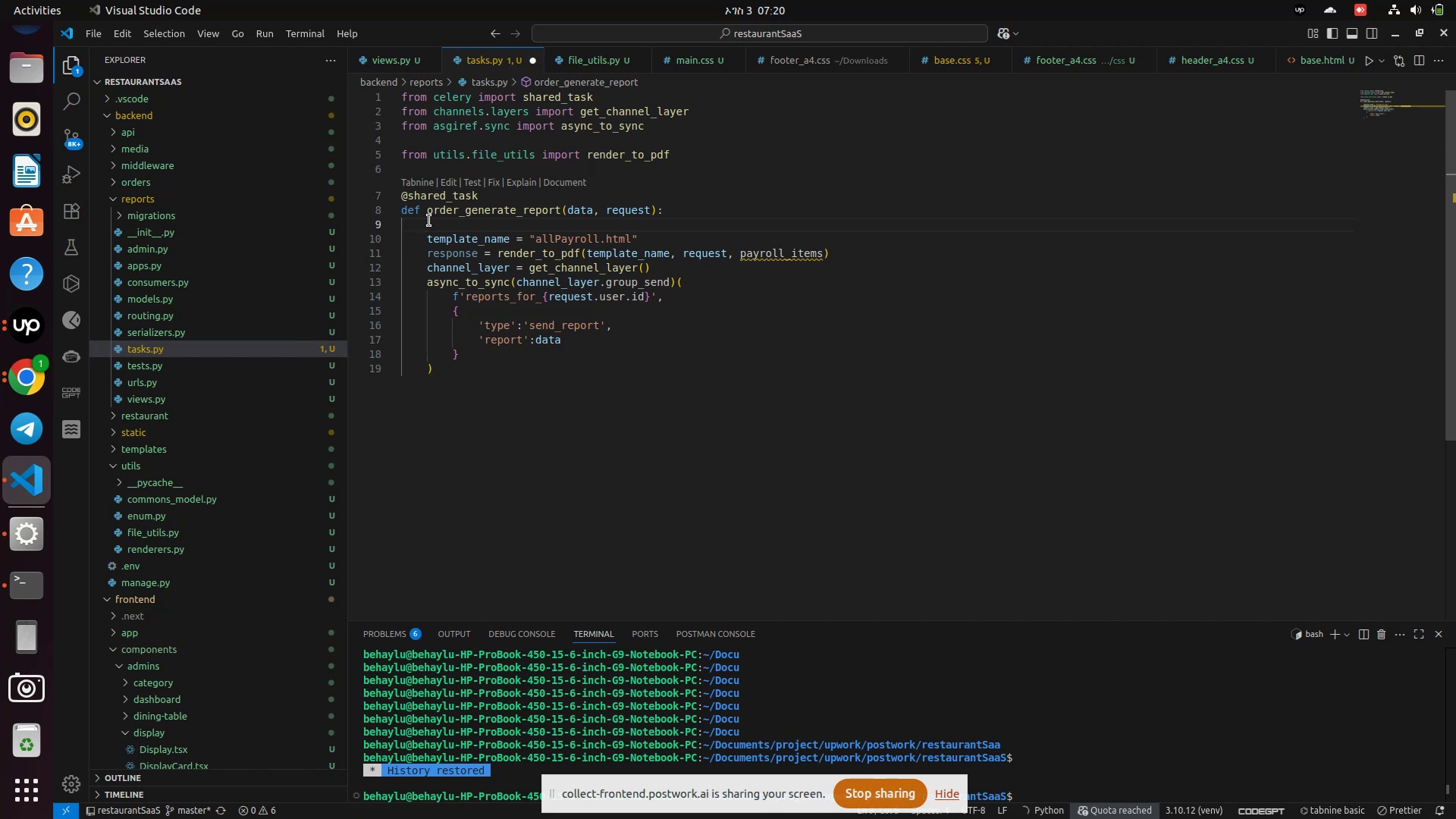 
key(Space)
 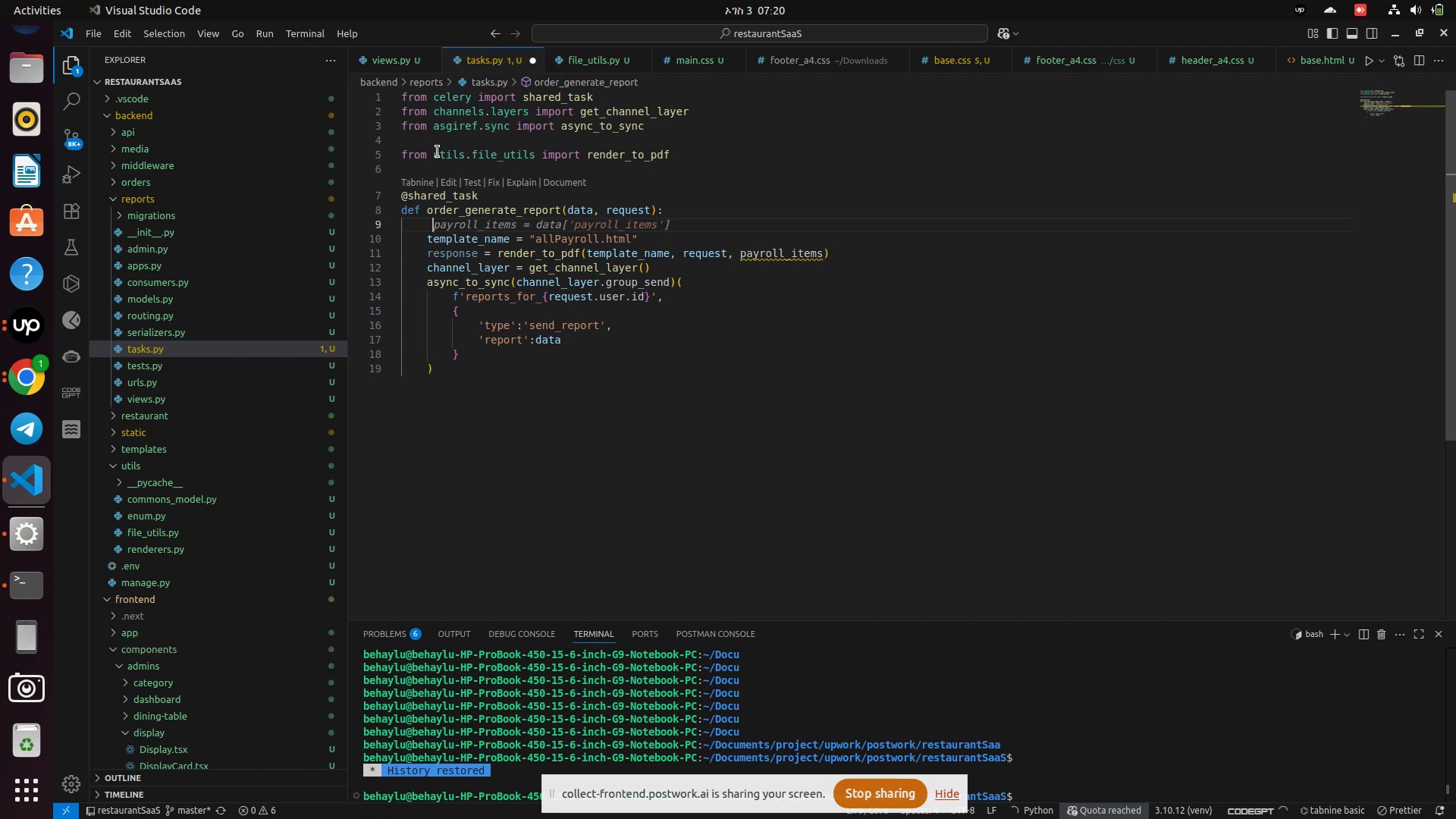 
key(Backspace)
 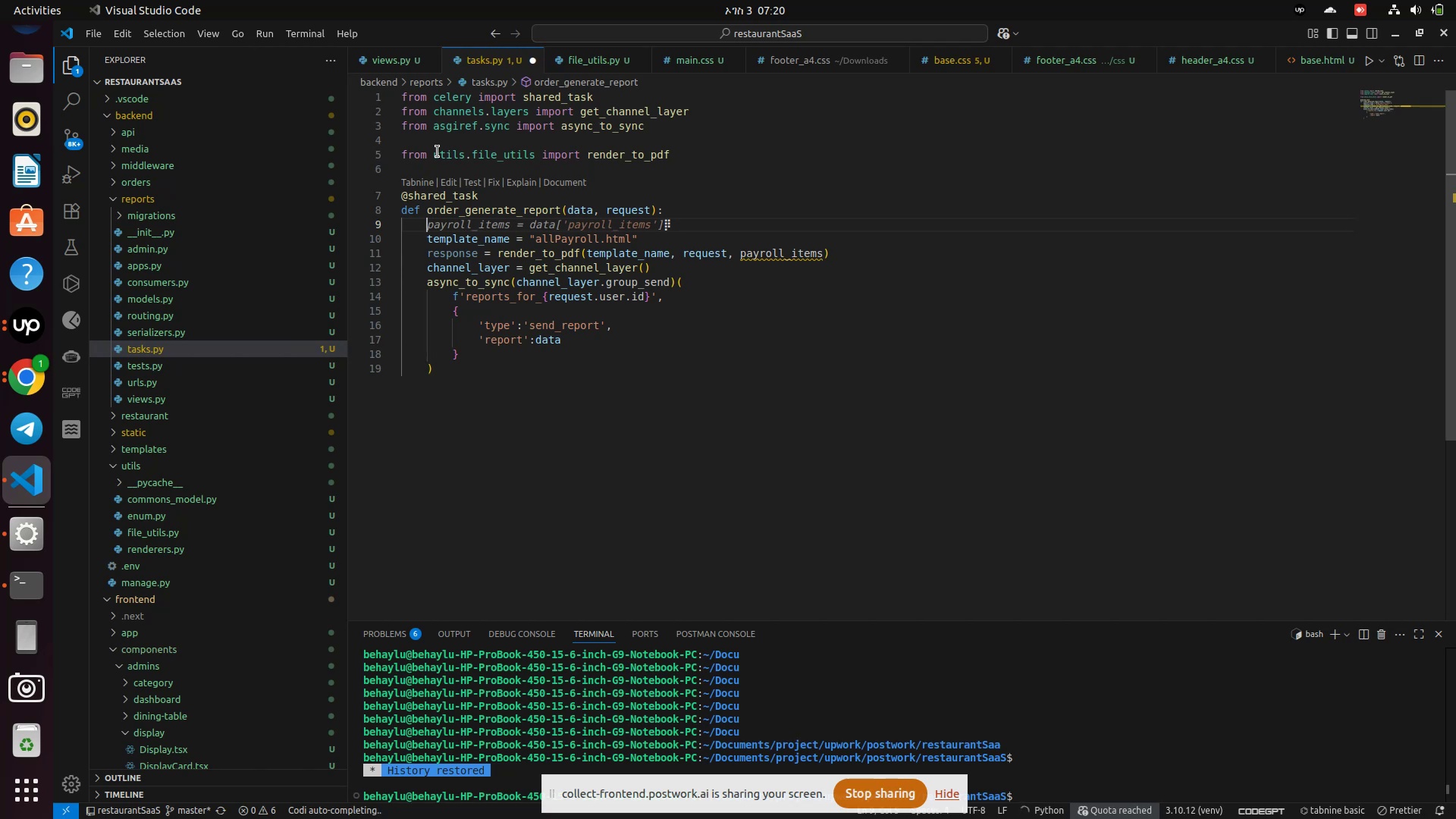 
key(Control+Z)
 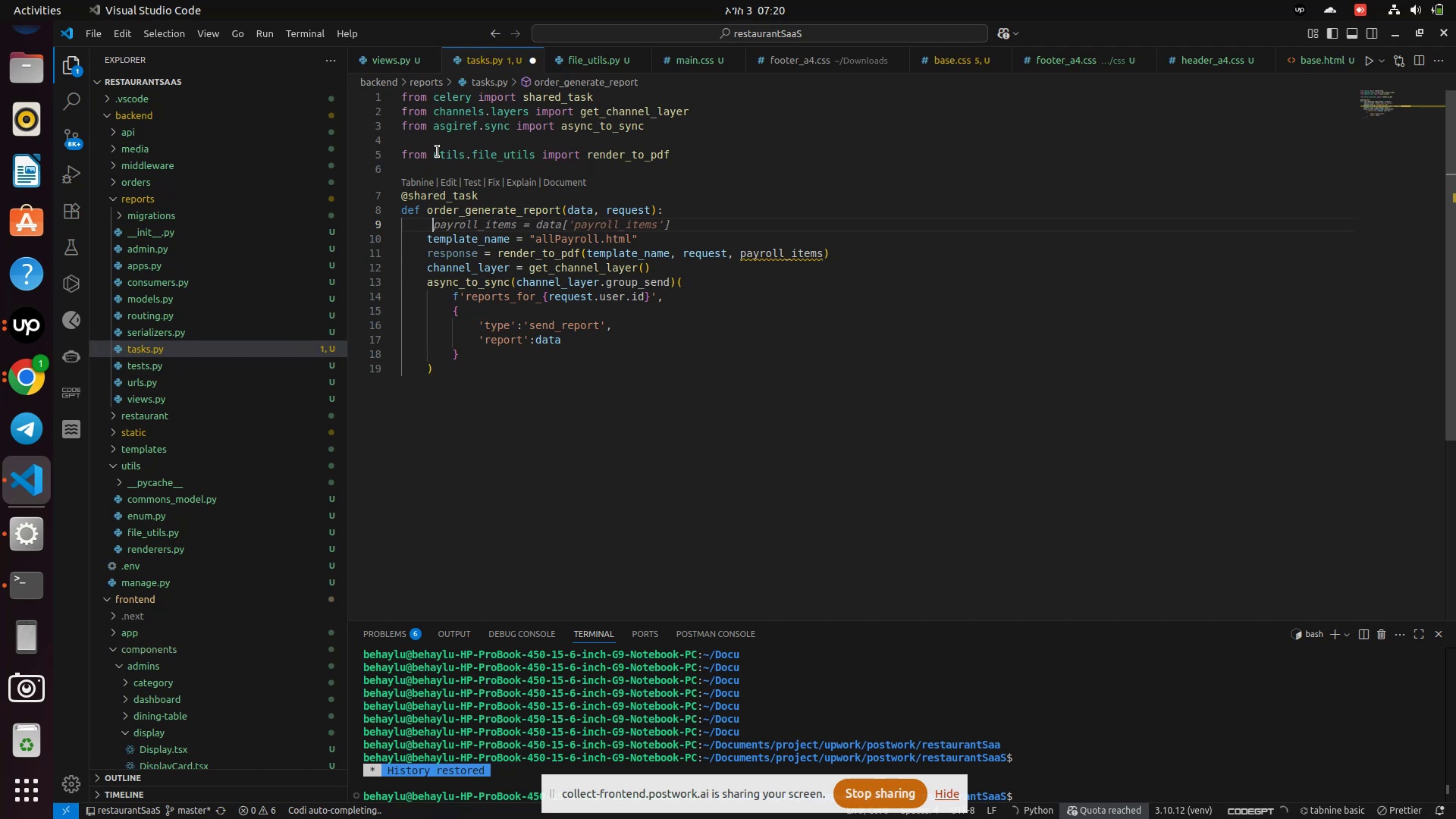 
key(Control+Z)
 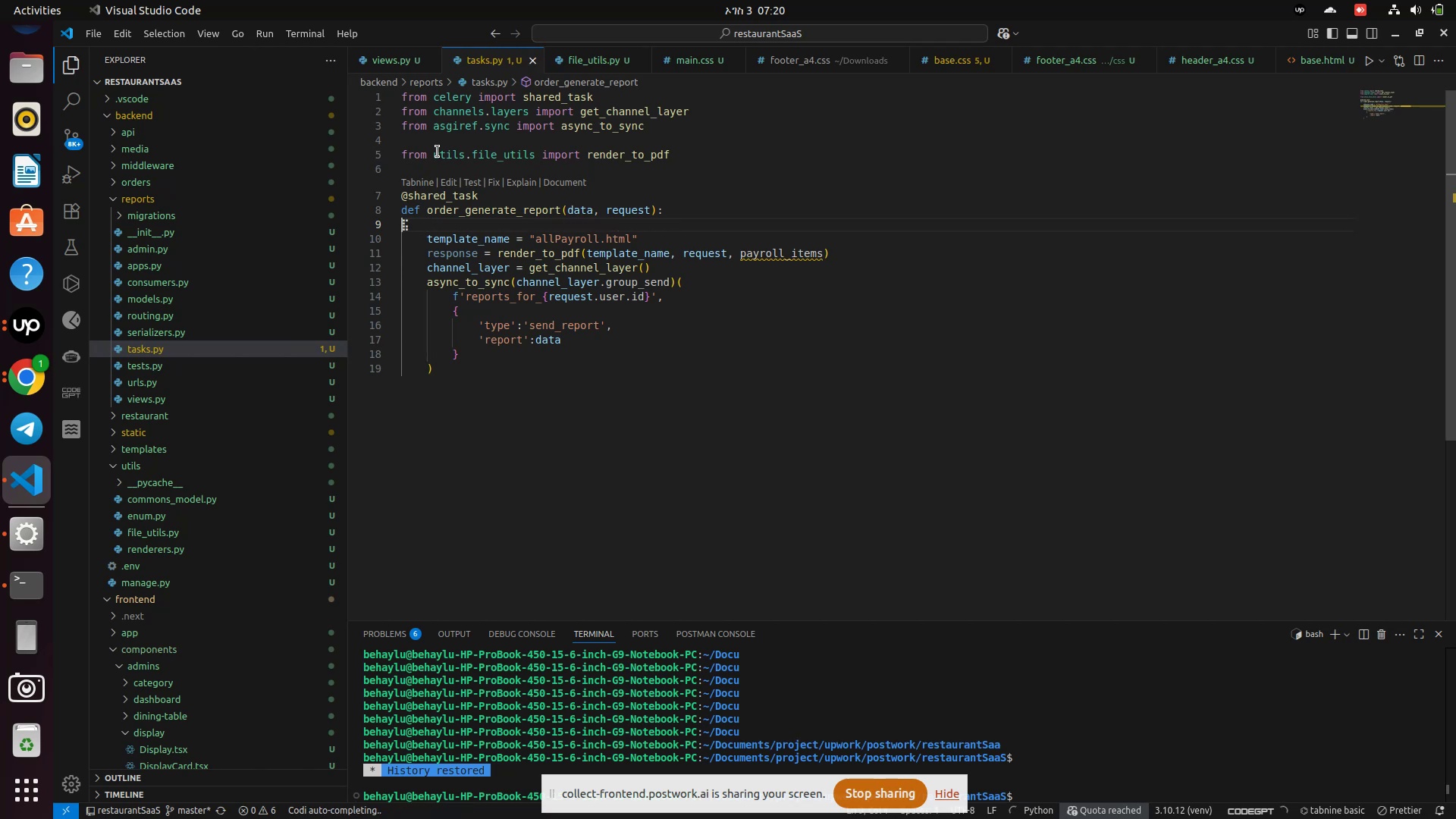 
key(Control+Z)
 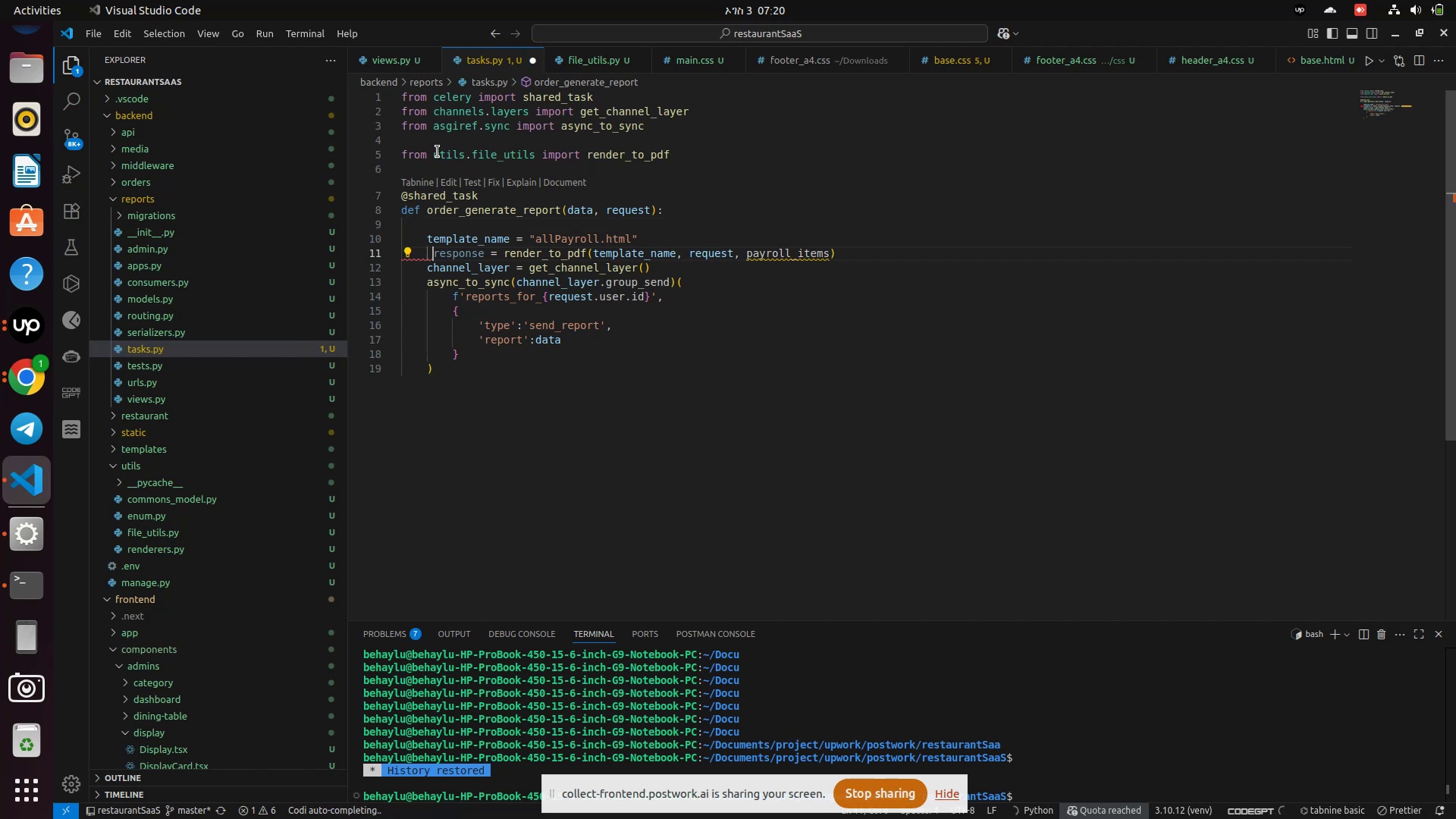 
key(Control+Z)
 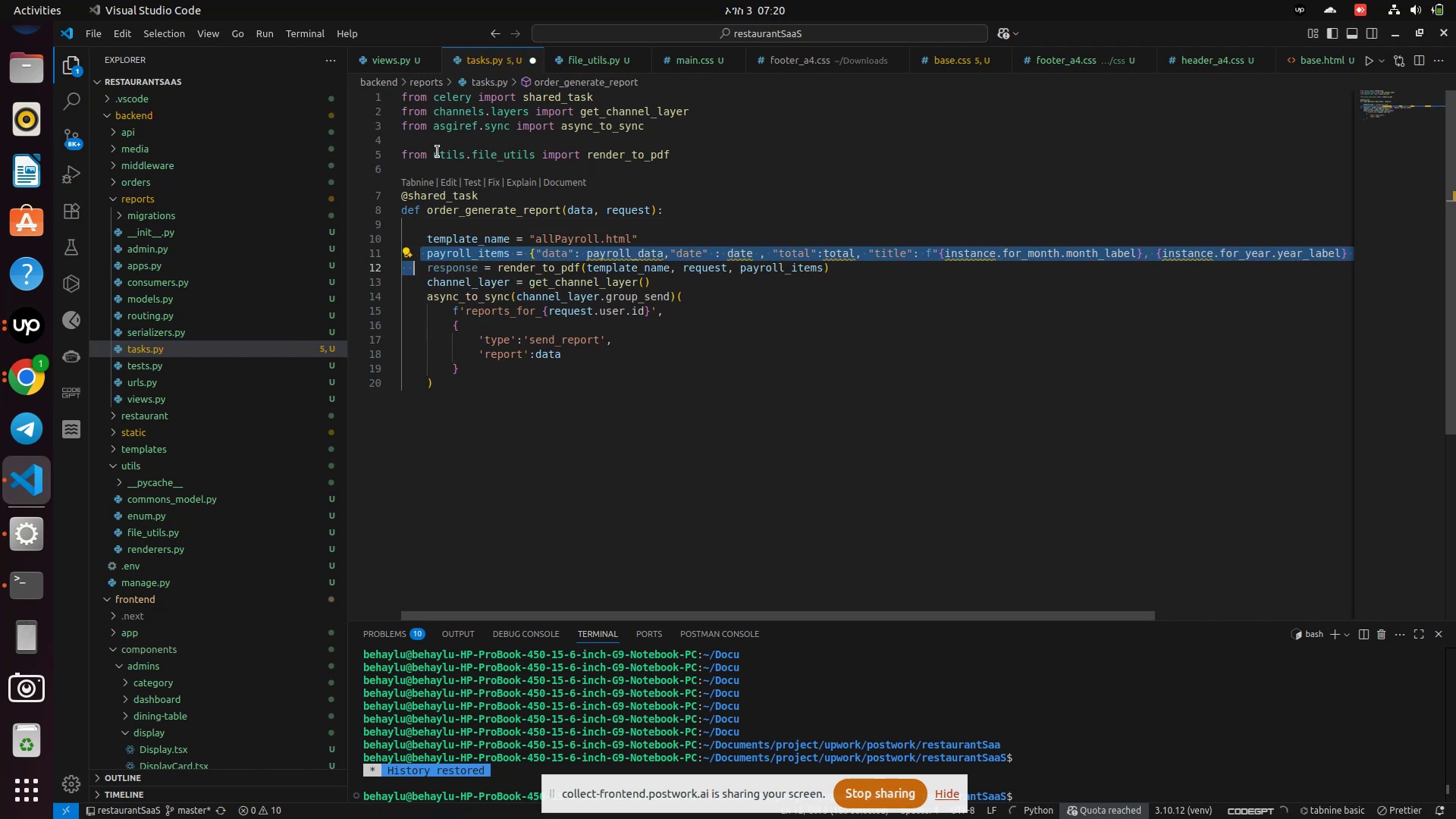 
key(ArrowUp)
 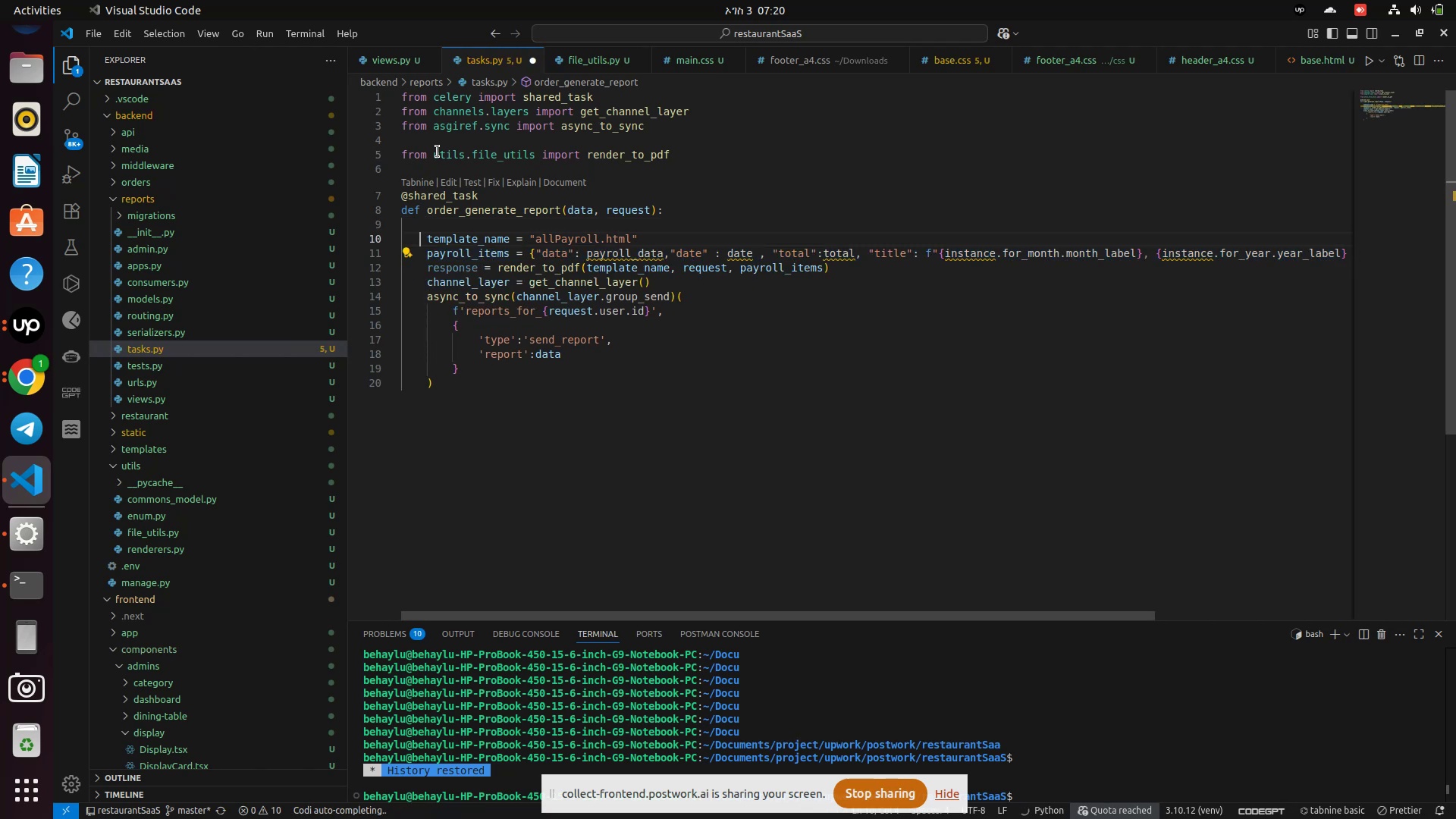 
key(ArrowUp)
 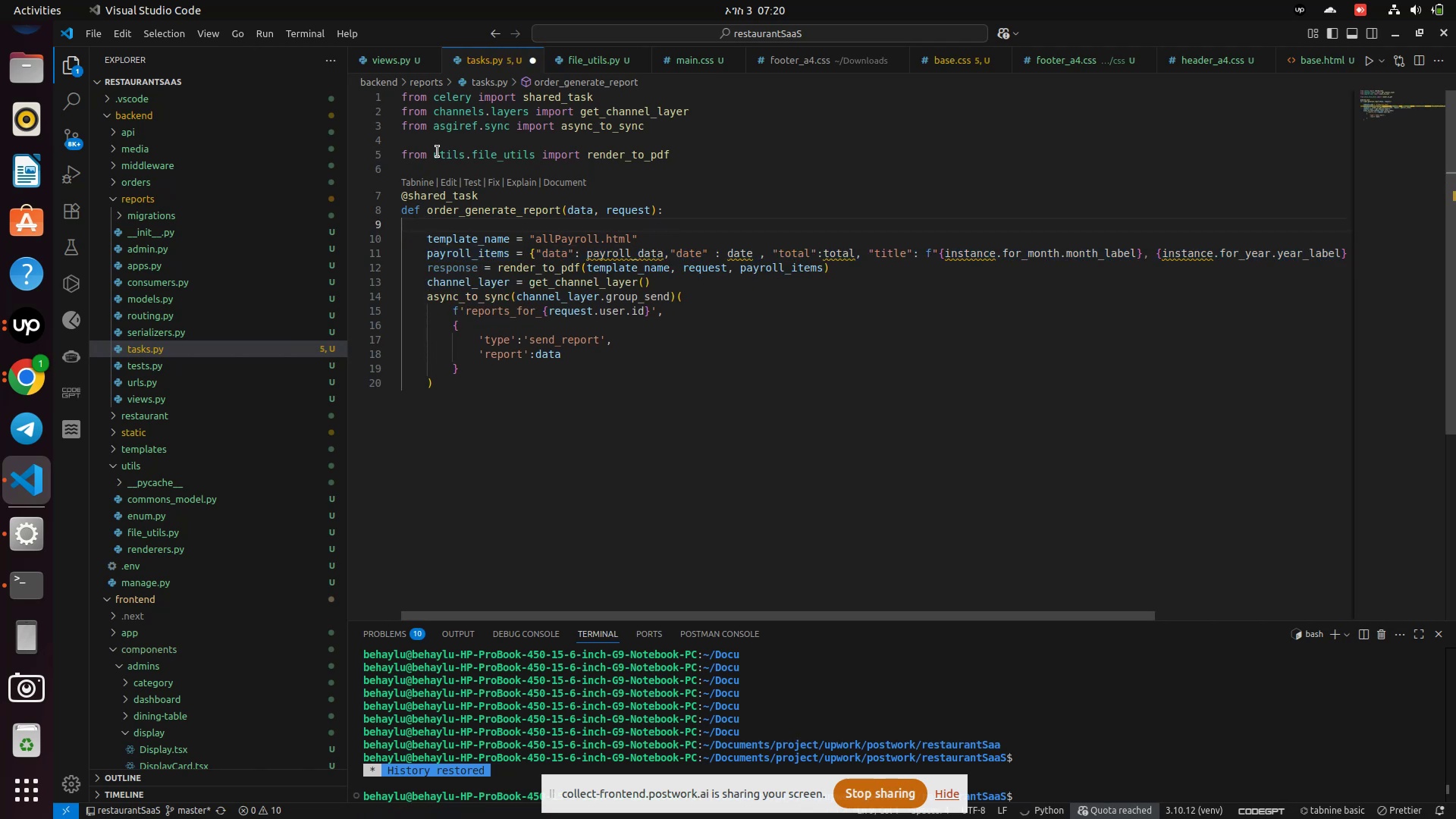 
key(ArrowRight)
 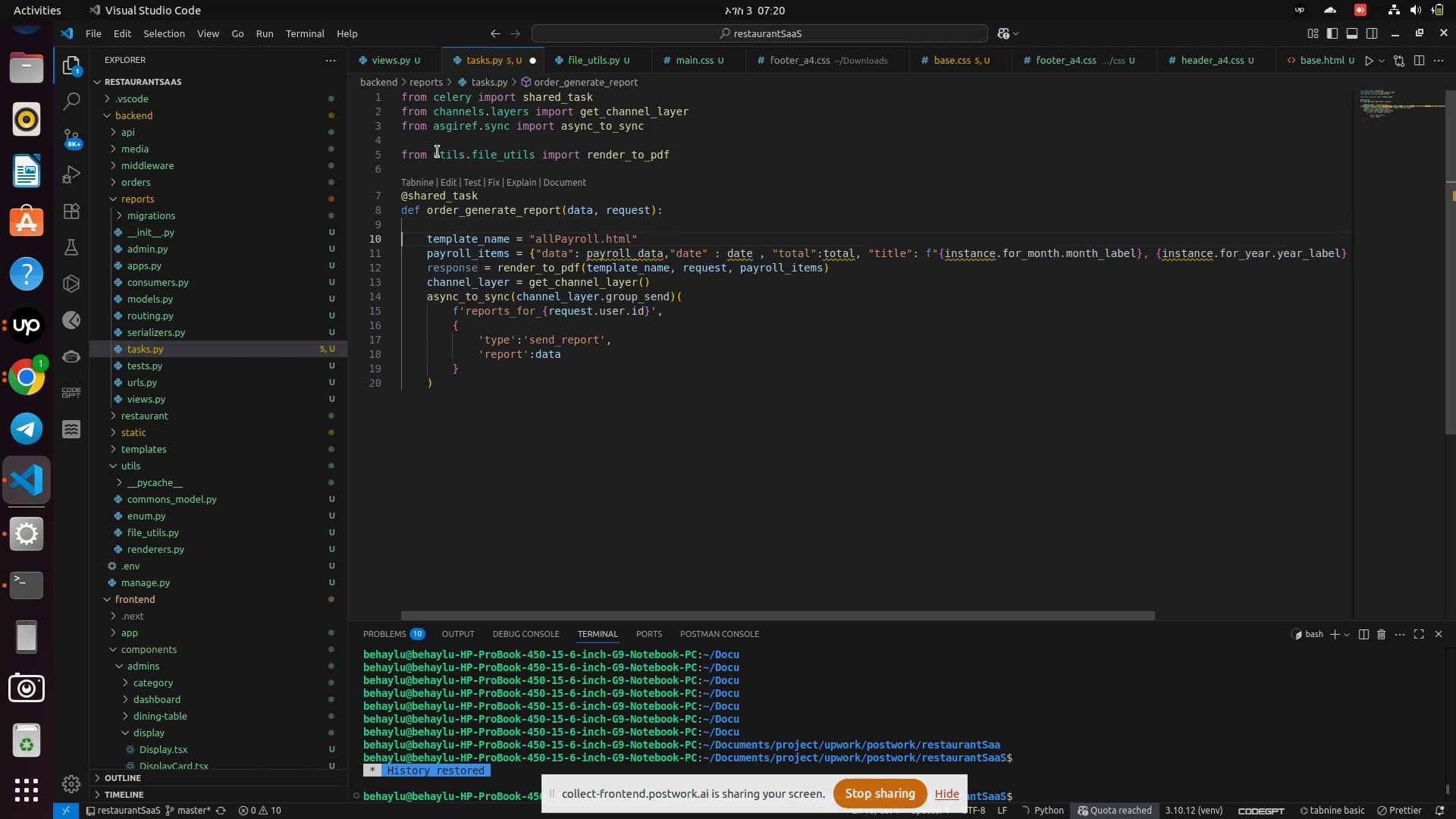 
key(ArrowUp)
 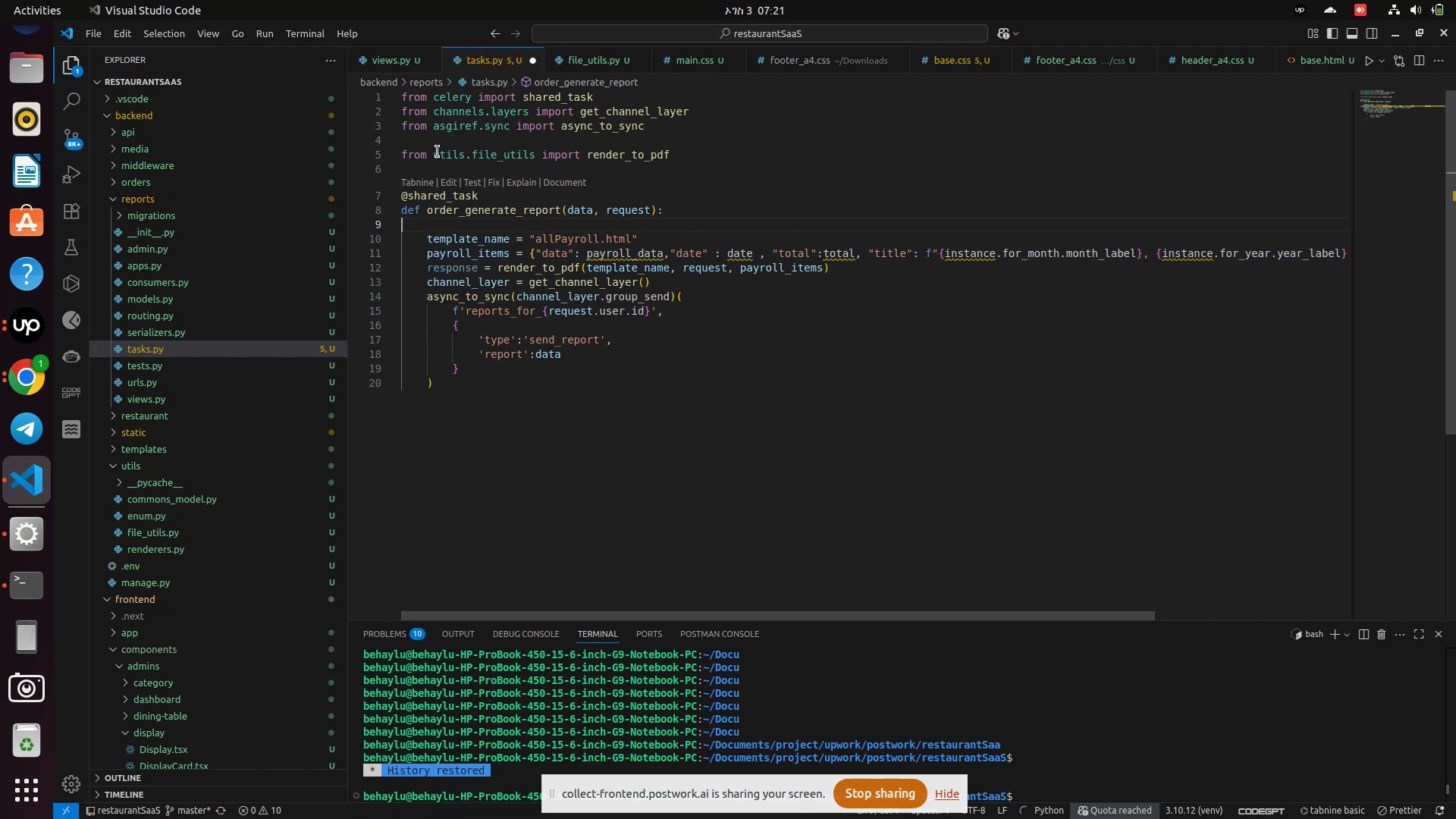 
key(Space)
 